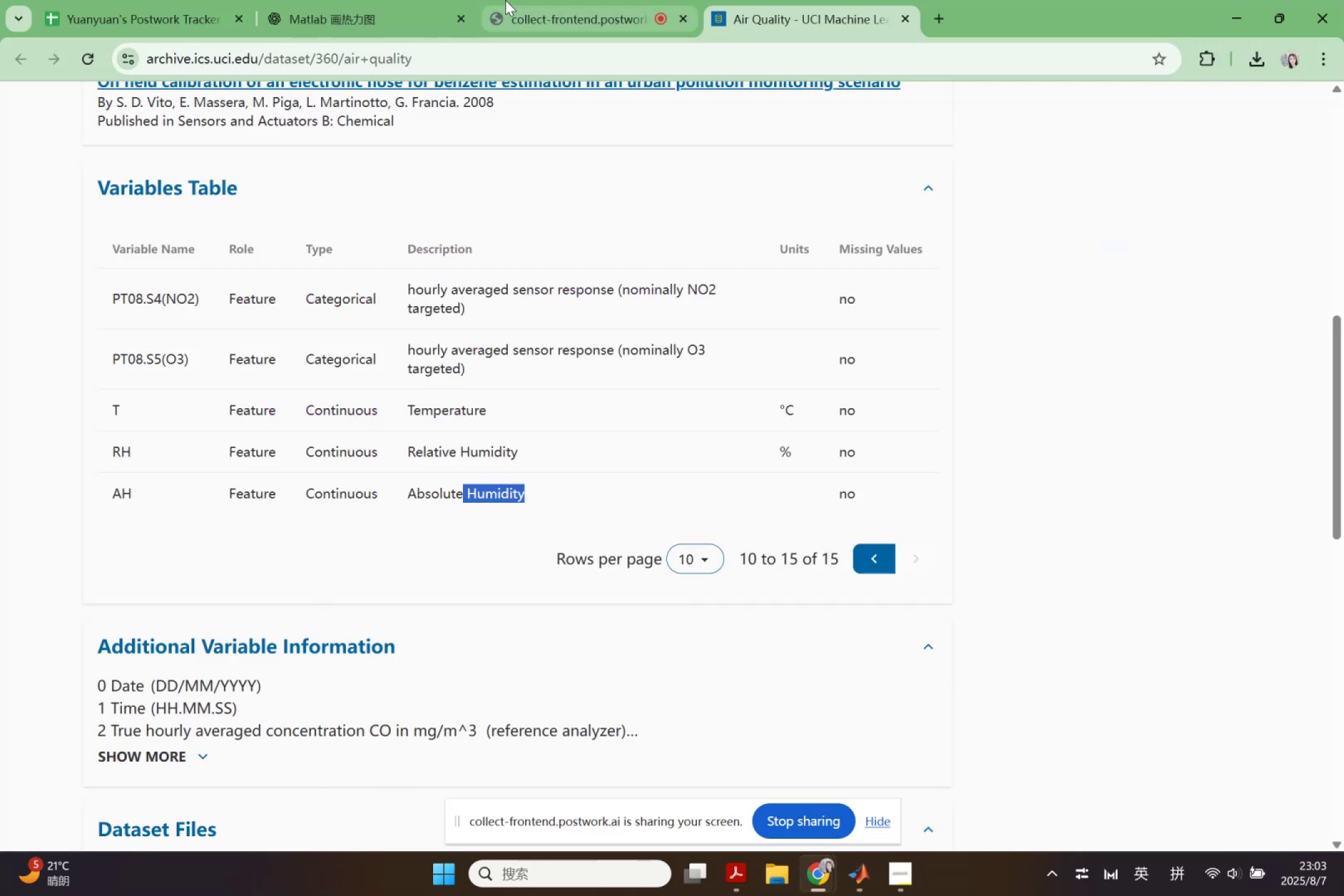 
left_click([366, 0])
 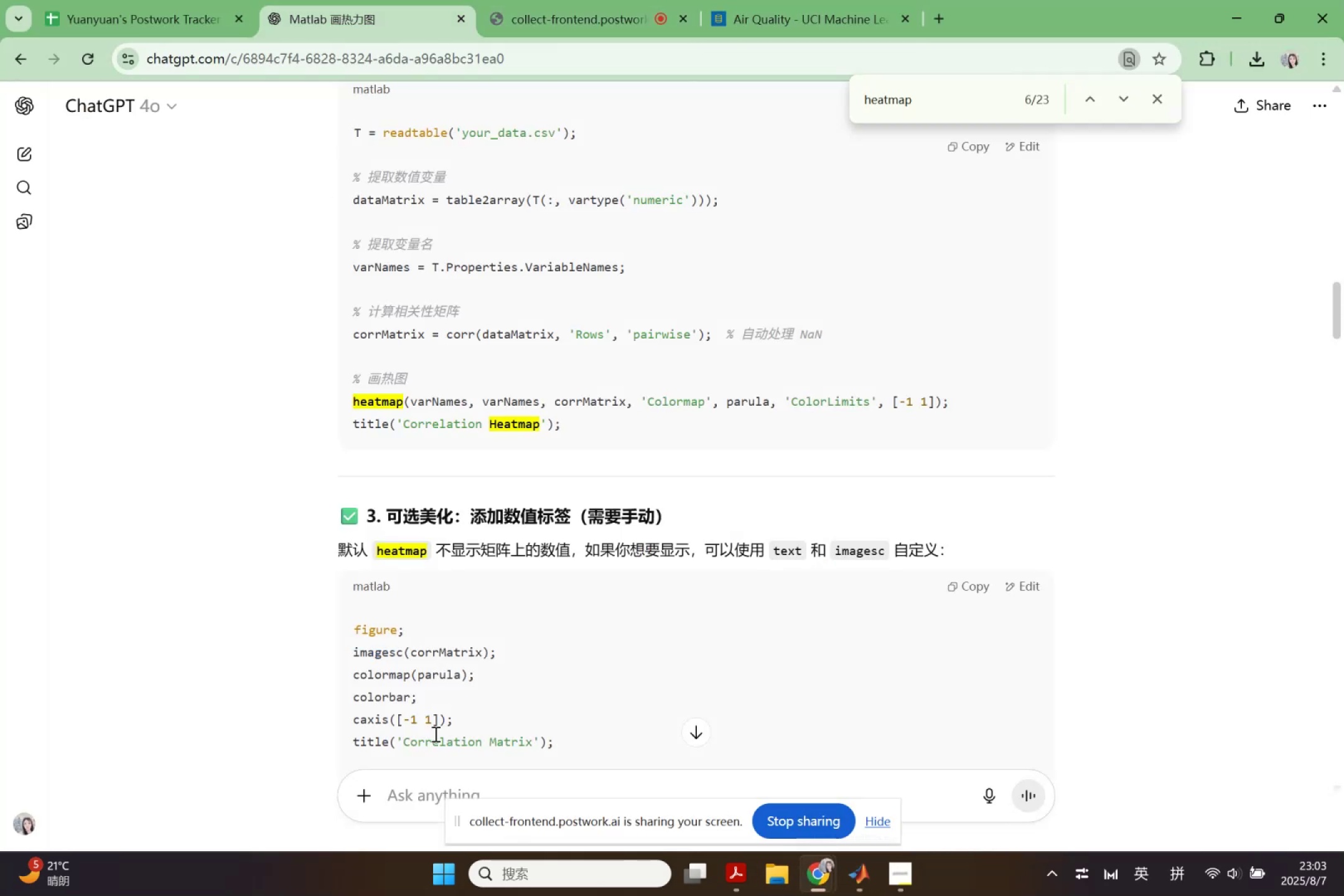 
left_click([424, 784])
 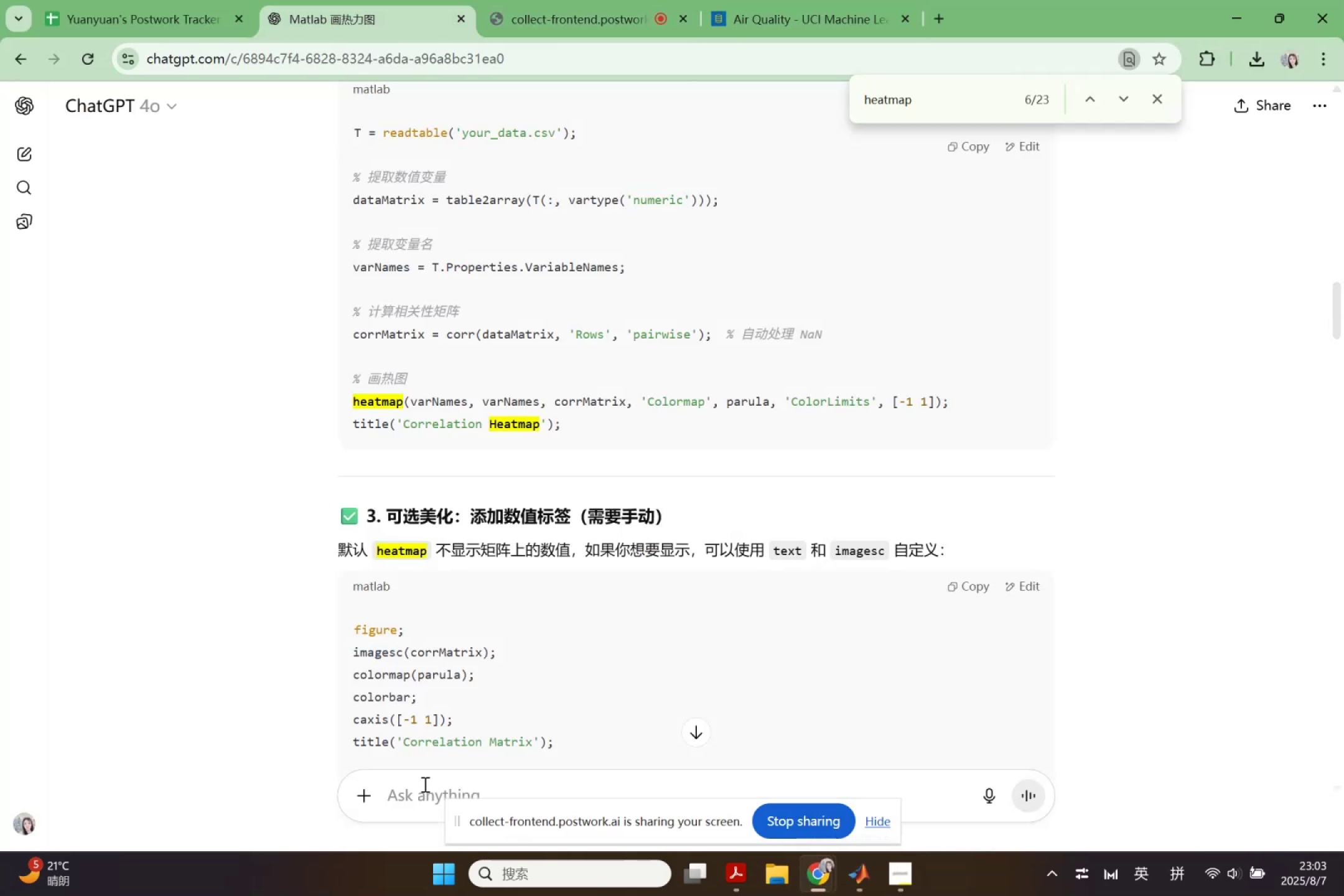 
key(Control+ControlLeft)
 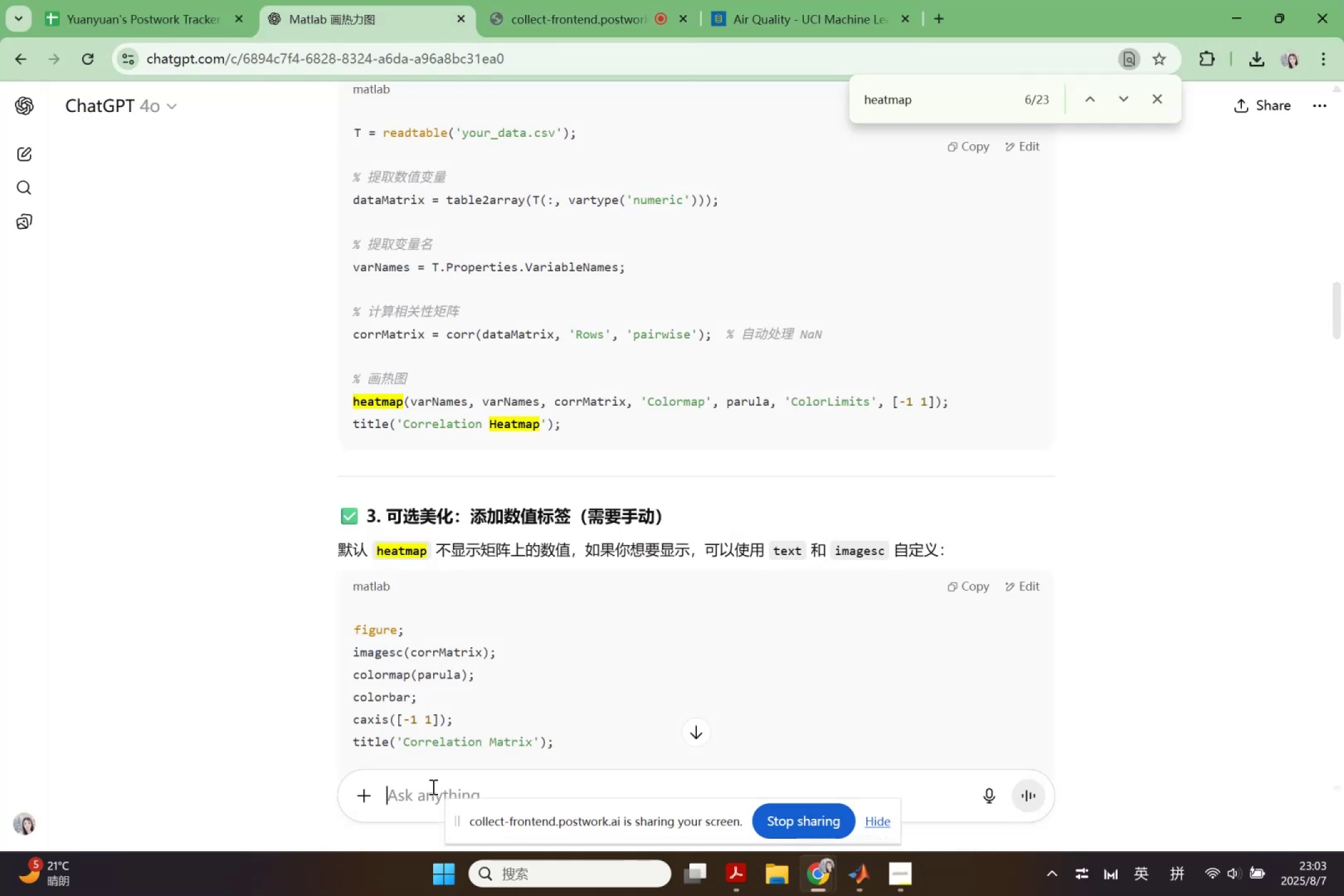 
key(Control+V)
 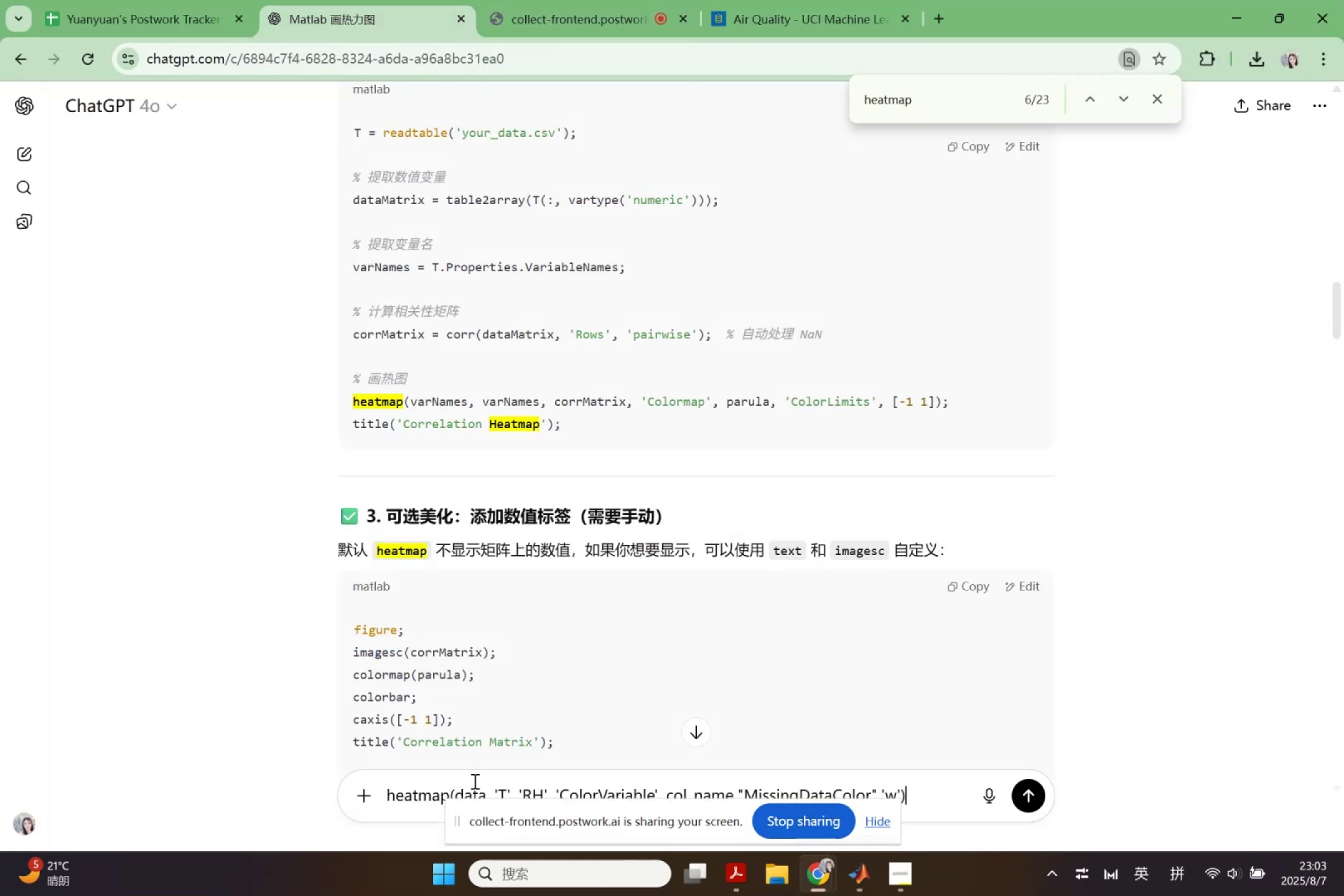 
key(Shift+Enter)
 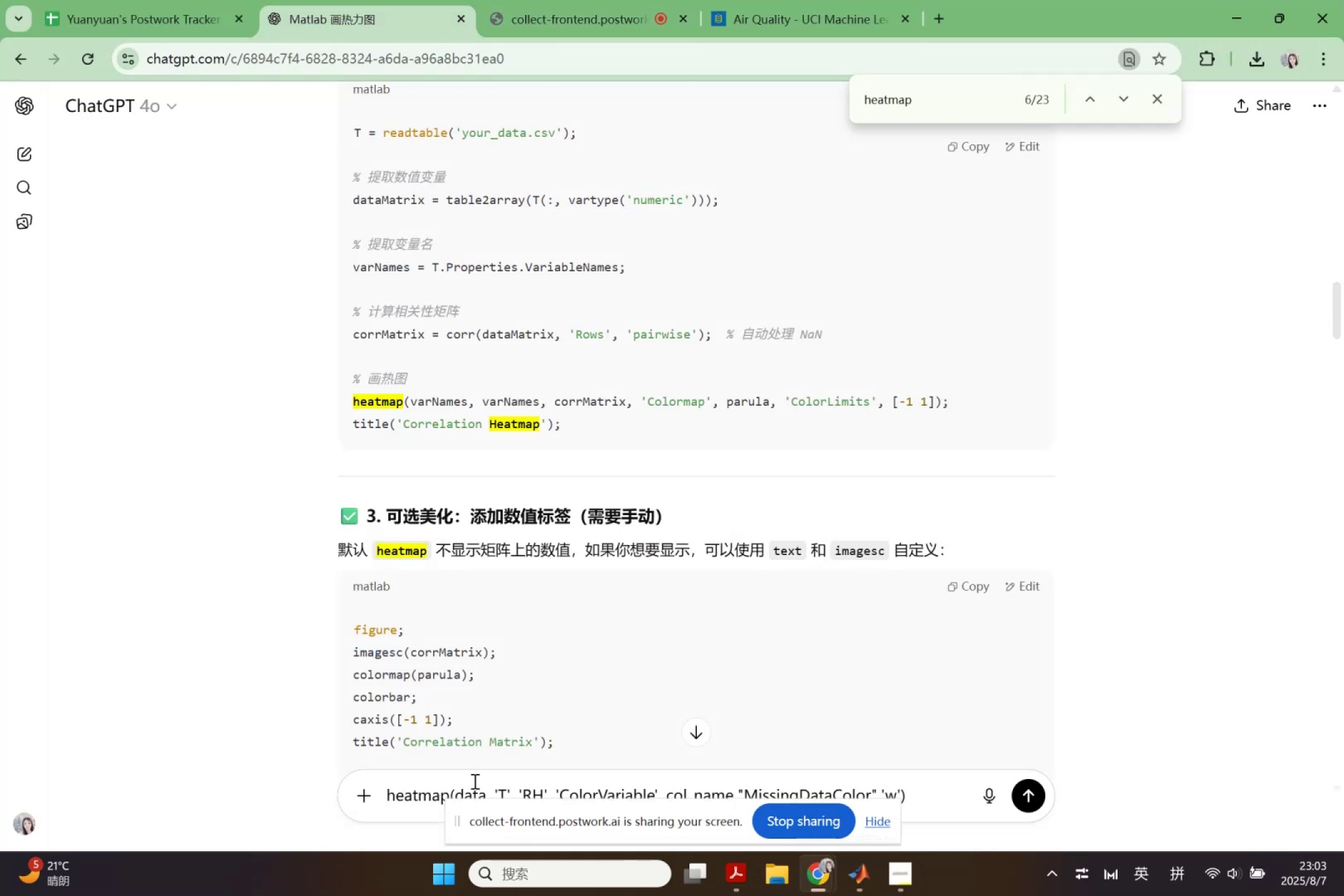 
key(Shift+Enter)
 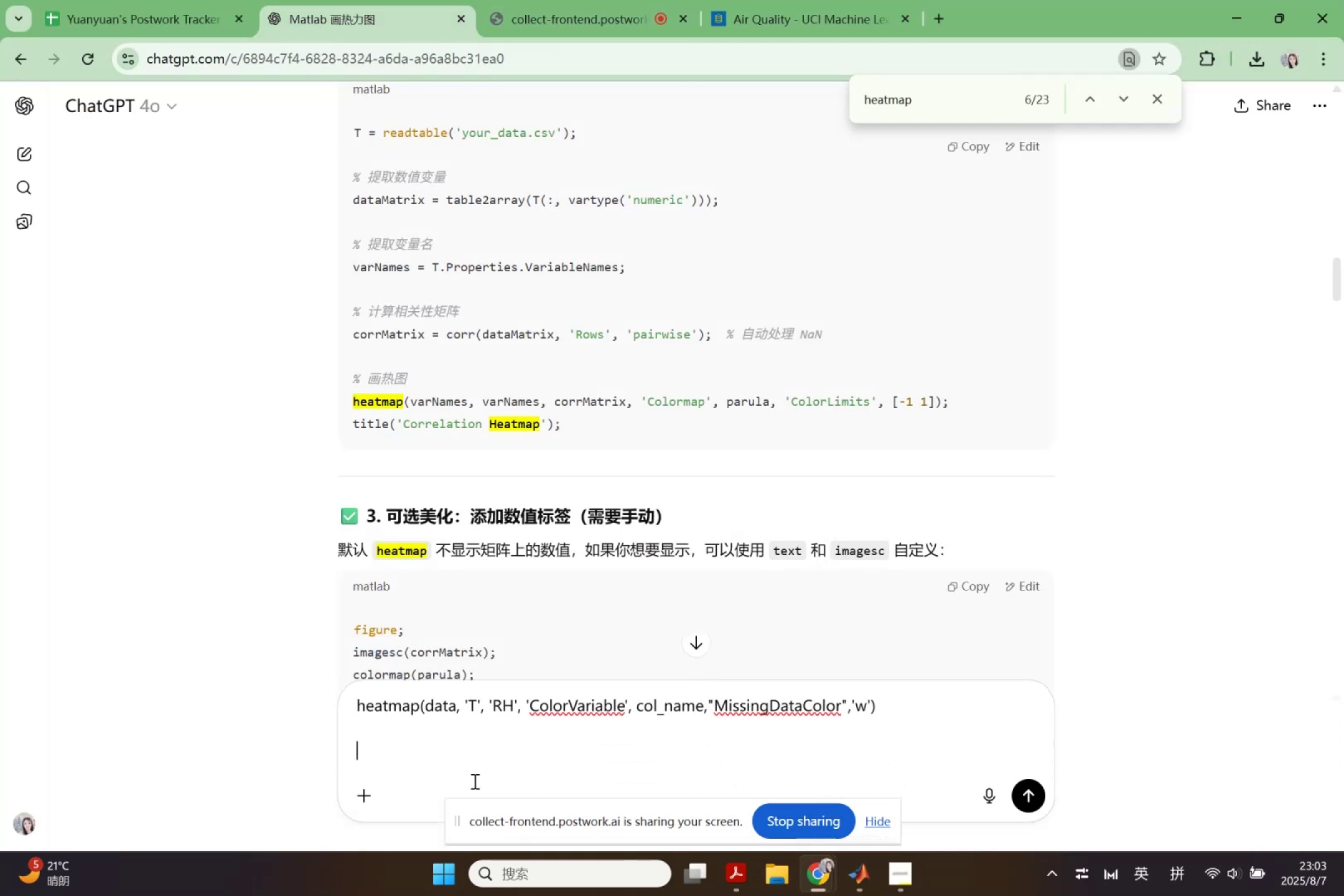 
type(wo )
key(Backspace)
key(Backspace)
key(Backspace)
type(I )
key(Backspace)
type(Due t)
key(Backspace)
type( to )
key(Backspace)
type(to bou)
key(Backspace)
type(th "")
 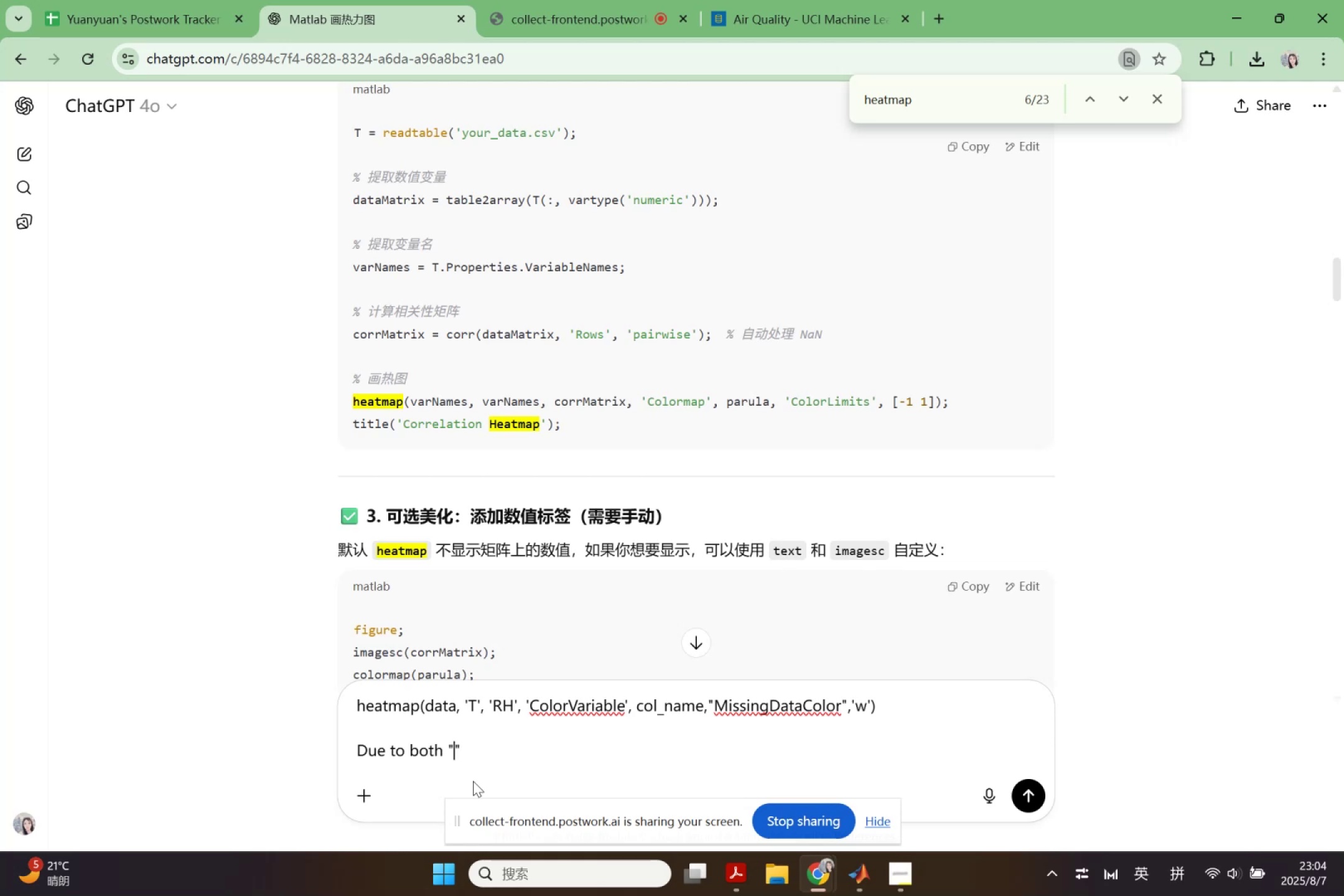 
 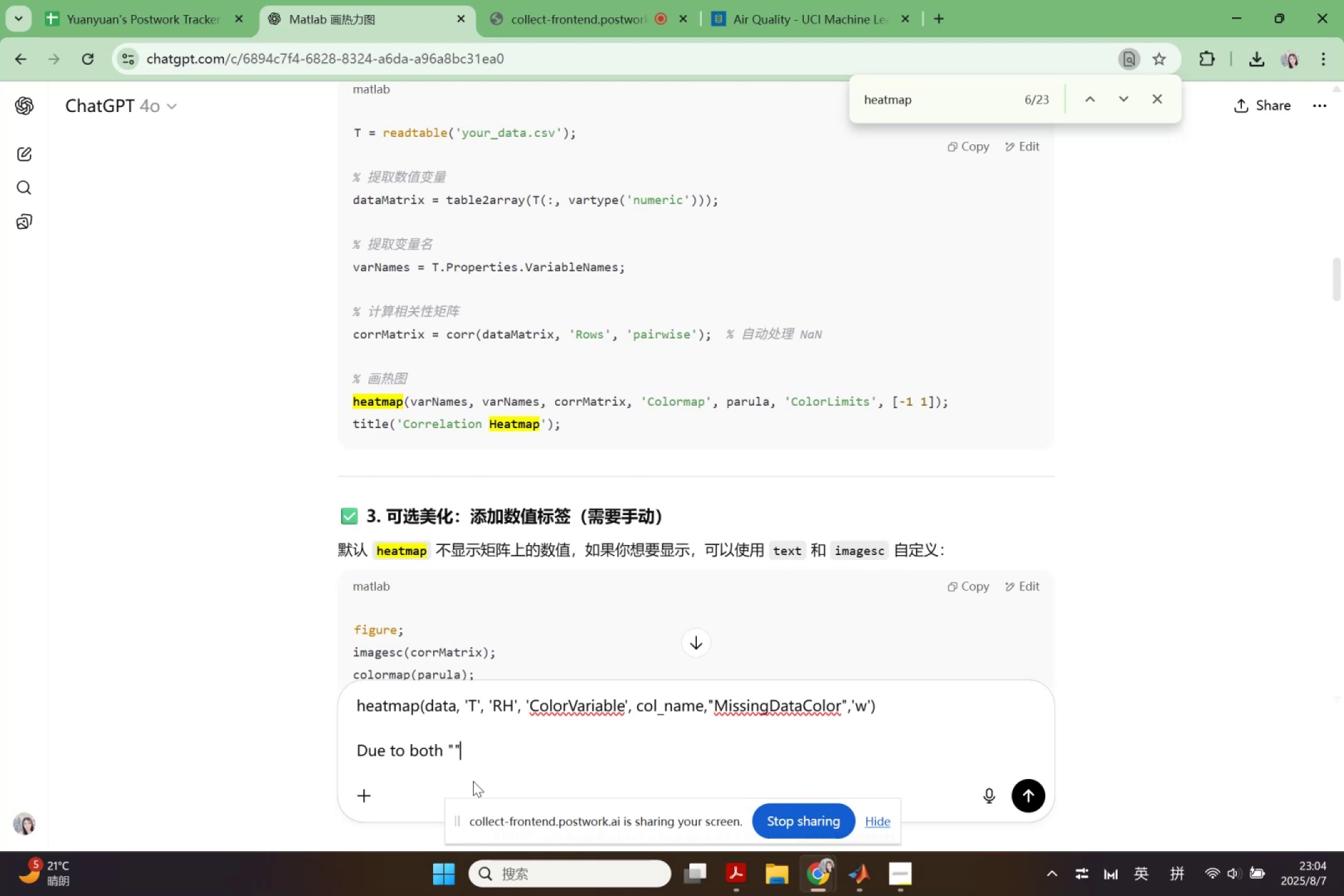 
key(ArrowLeft)
 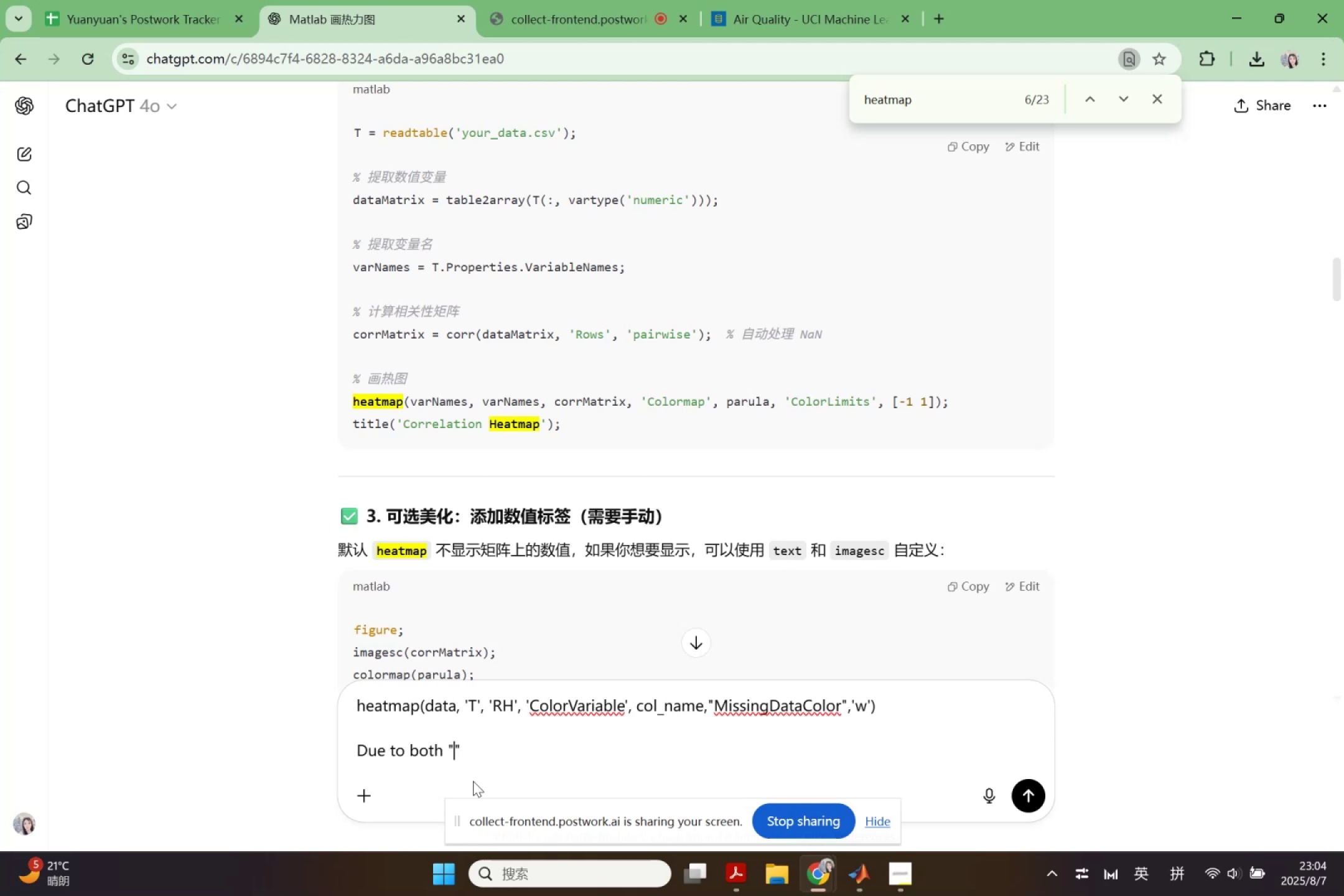 
key(Shift+T)
 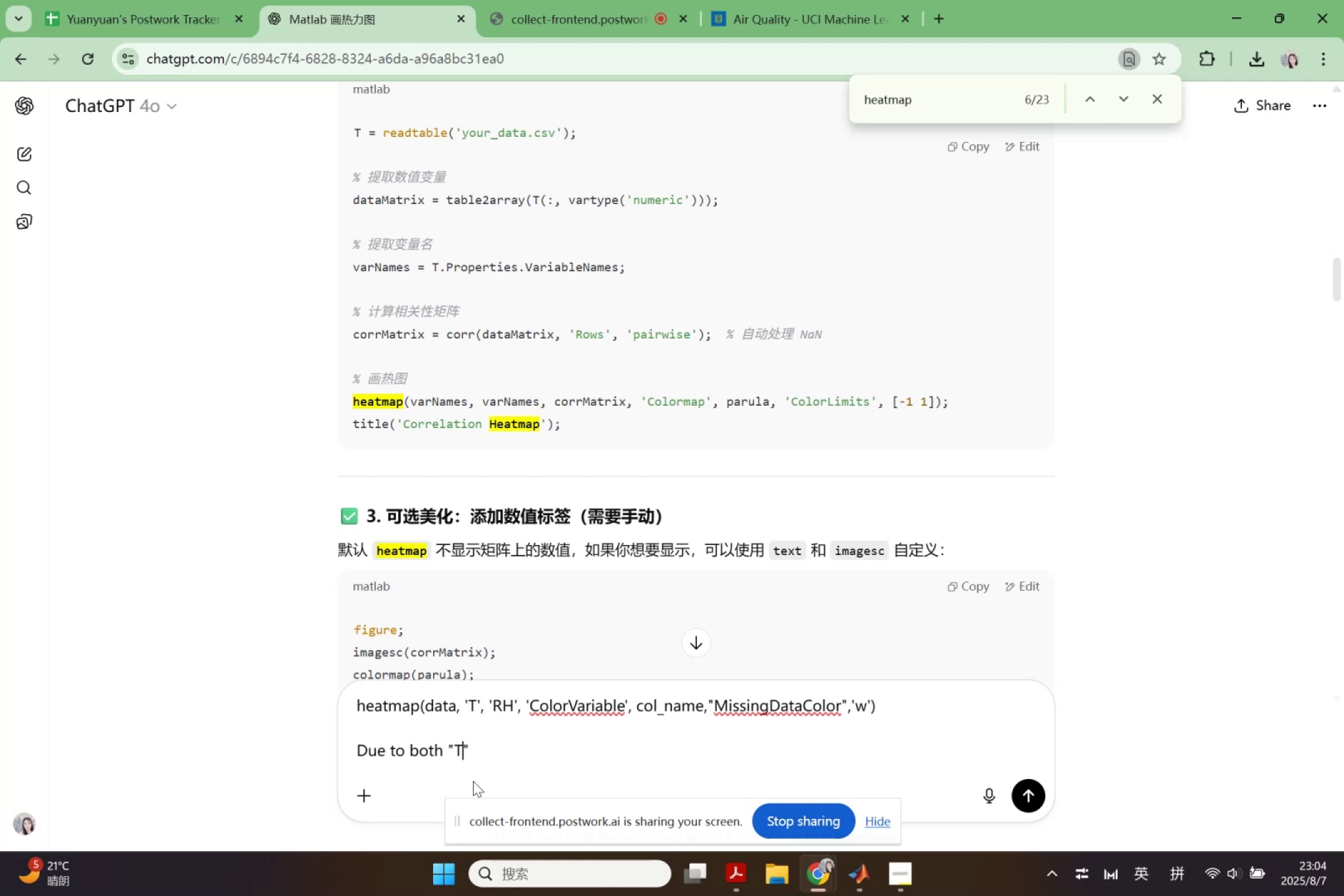 
key(ArrowRight)
 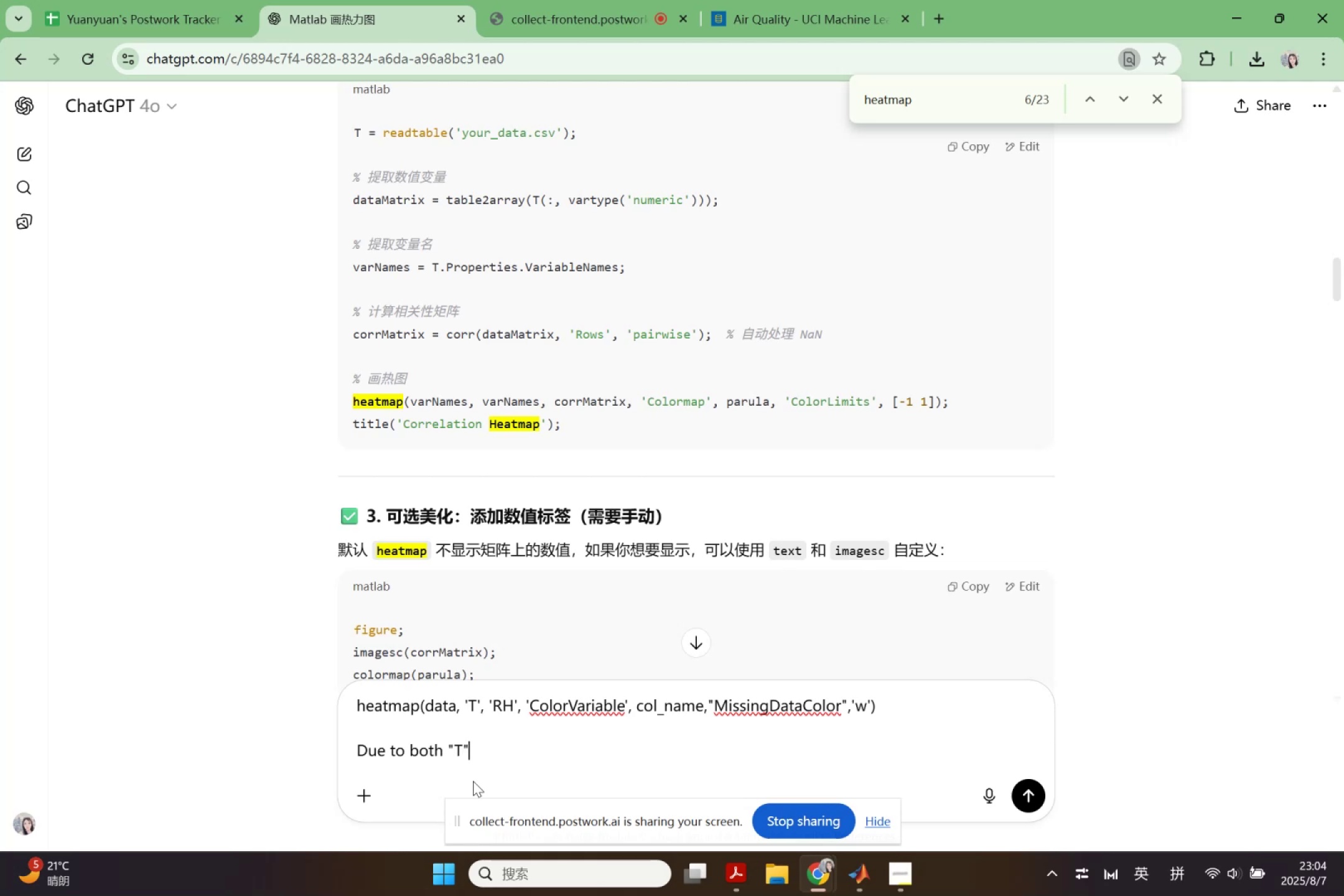 
type(, and "")
 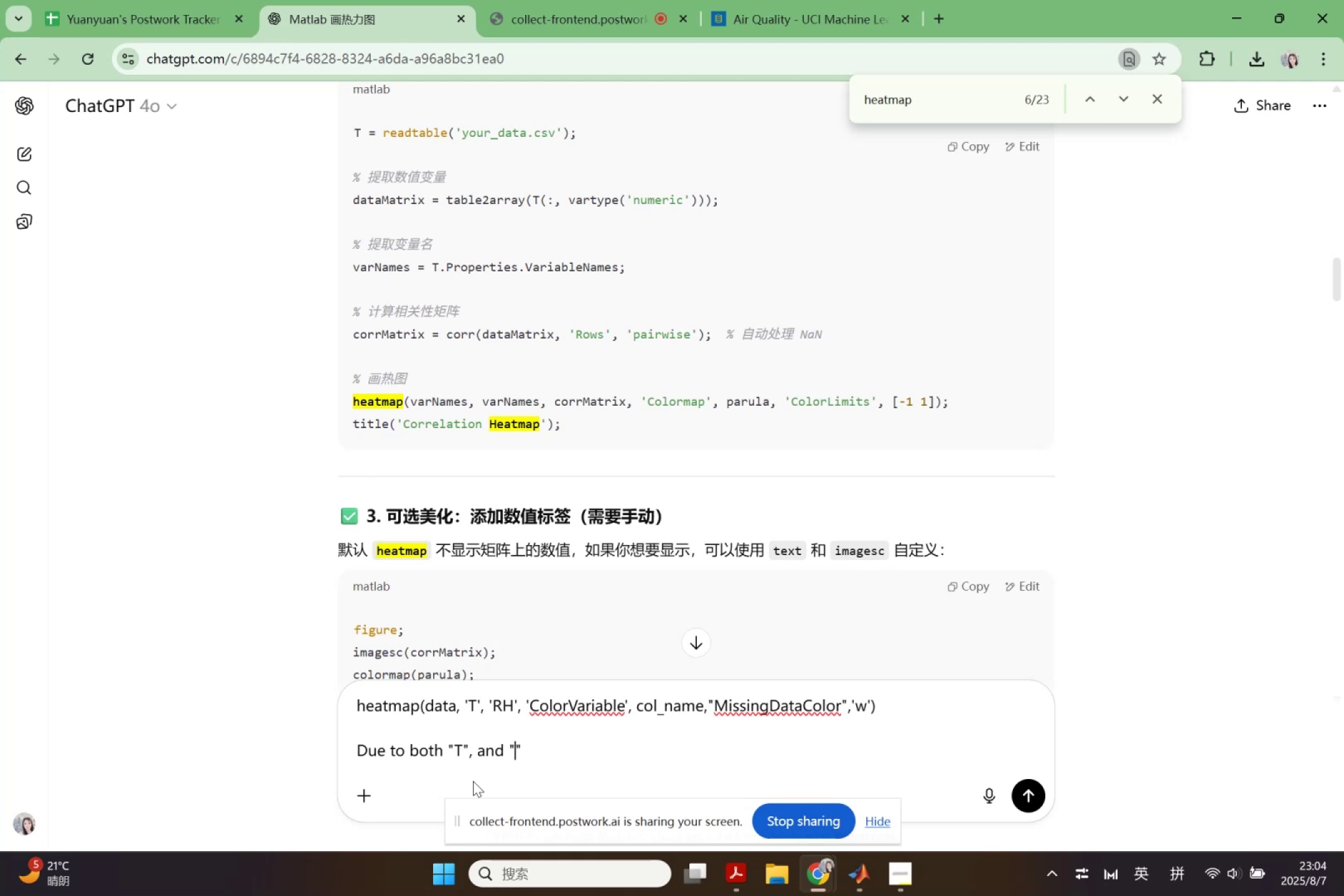 
 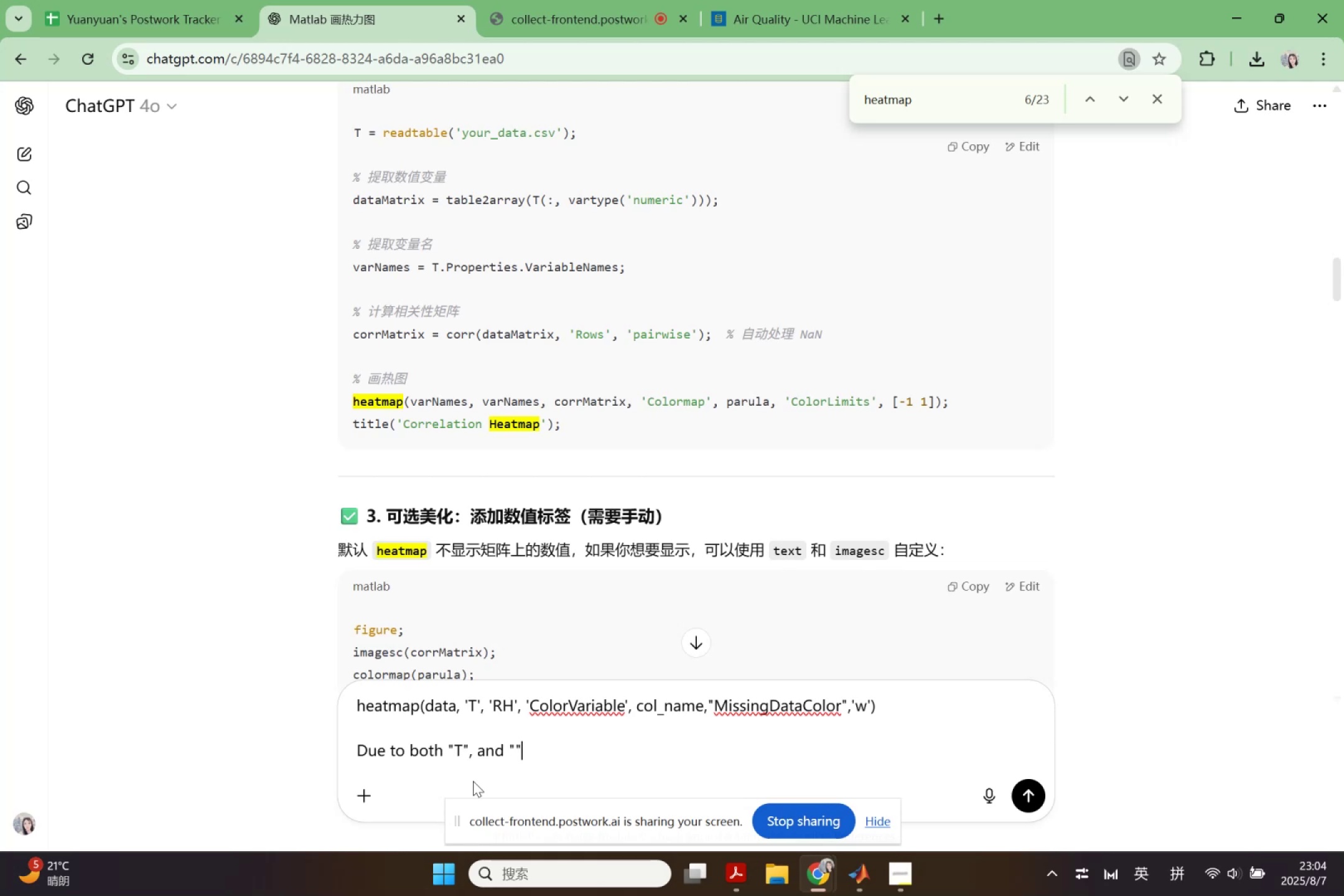 
key(ArrowLeft)
 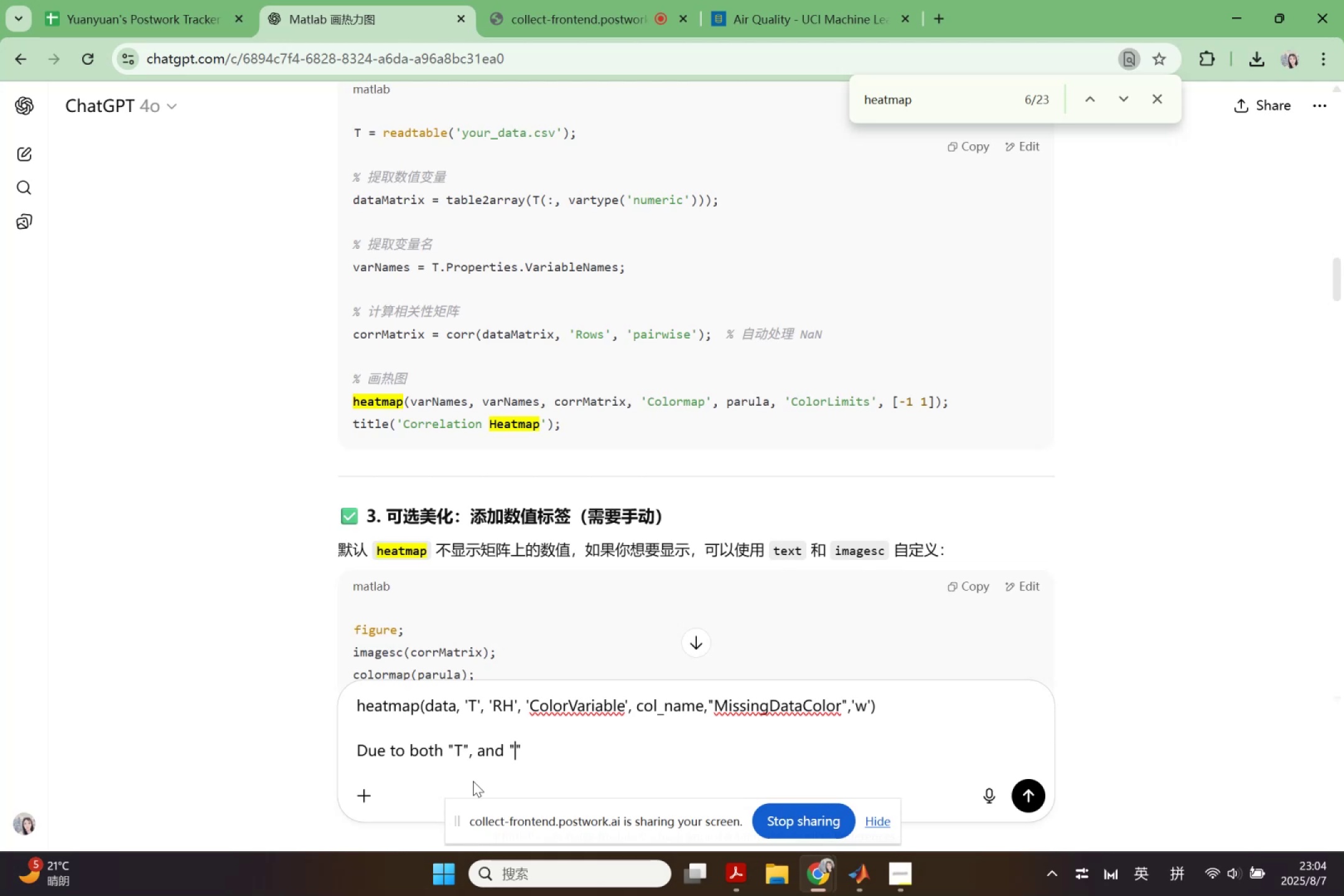 
type(RH )
key(Backspace)
 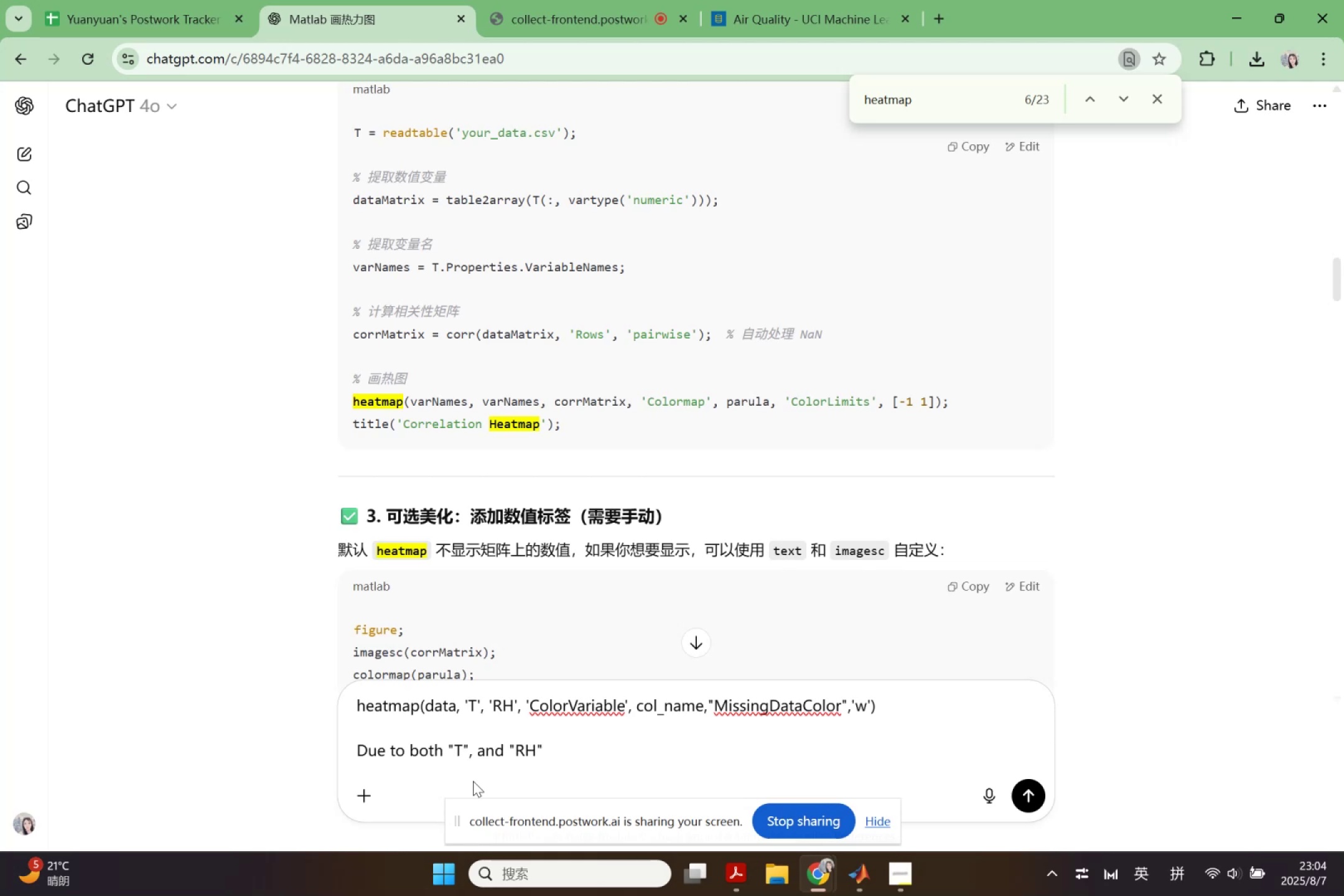 
key(ArrowRight)
 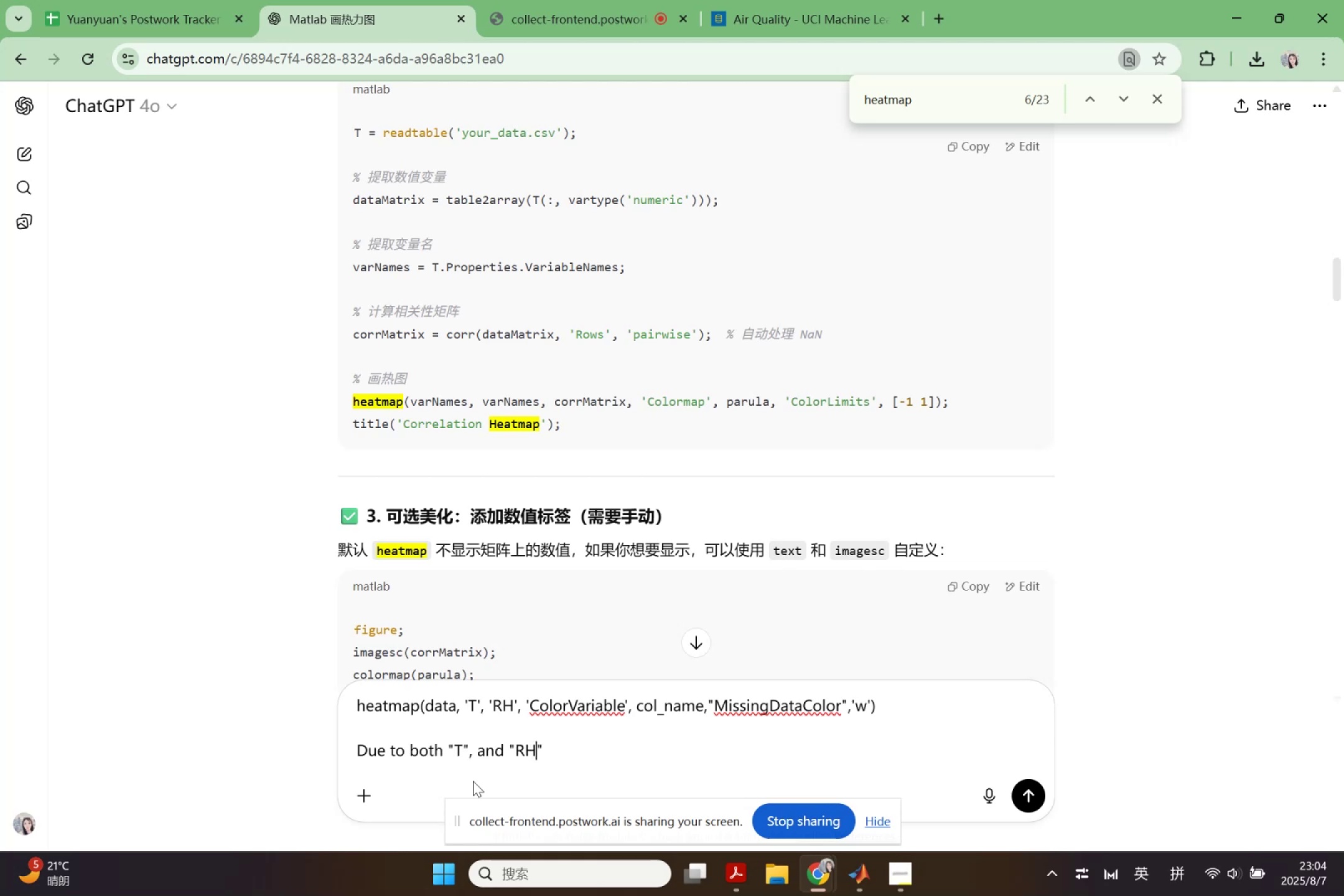 
type( are double and )
 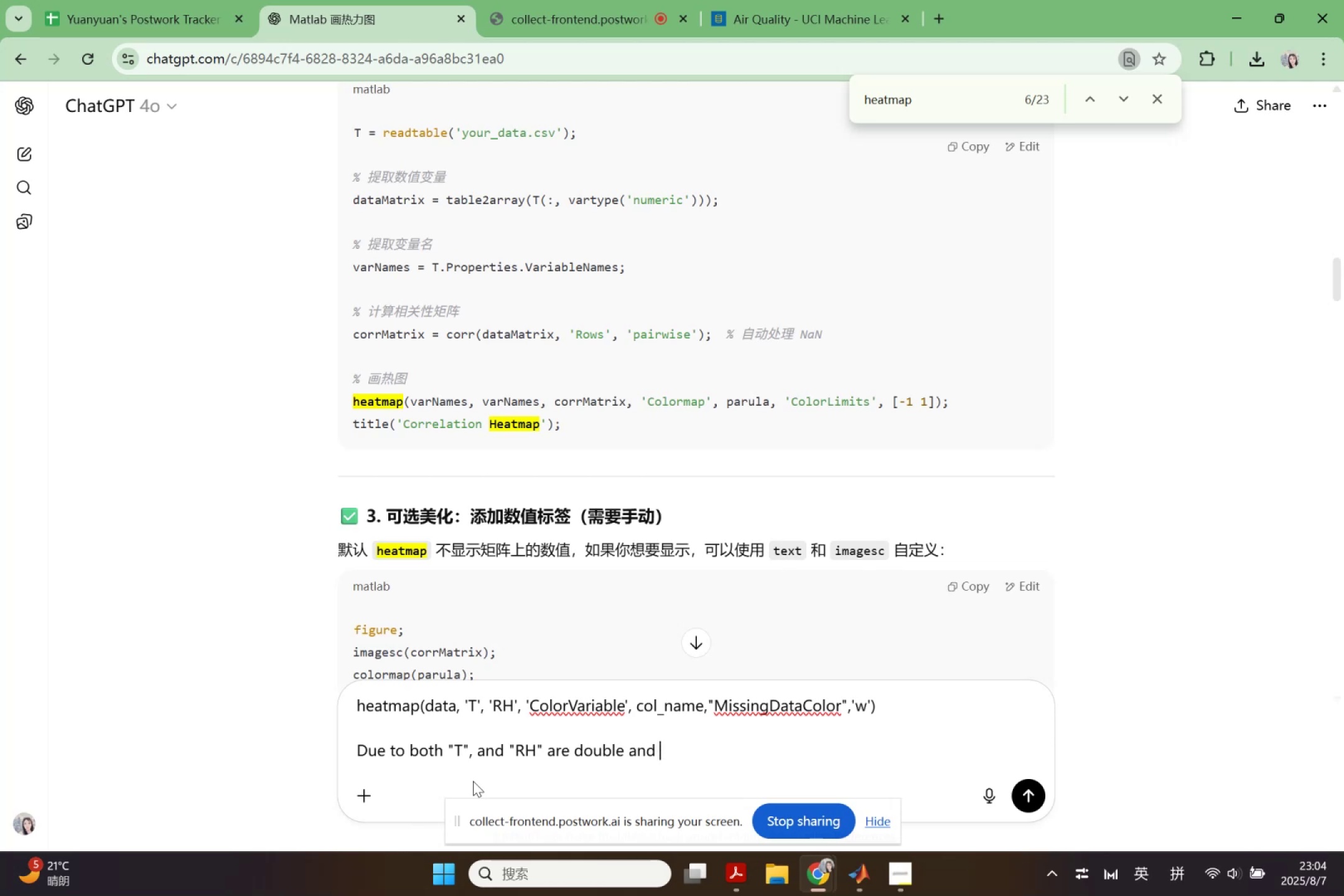 
wait(7.53)
 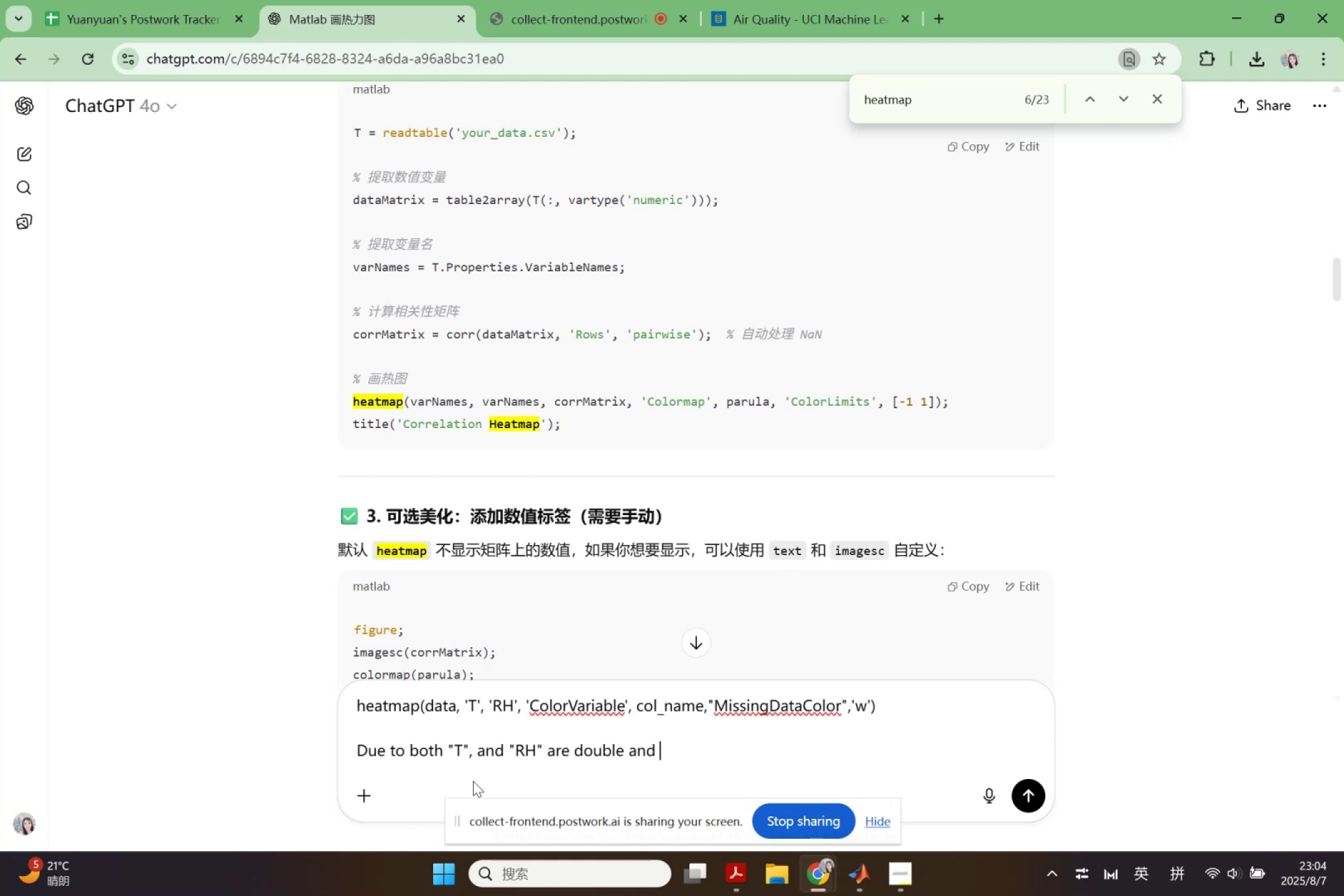 
key(Backspace)
key(Backspace)
key(Backspace)
key(Backspace)
key(Backspace)
type(, the heatmap)
 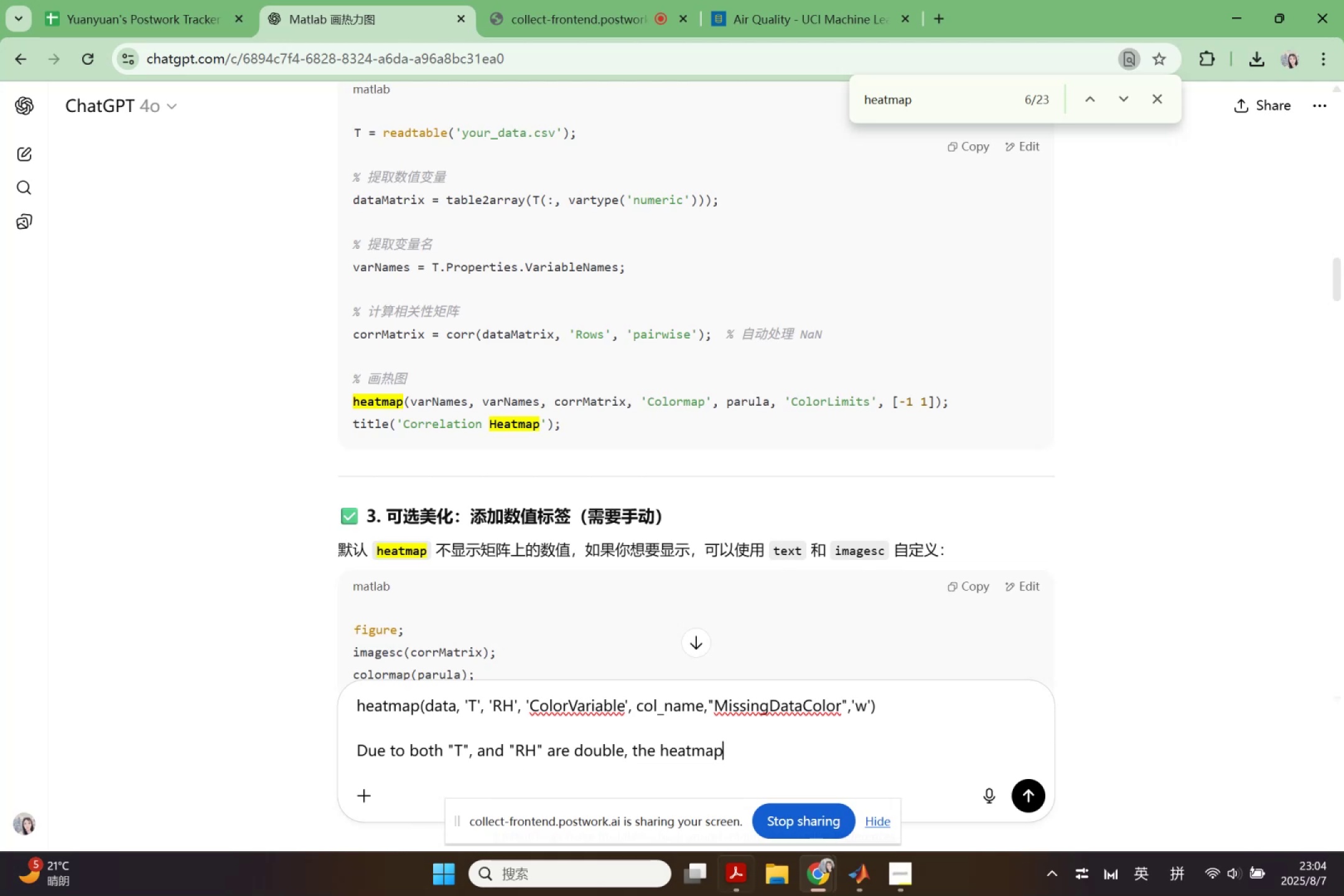 
left_click([865, 864])
 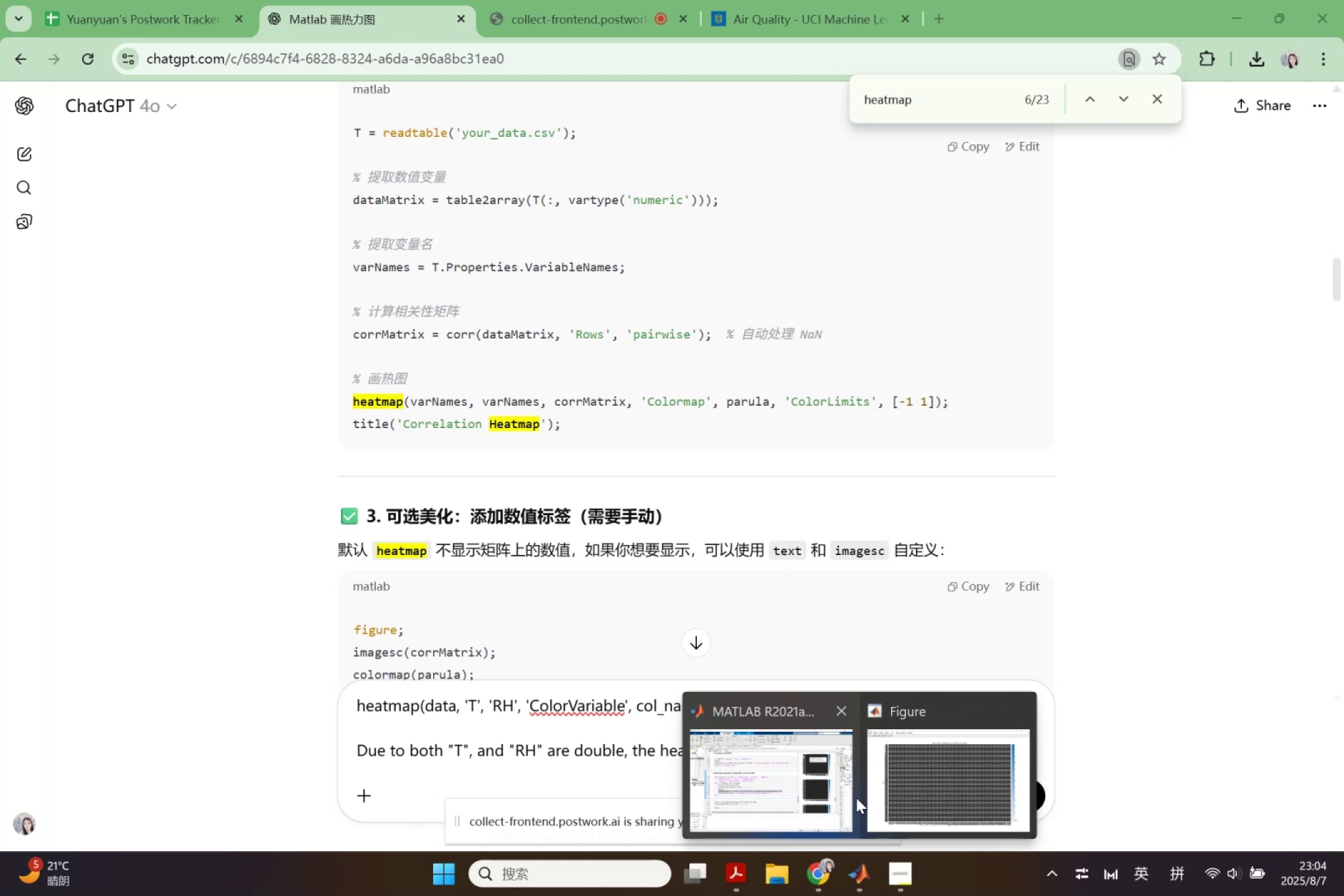 
left_click([917, 779])
 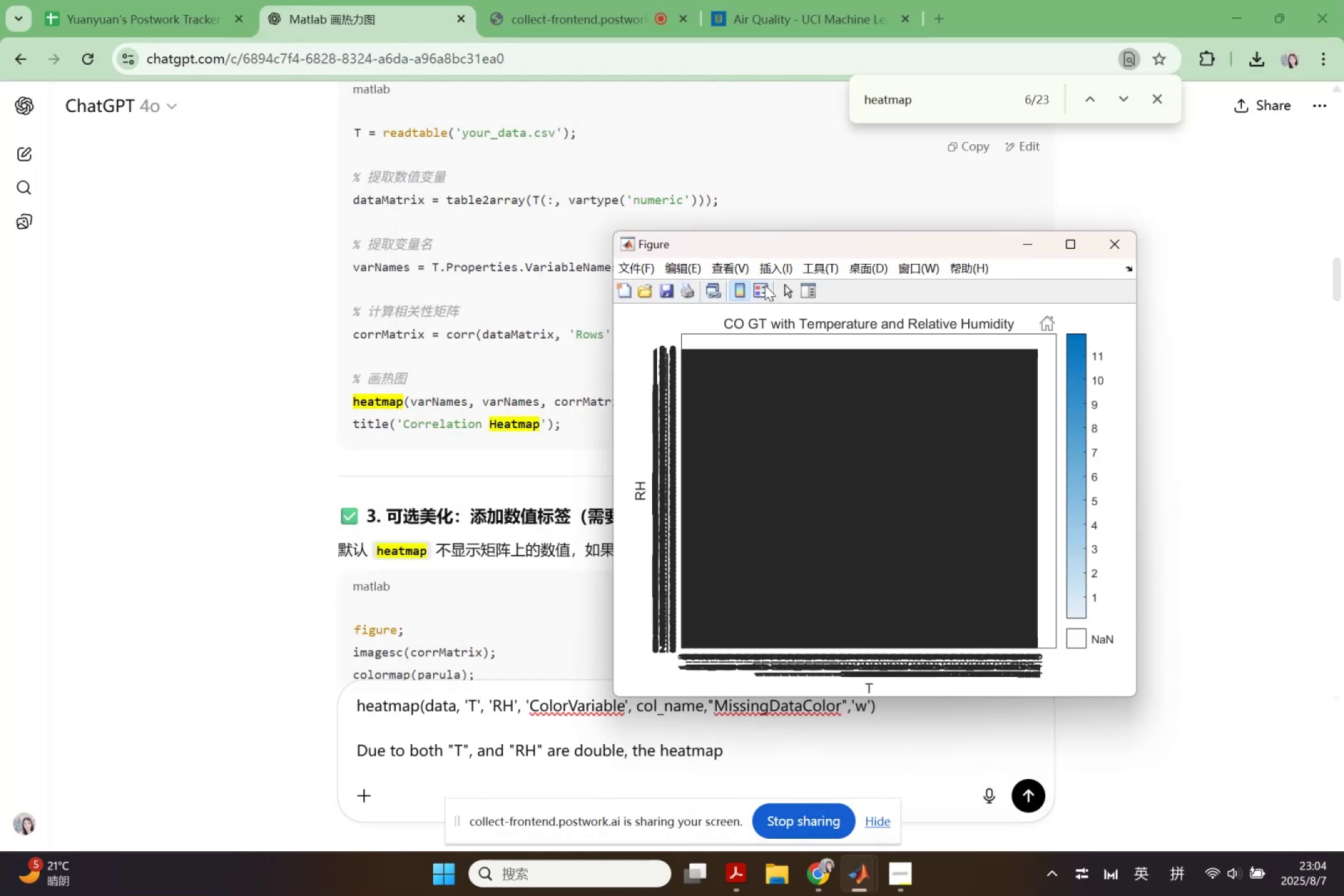 
wait(5.93)
 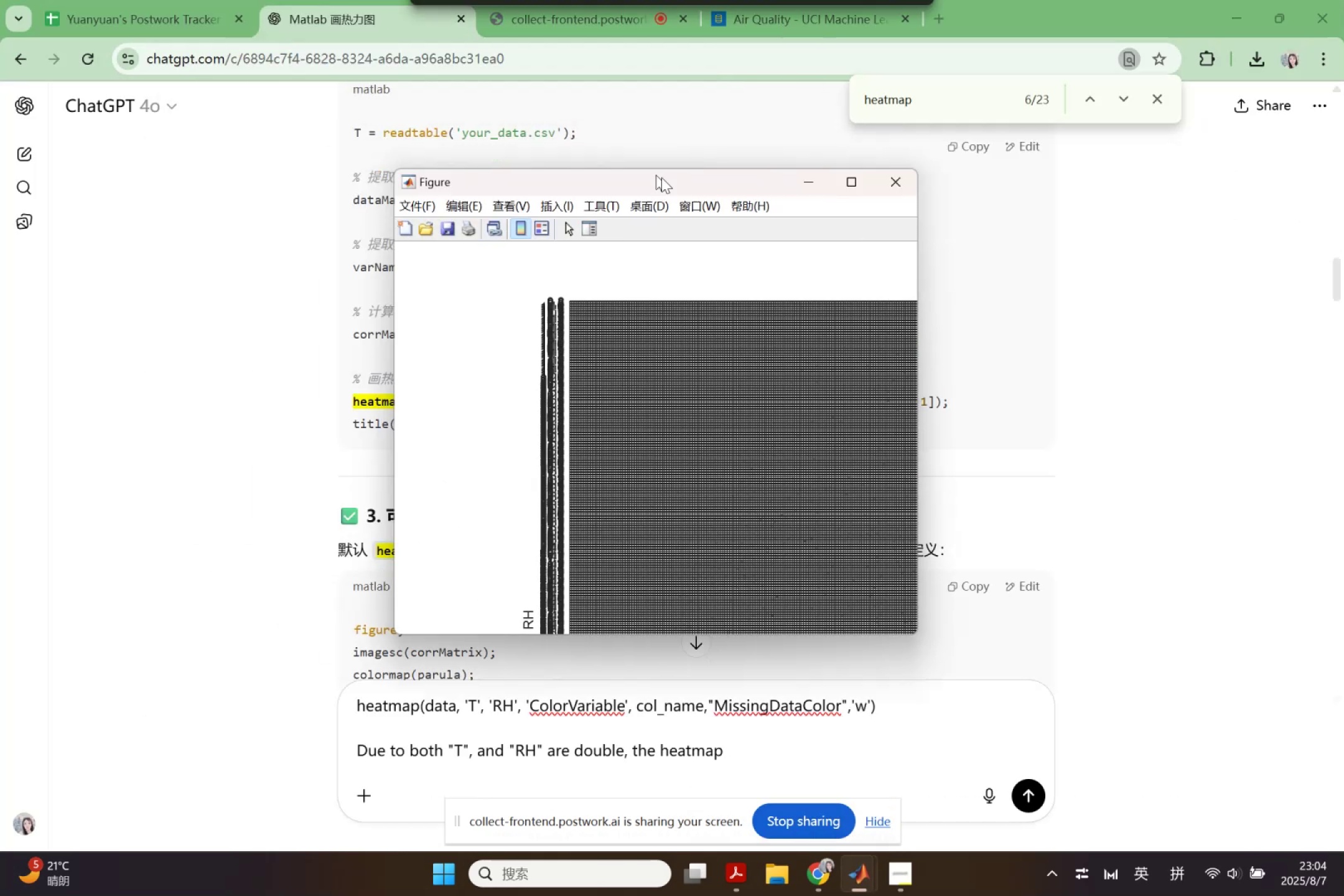 
left_click([661, 295])
 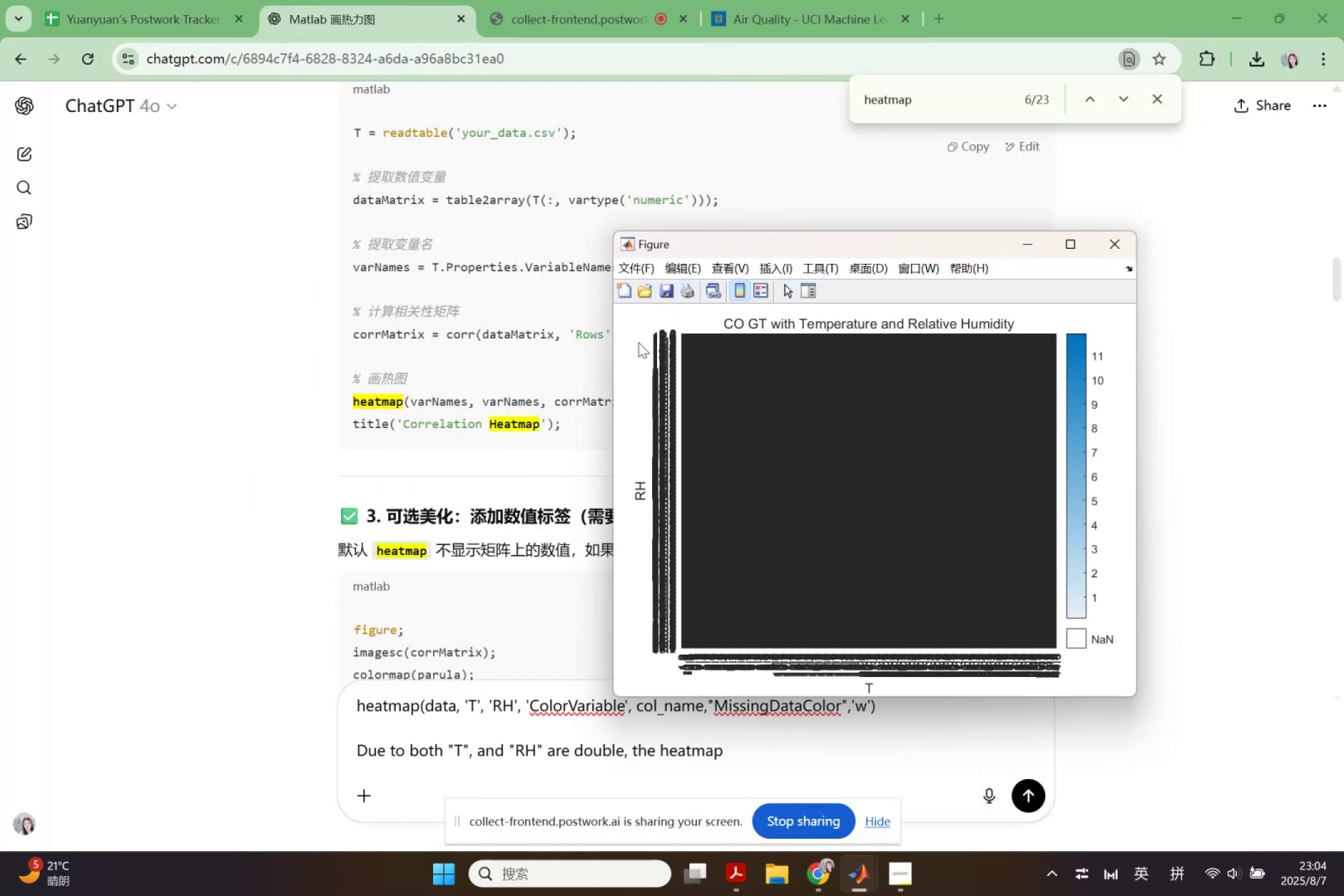 
left_click([635, 268])
 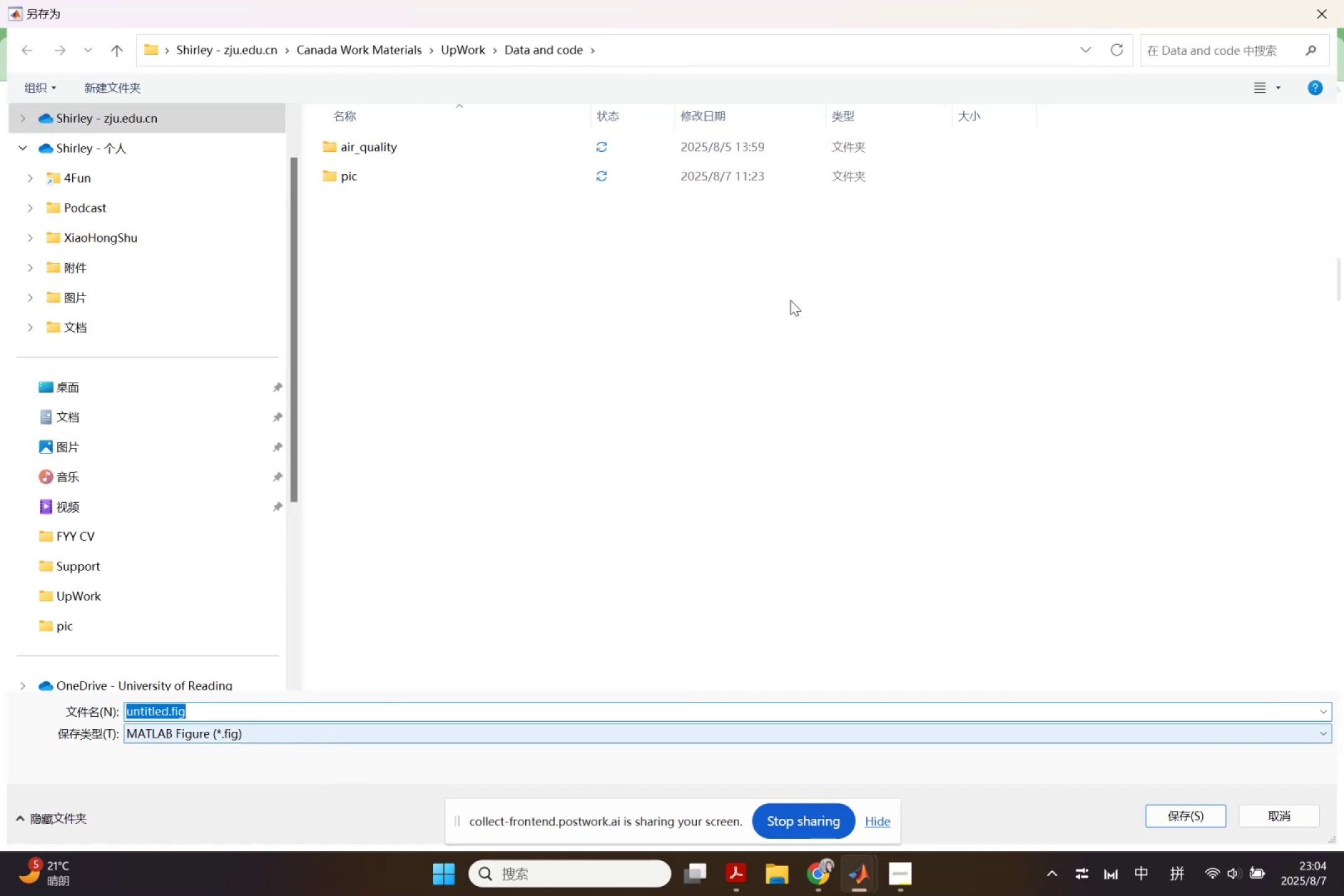 
wait(5.89)
 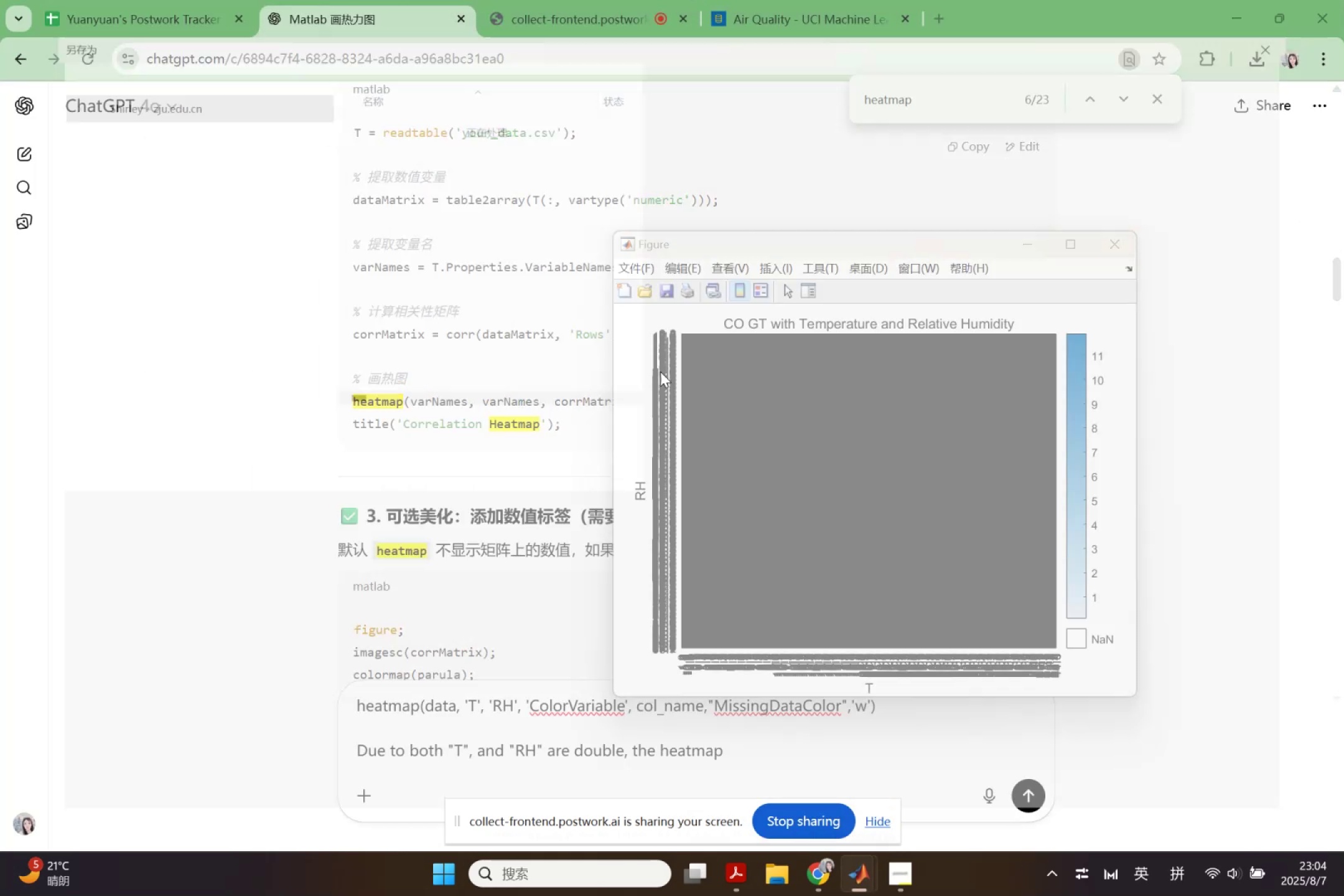 
mouse_move([643, 286])
 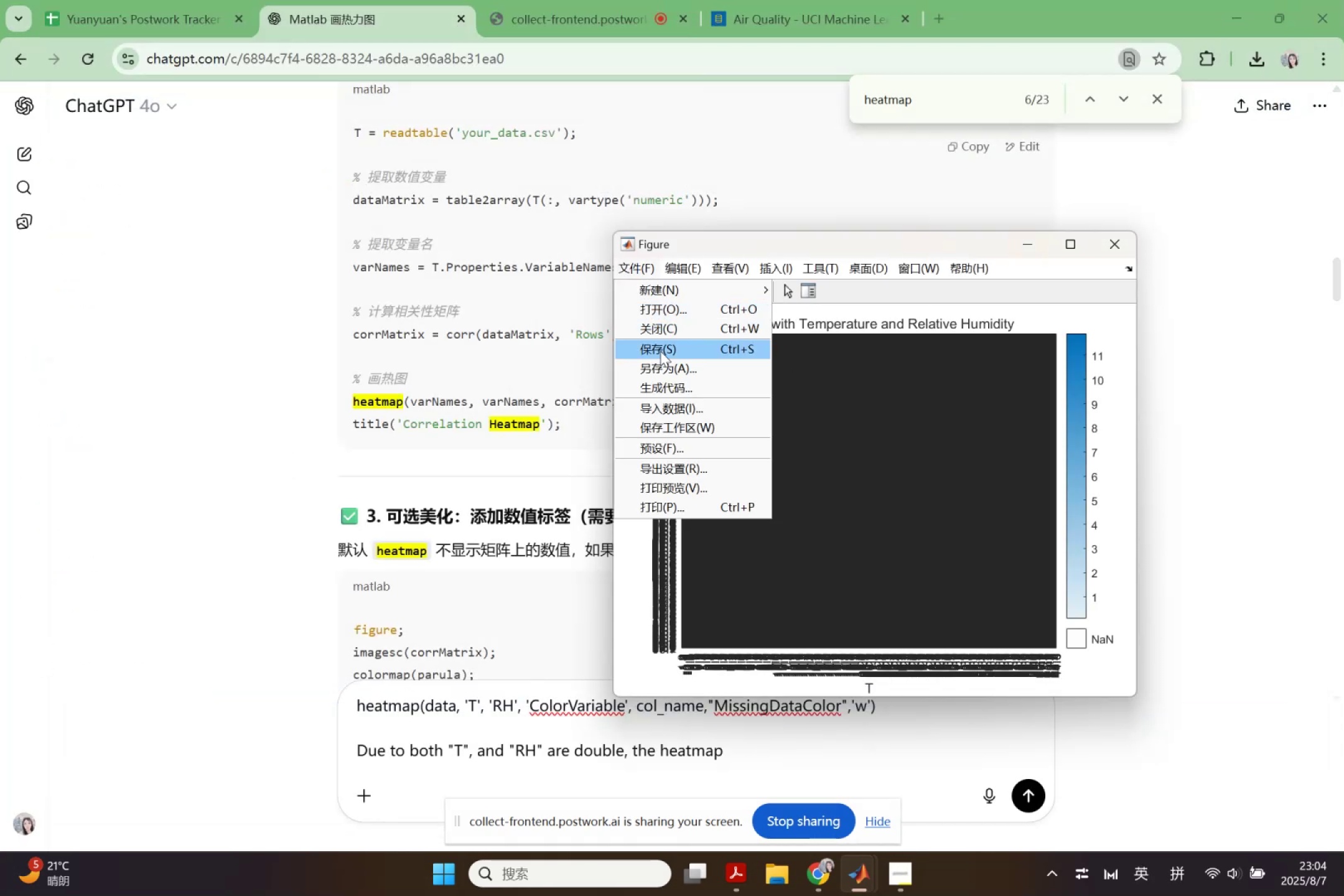 
left_click([663, 368])
 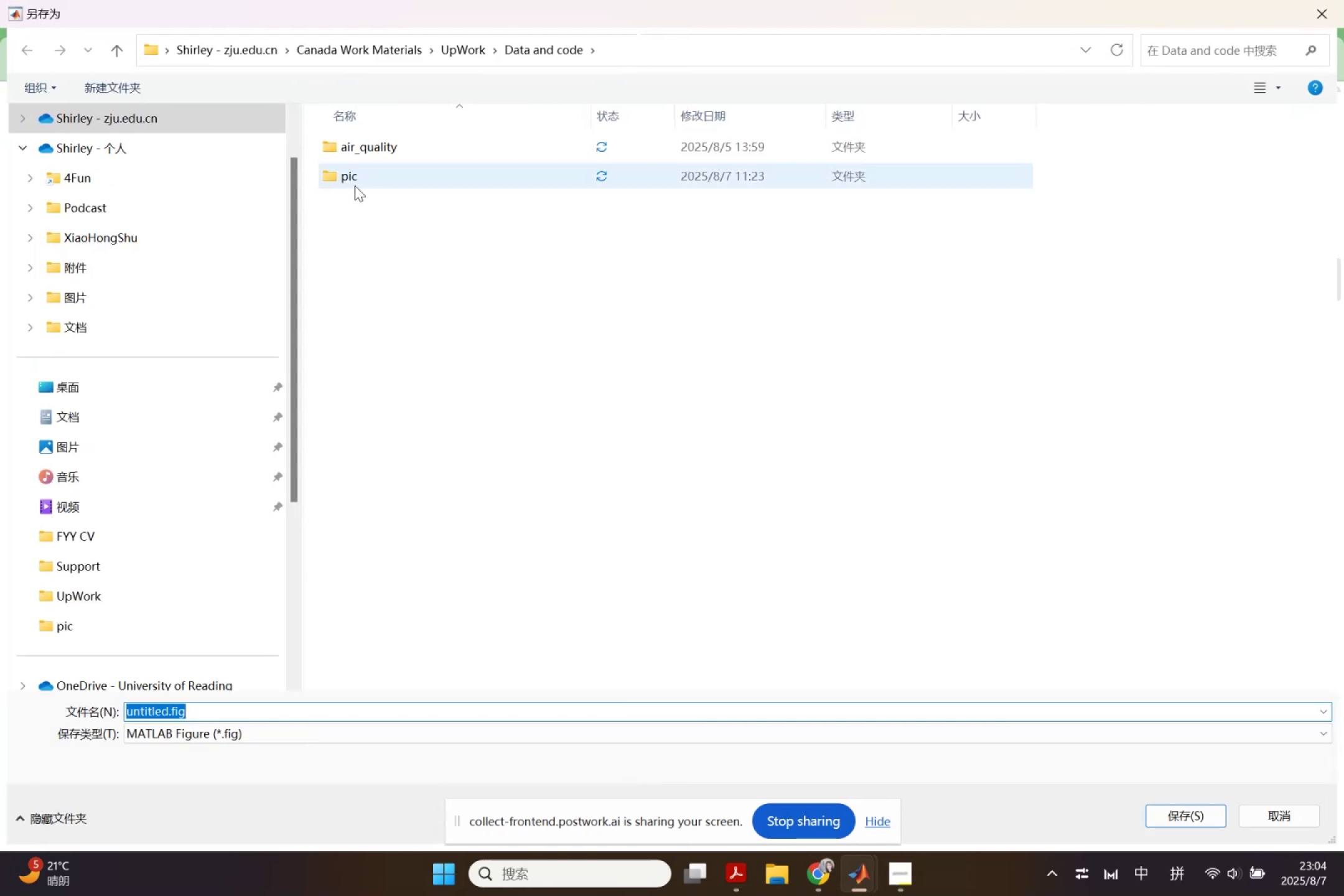 
double_click([355, 185])
 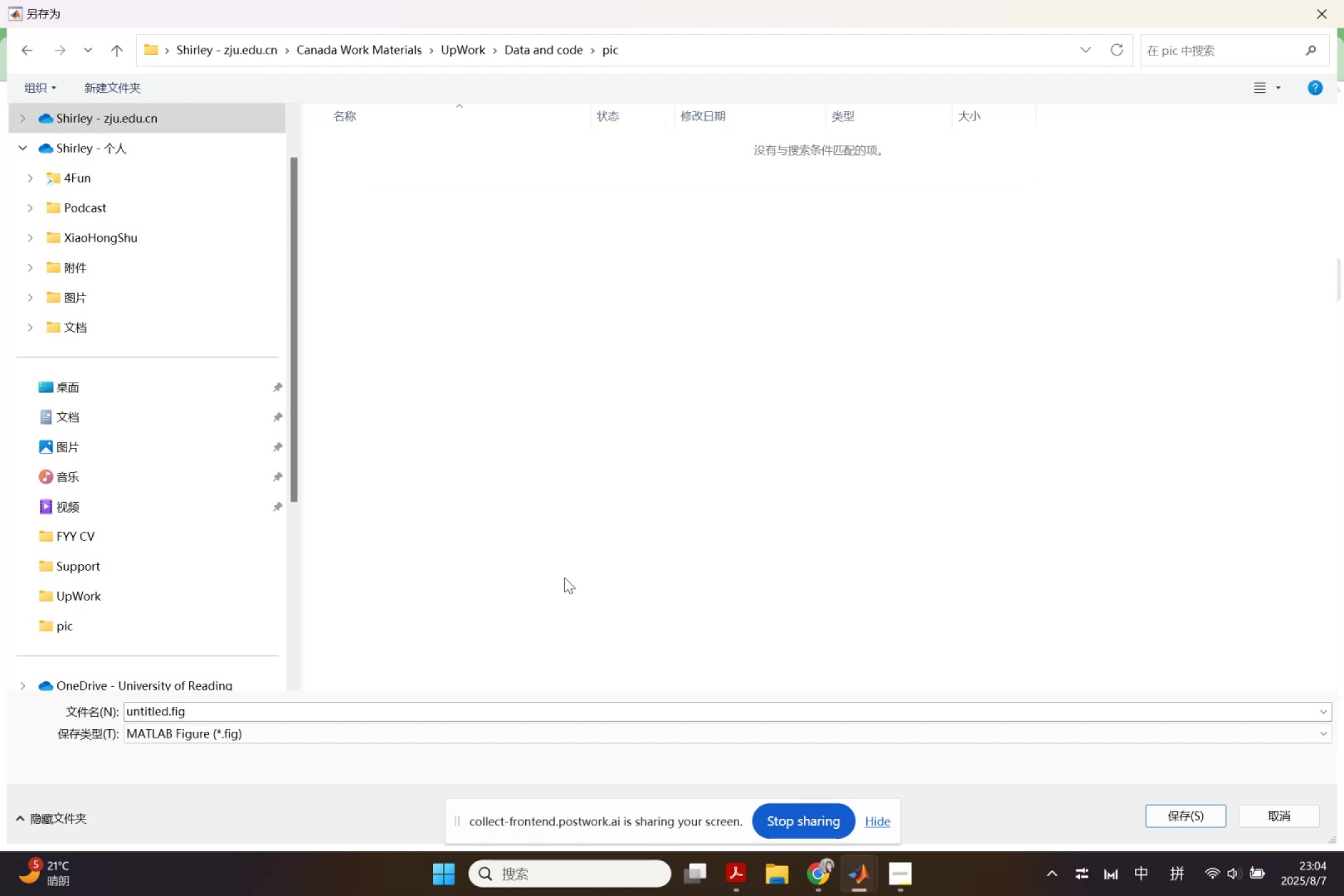 
left_click([564, 577])
 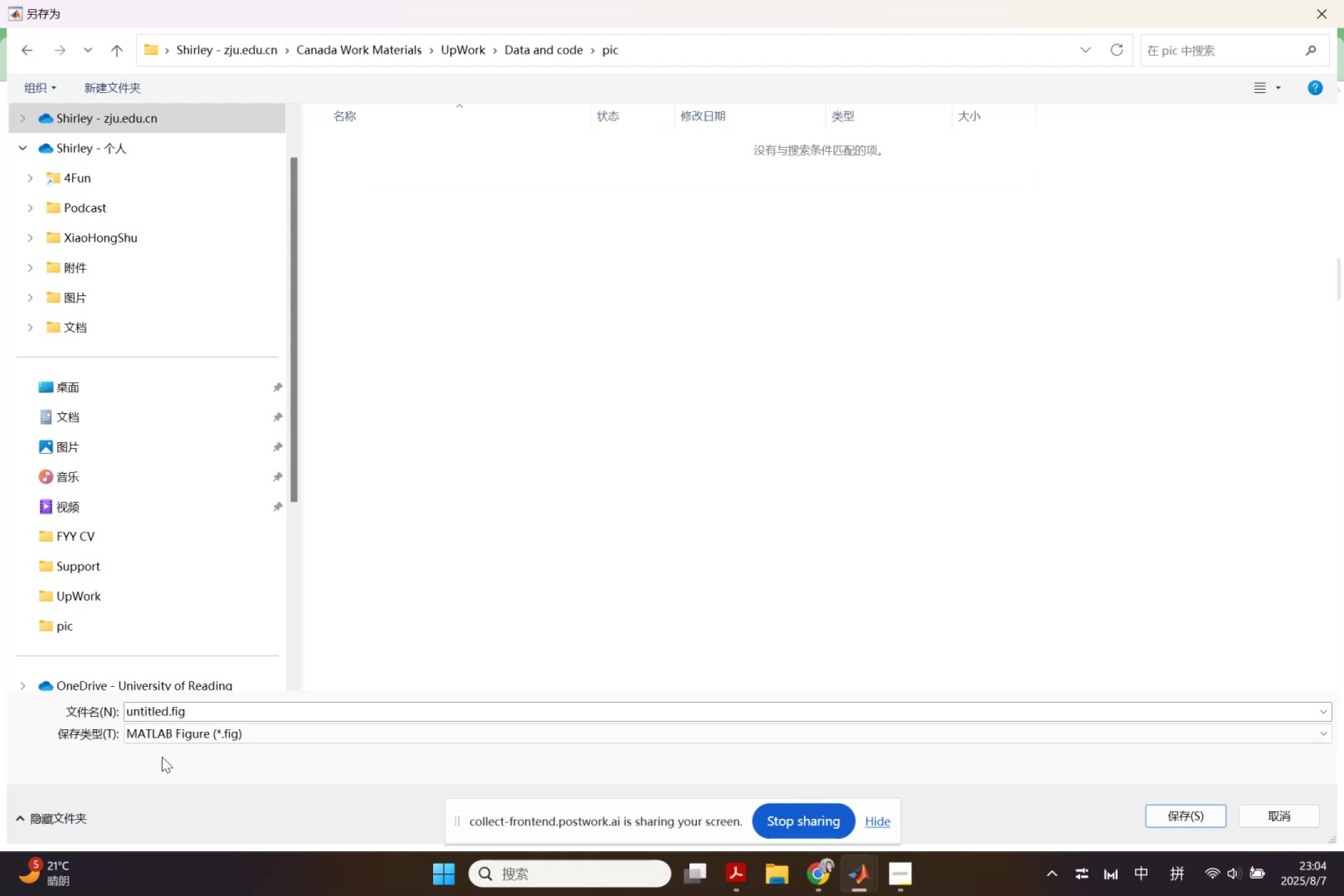 
left_click([196, 734])
 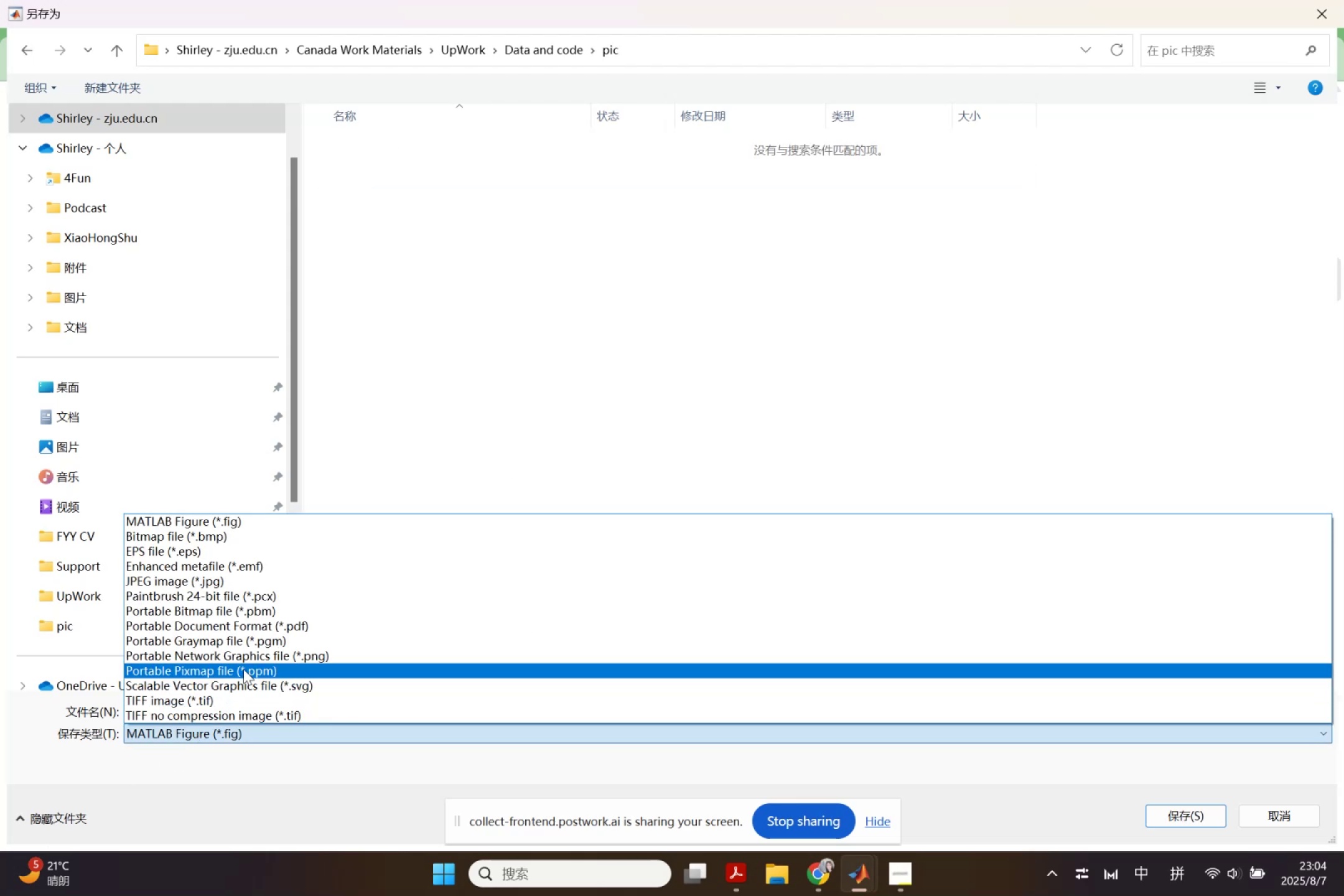 
left_click([250, 658])
 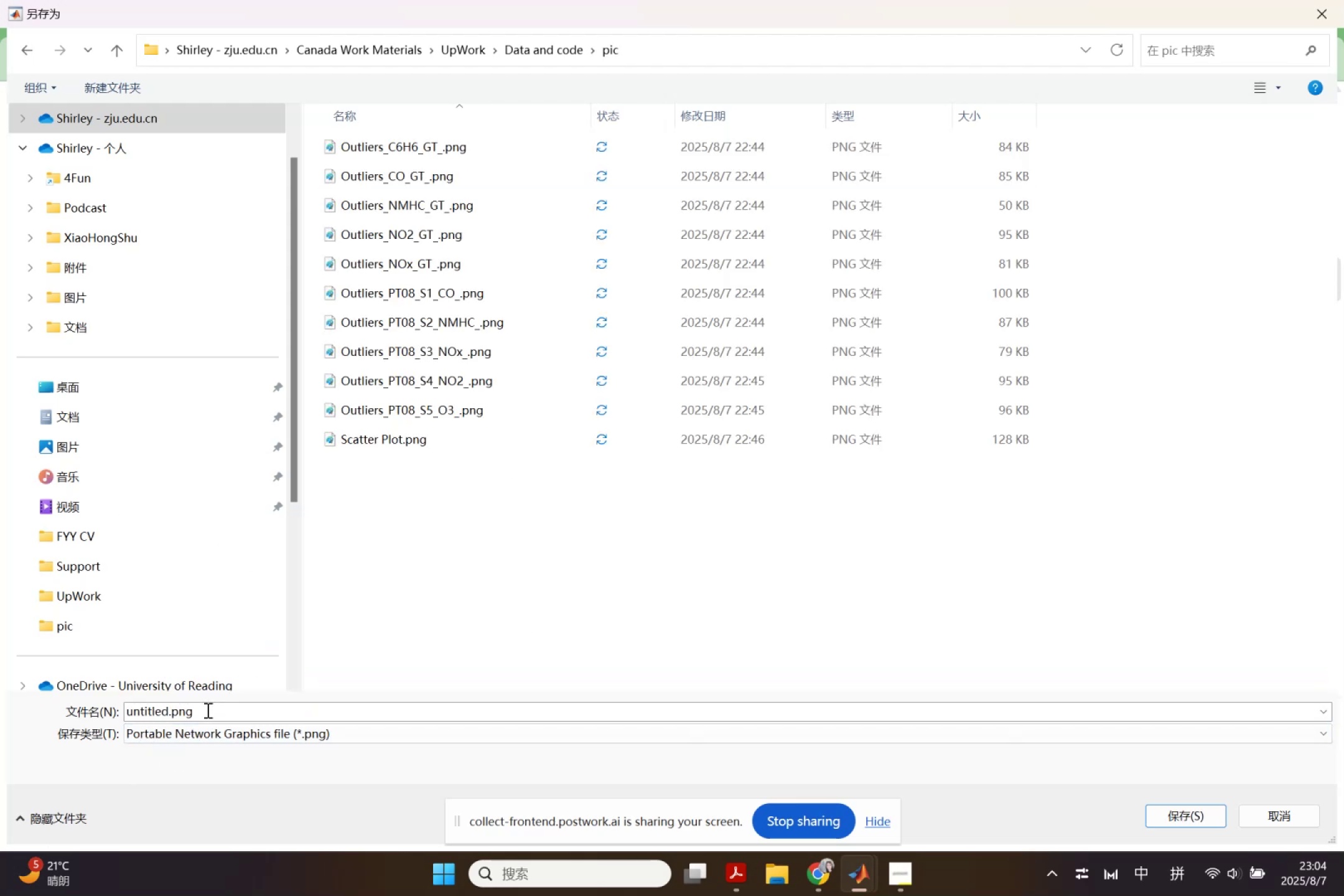 
left_click([207, 710])
 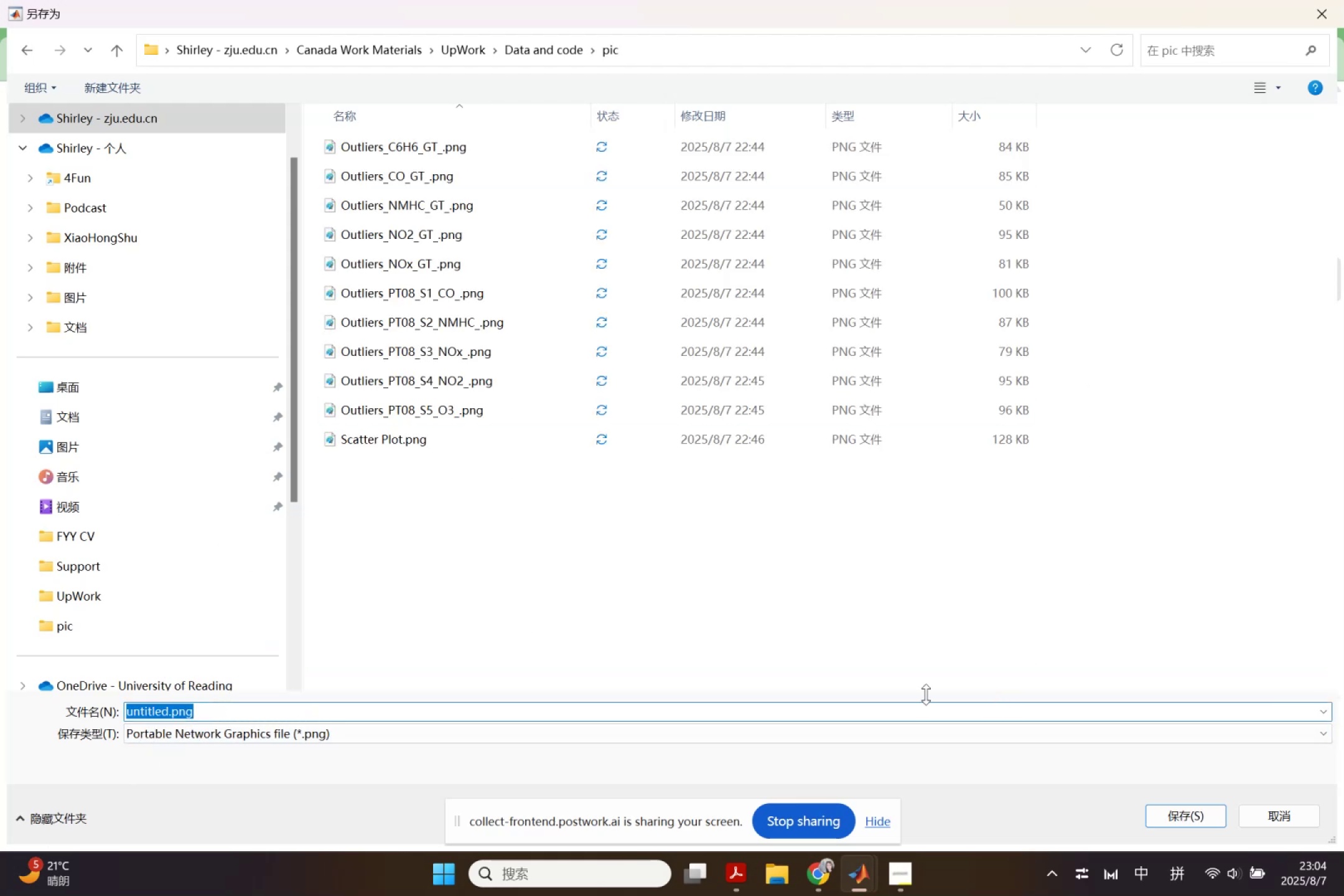 
wait(5.62)
 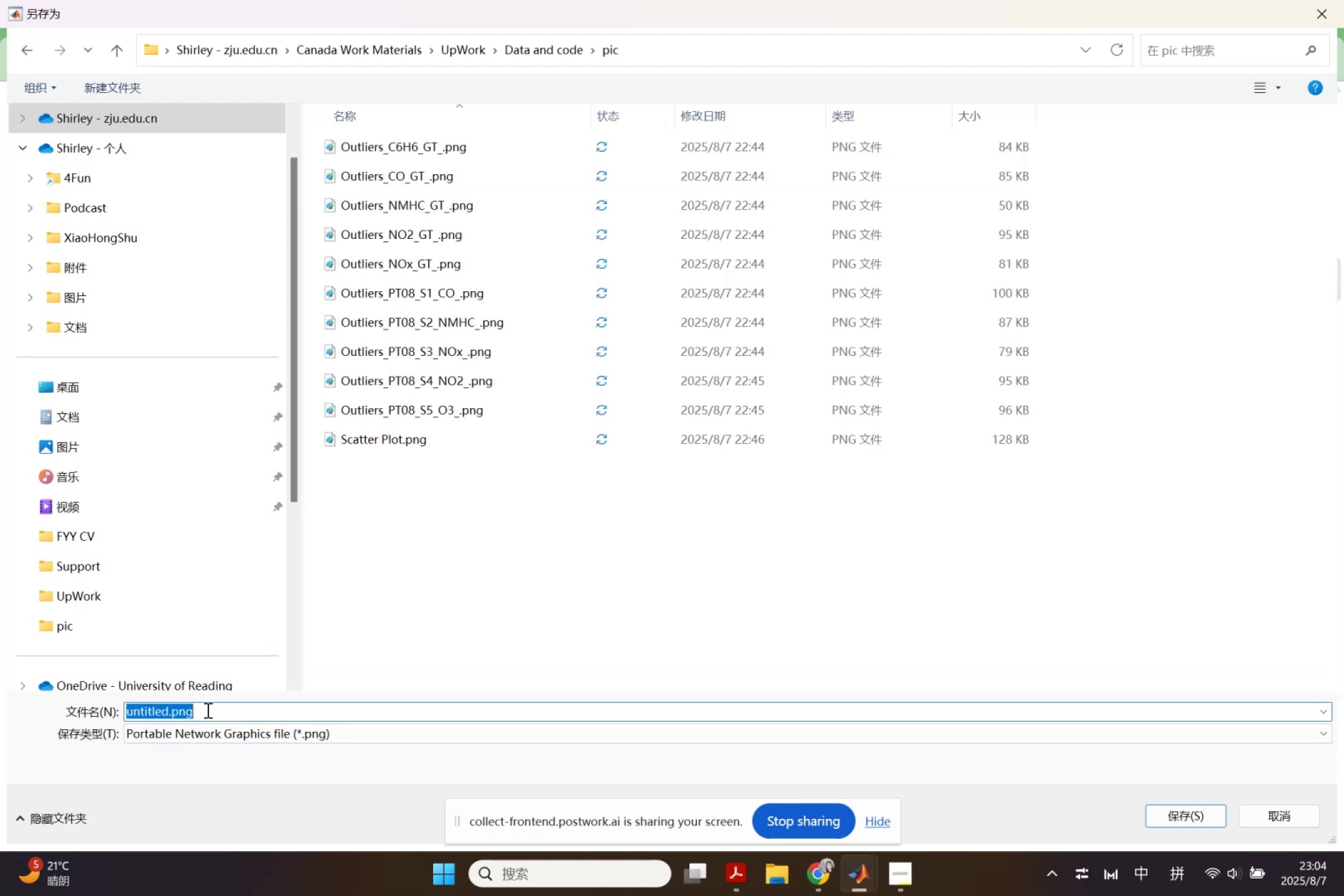 
double_click([162, 707])
 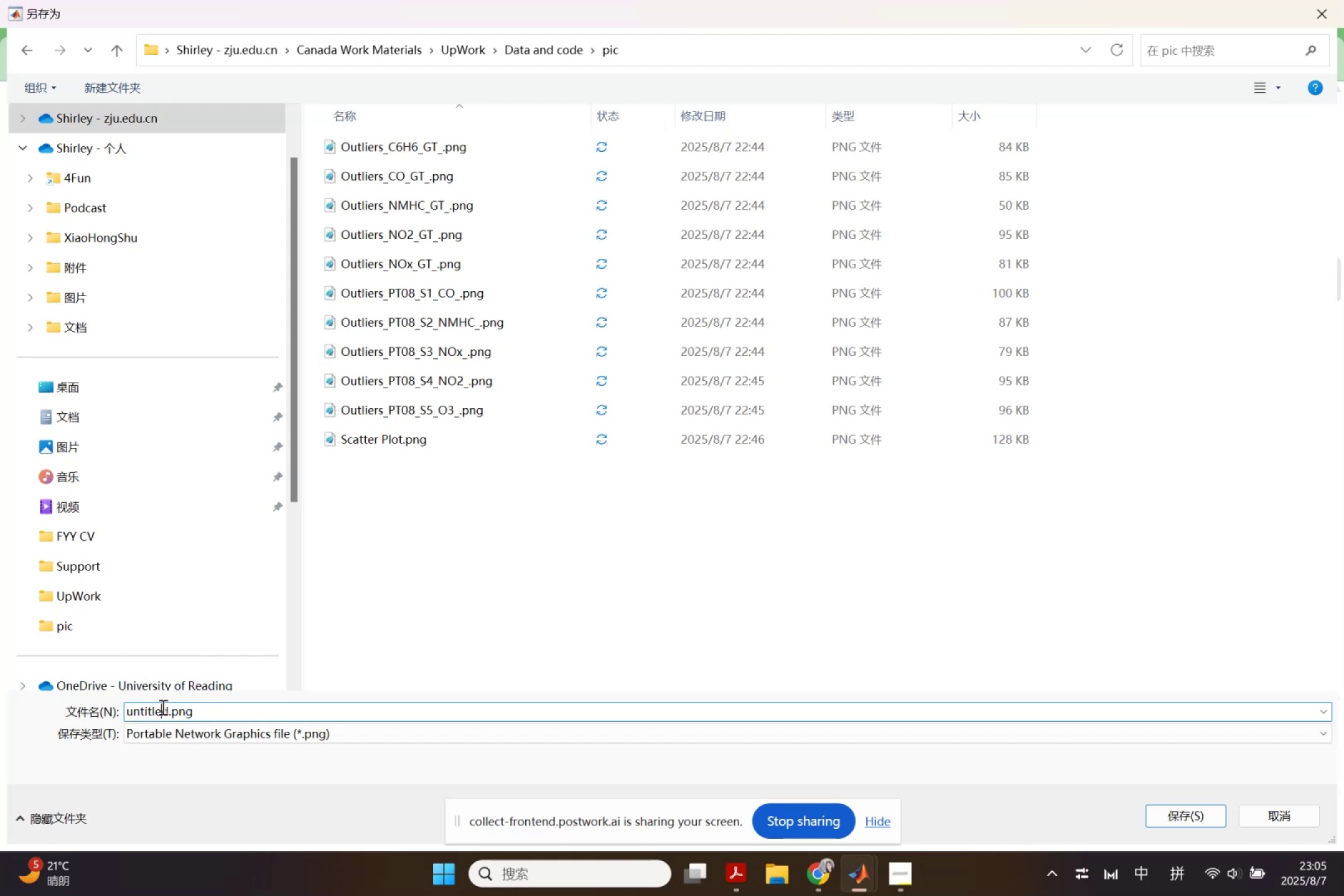 
triple_click([162, 707])
 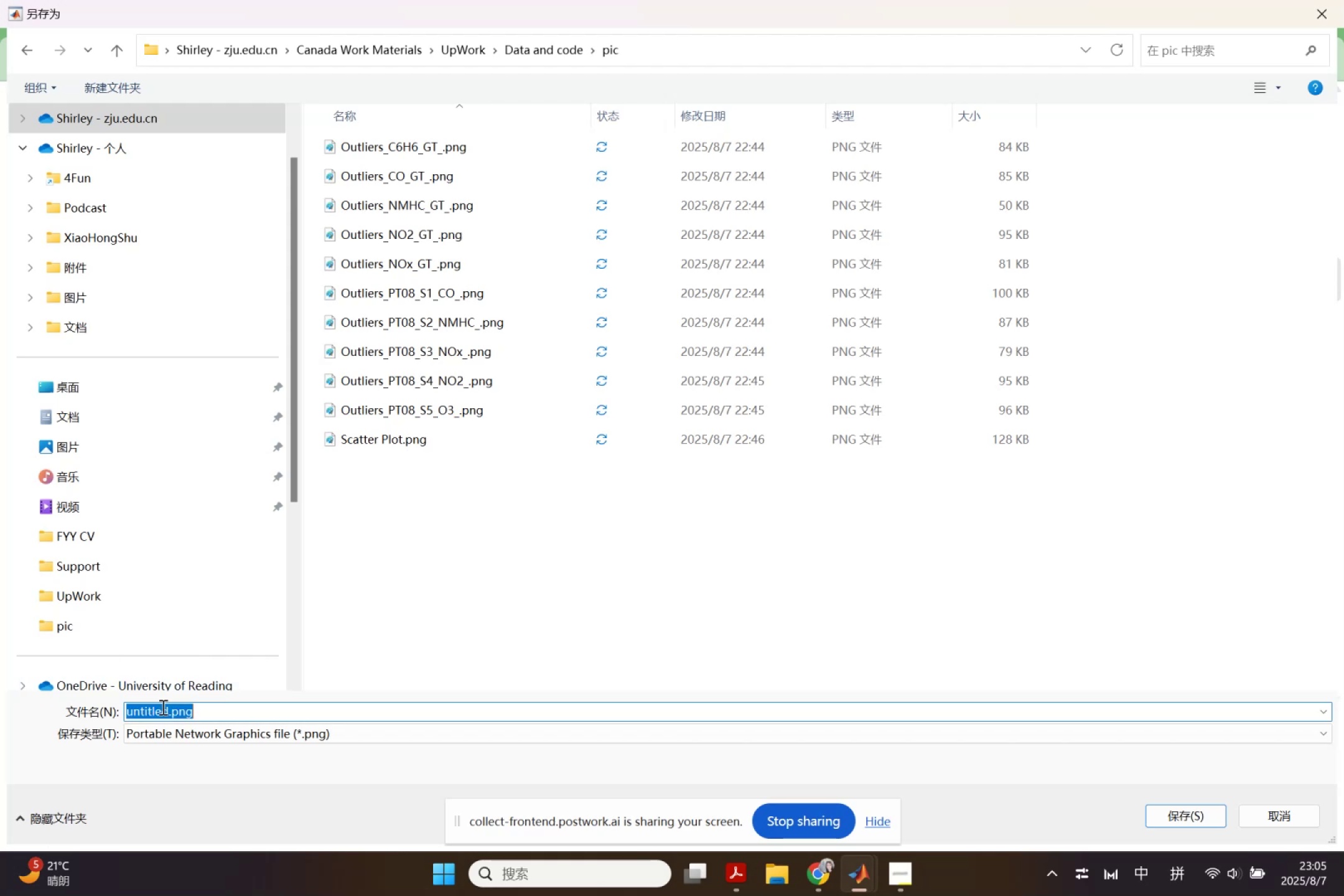 
triple_click([162, 707])
 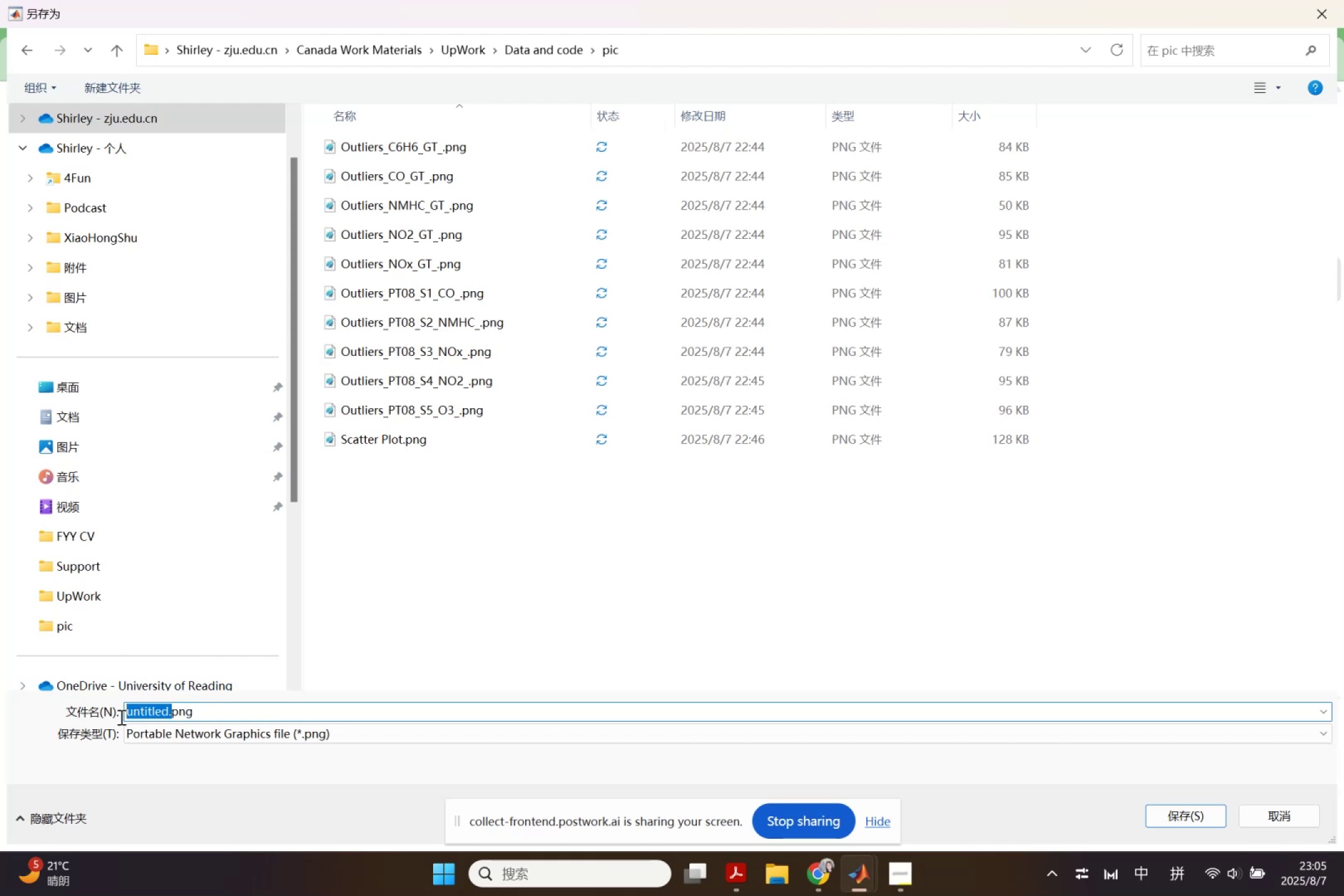 
type(heat)
 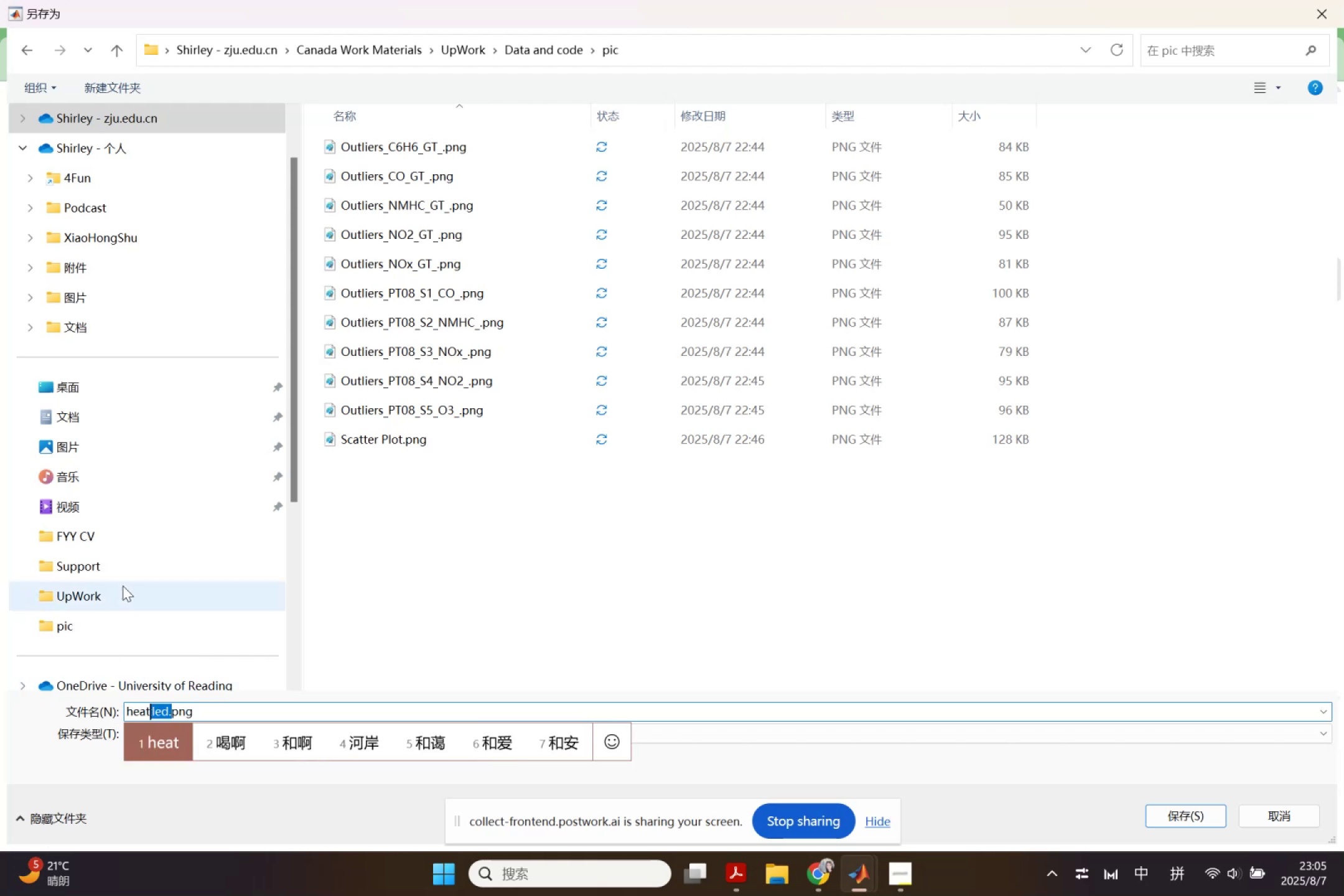 
key(Enter)
 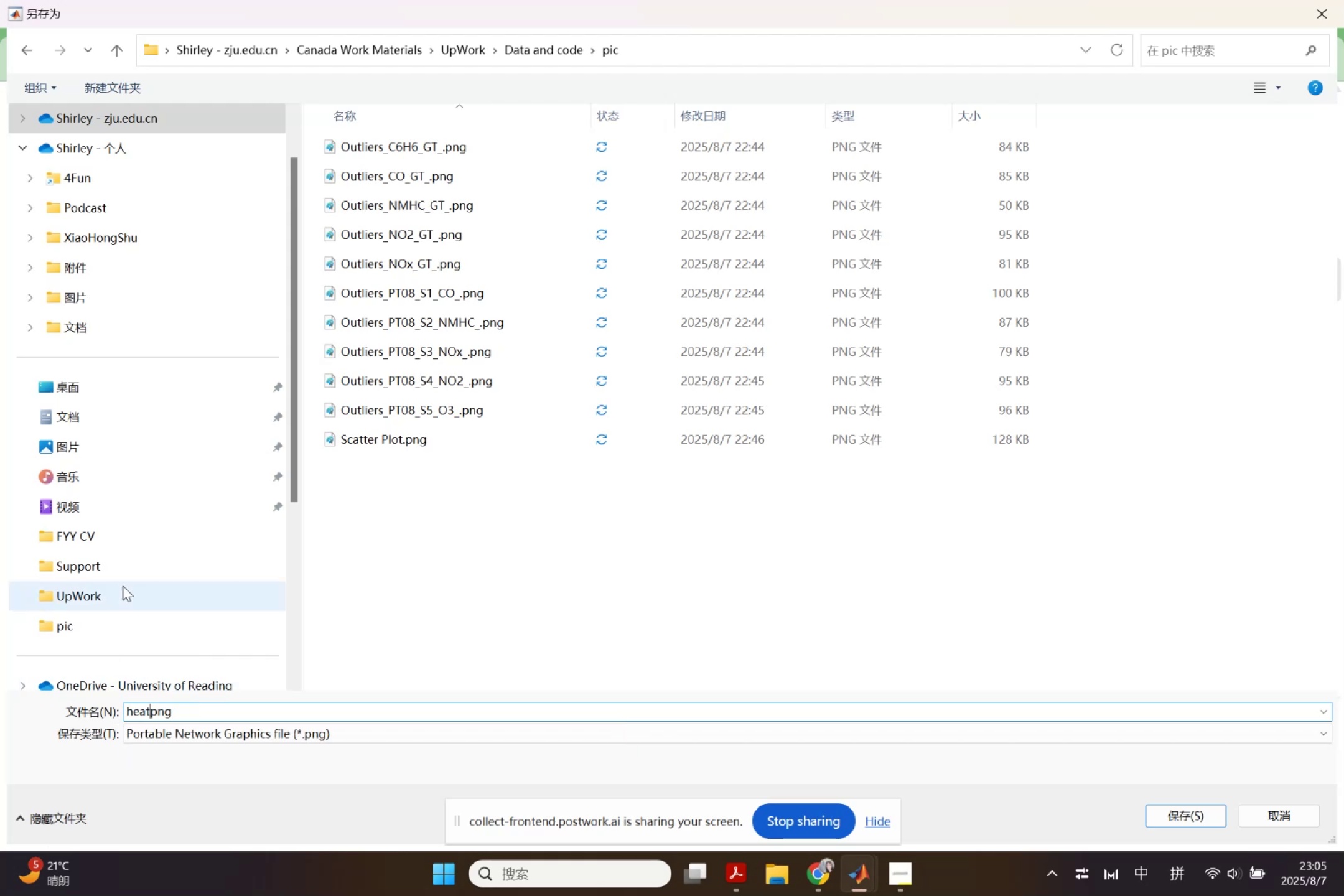 
key(Period)
 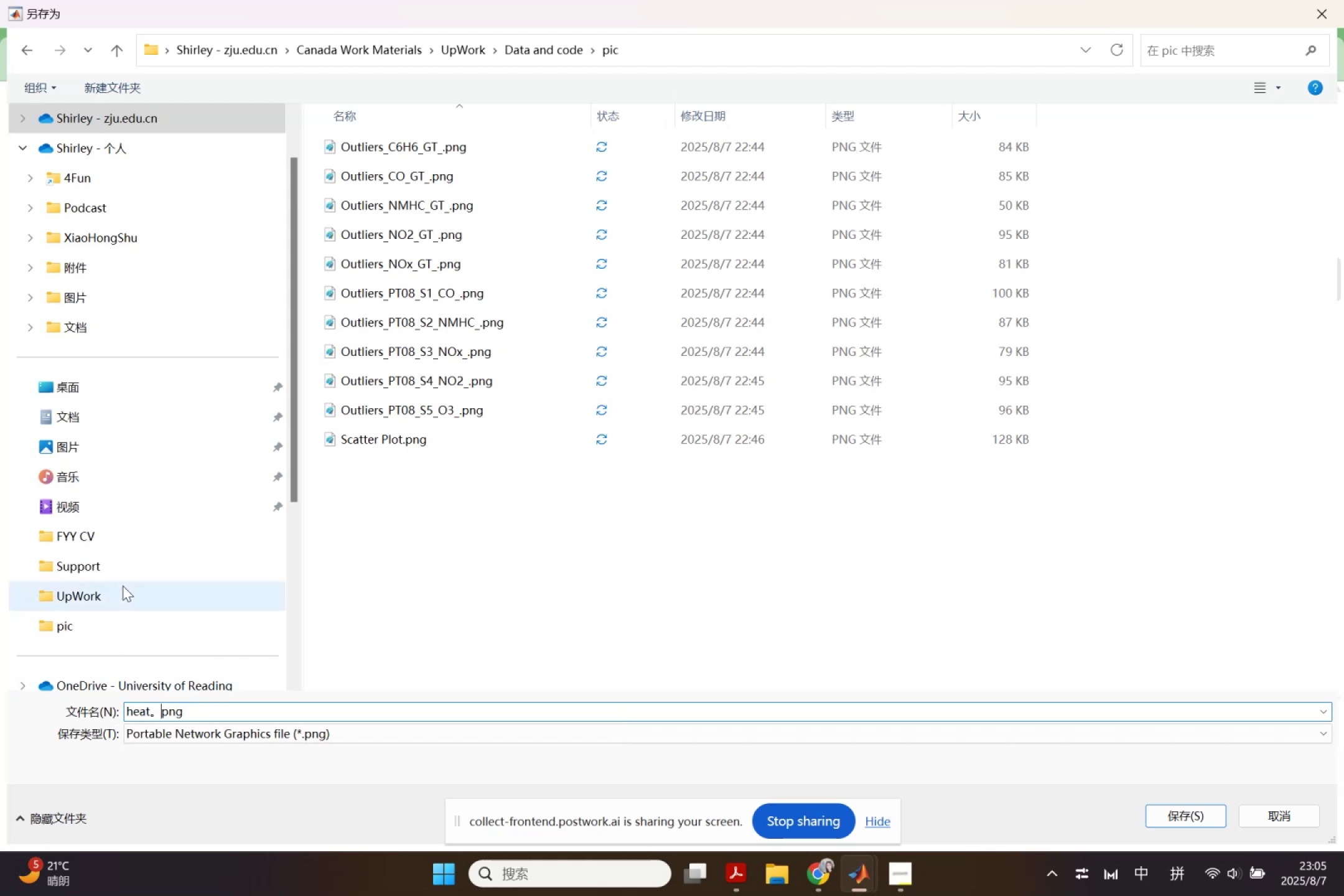 
key(Backspace)
 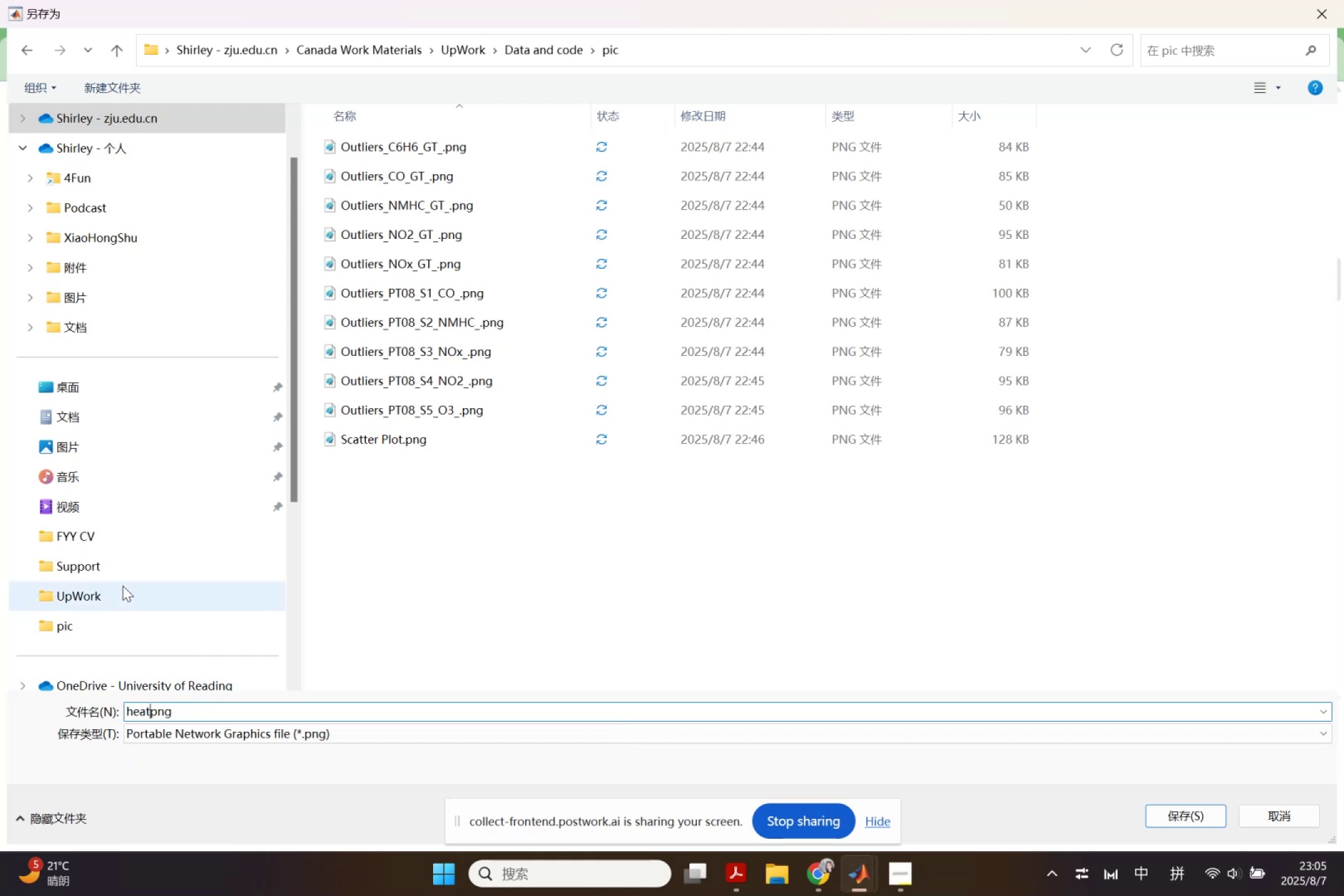 
key(Shift+ShiftLeft)
 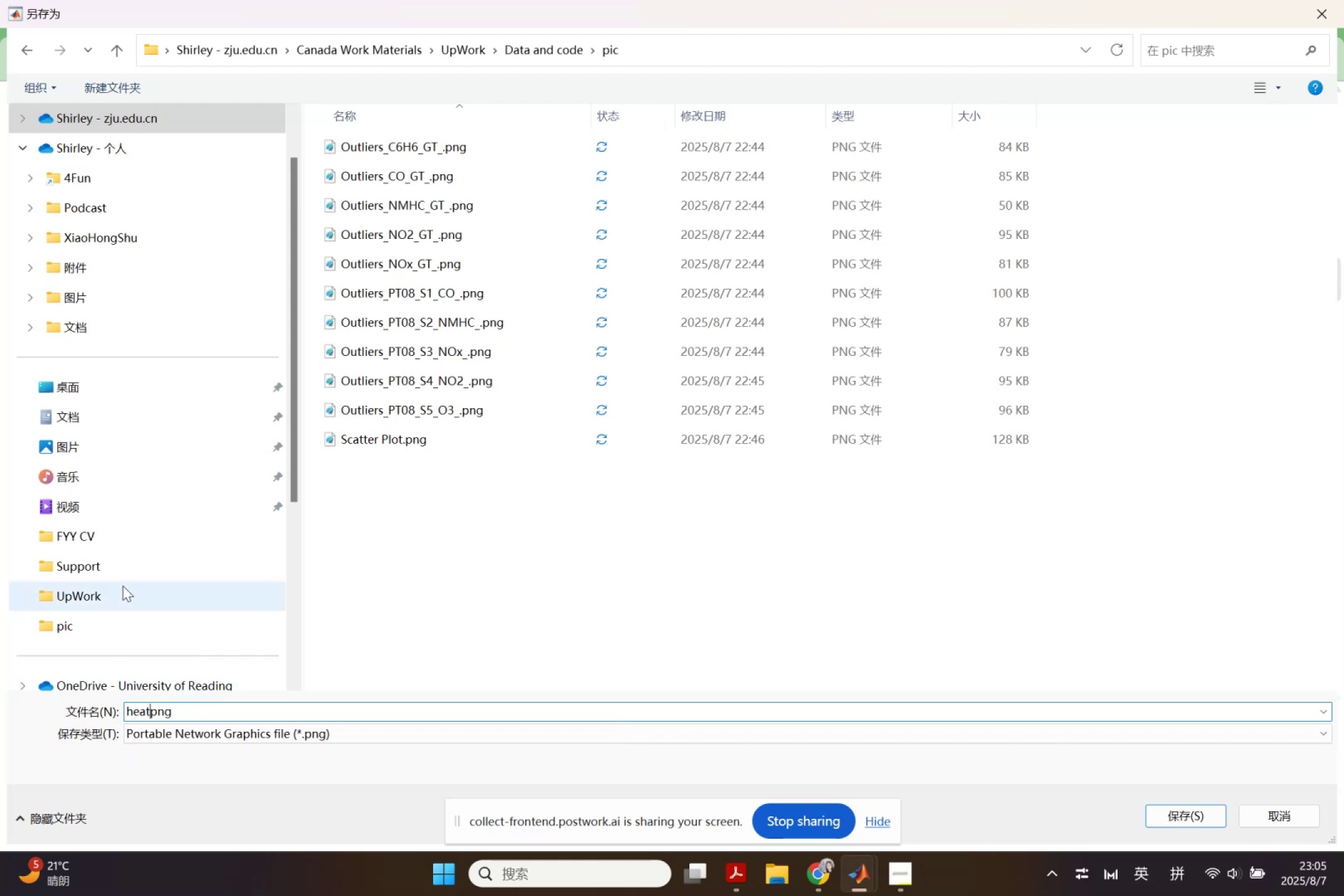 
key(Period)
 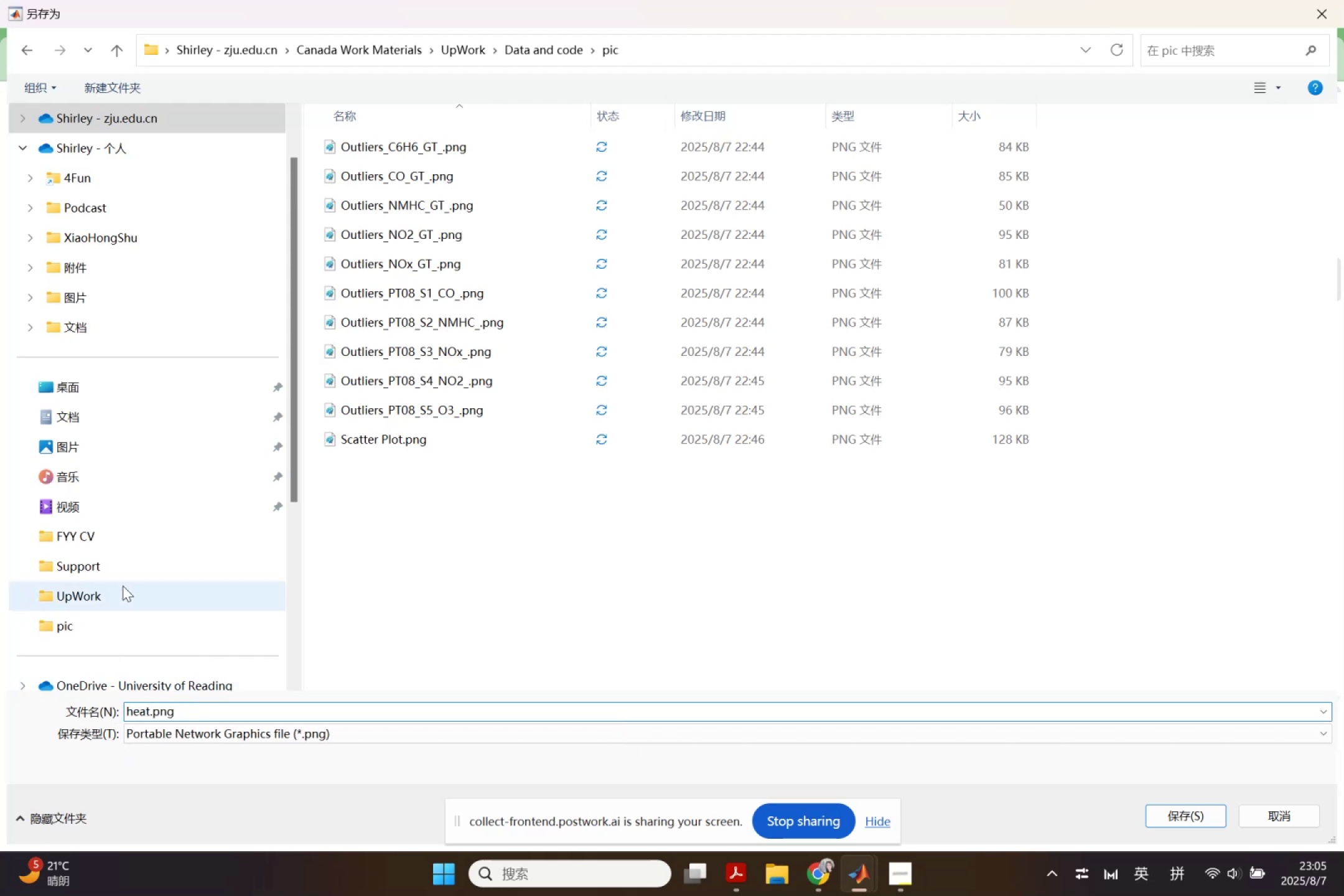 
key(Enter)
 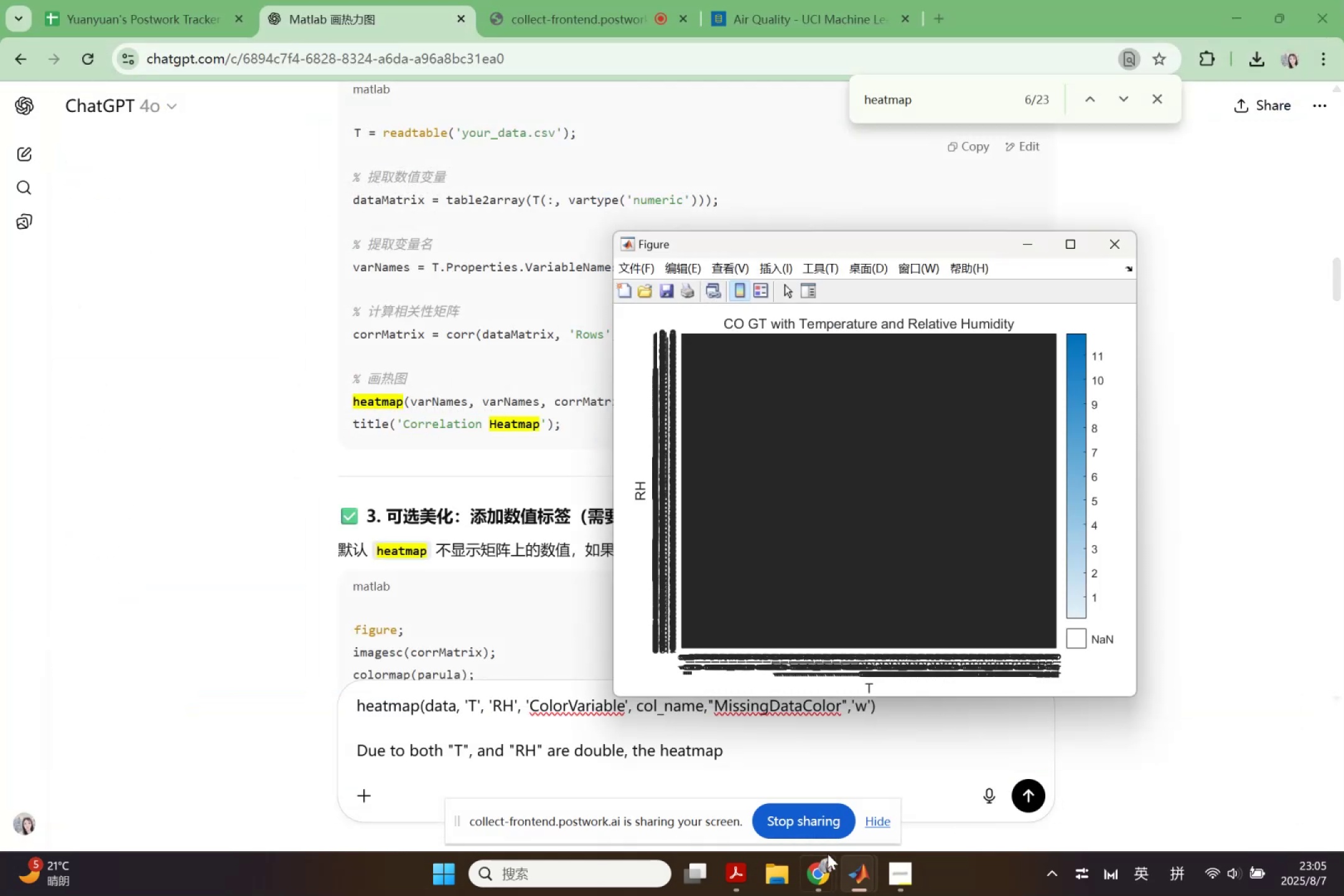 
left_click([775, 878])
 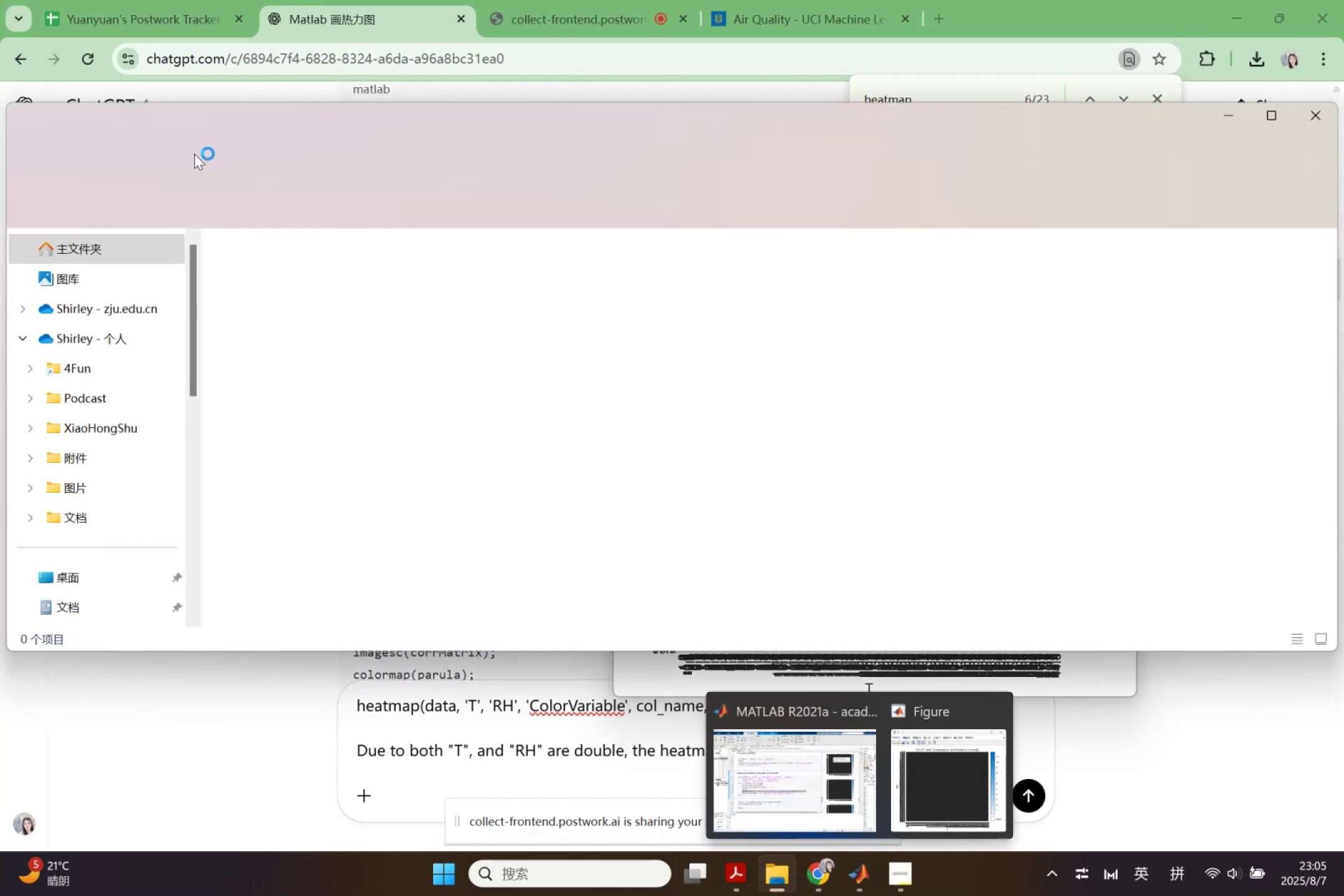 
scroll: coordinate [157, 470], scroll_direction: down, amount: 5.0
 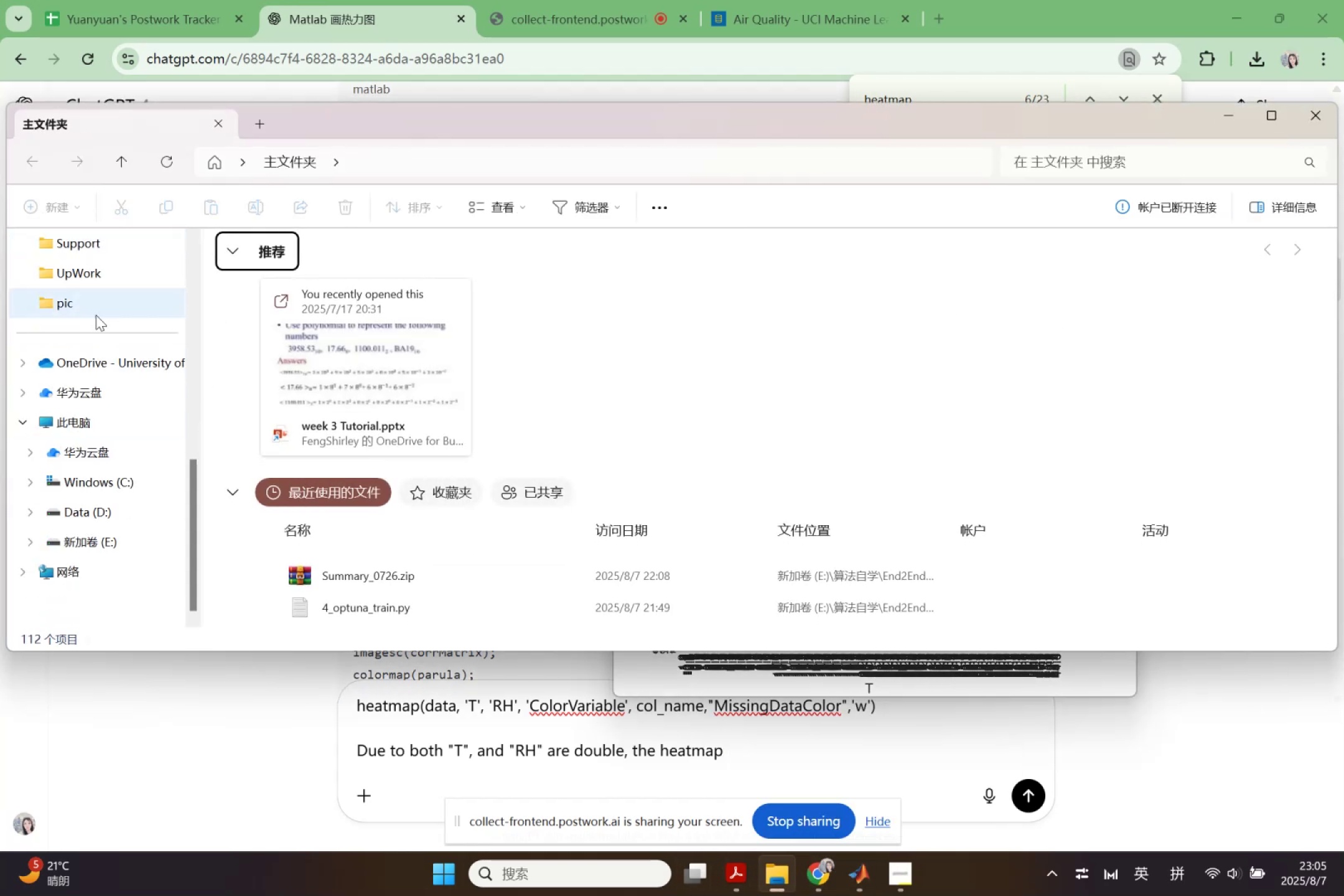 
left_click([94, 269])
 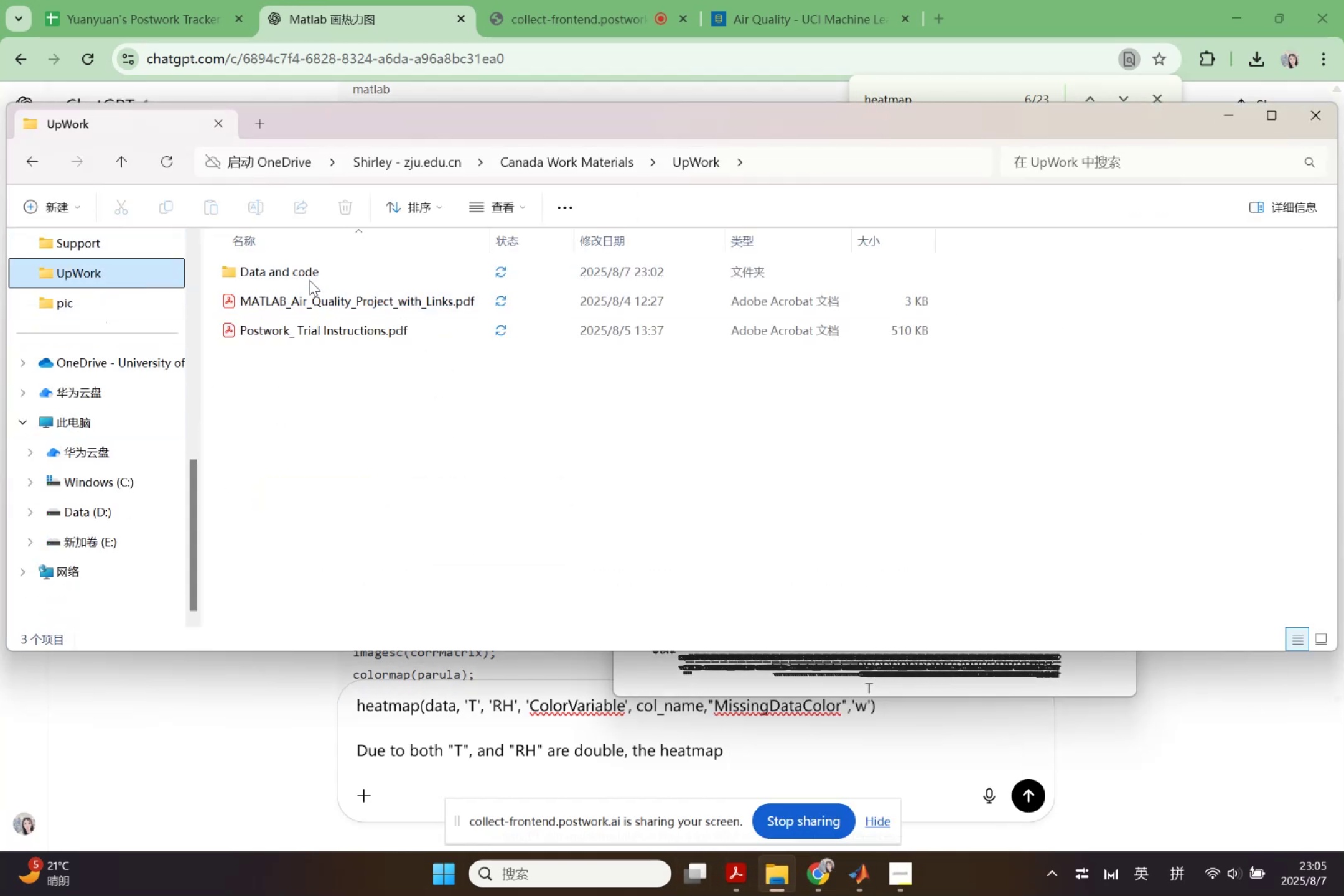 
double_click([309, 273])
 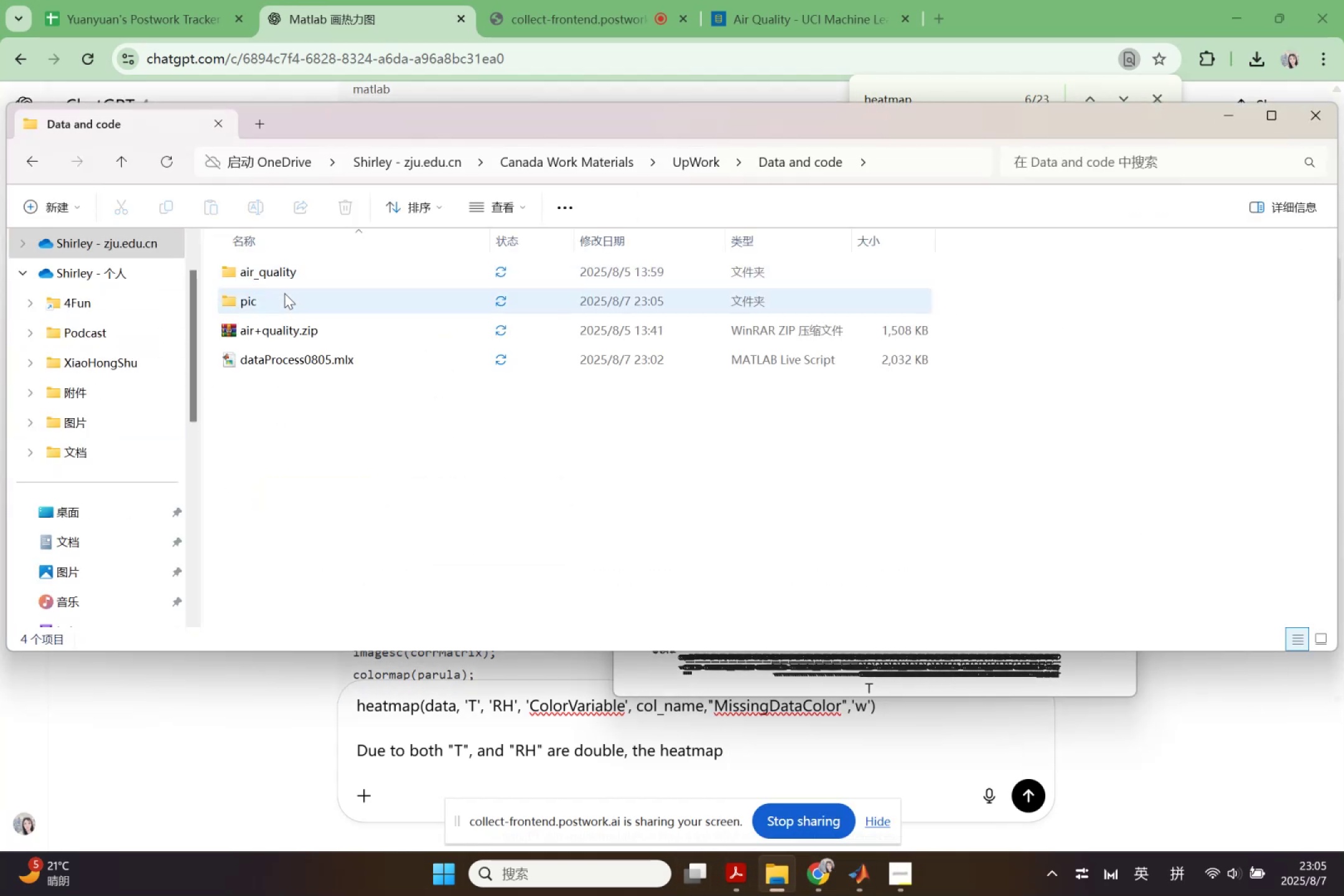 
double_click([279, 298])
 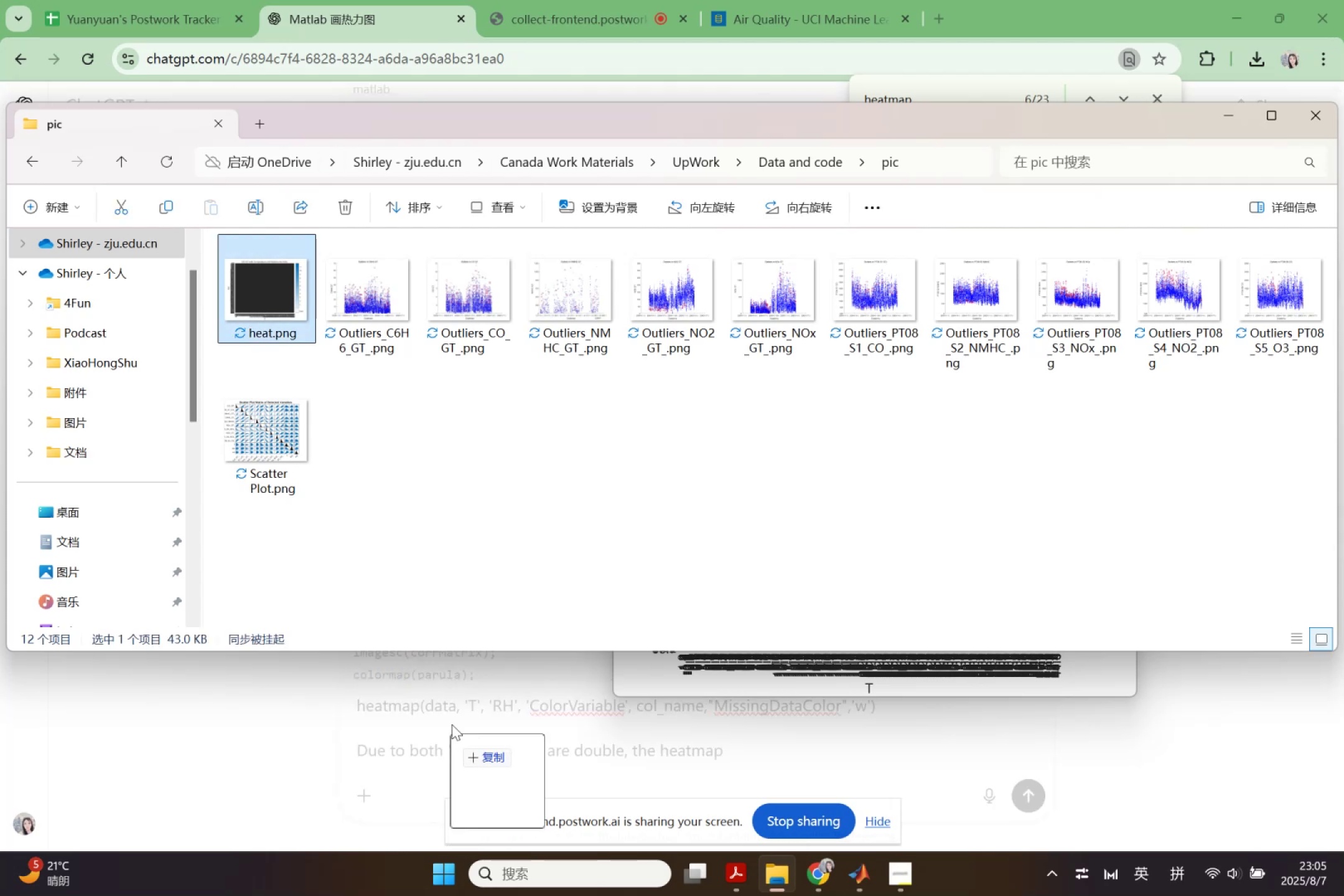 
left_click([772, 764])
 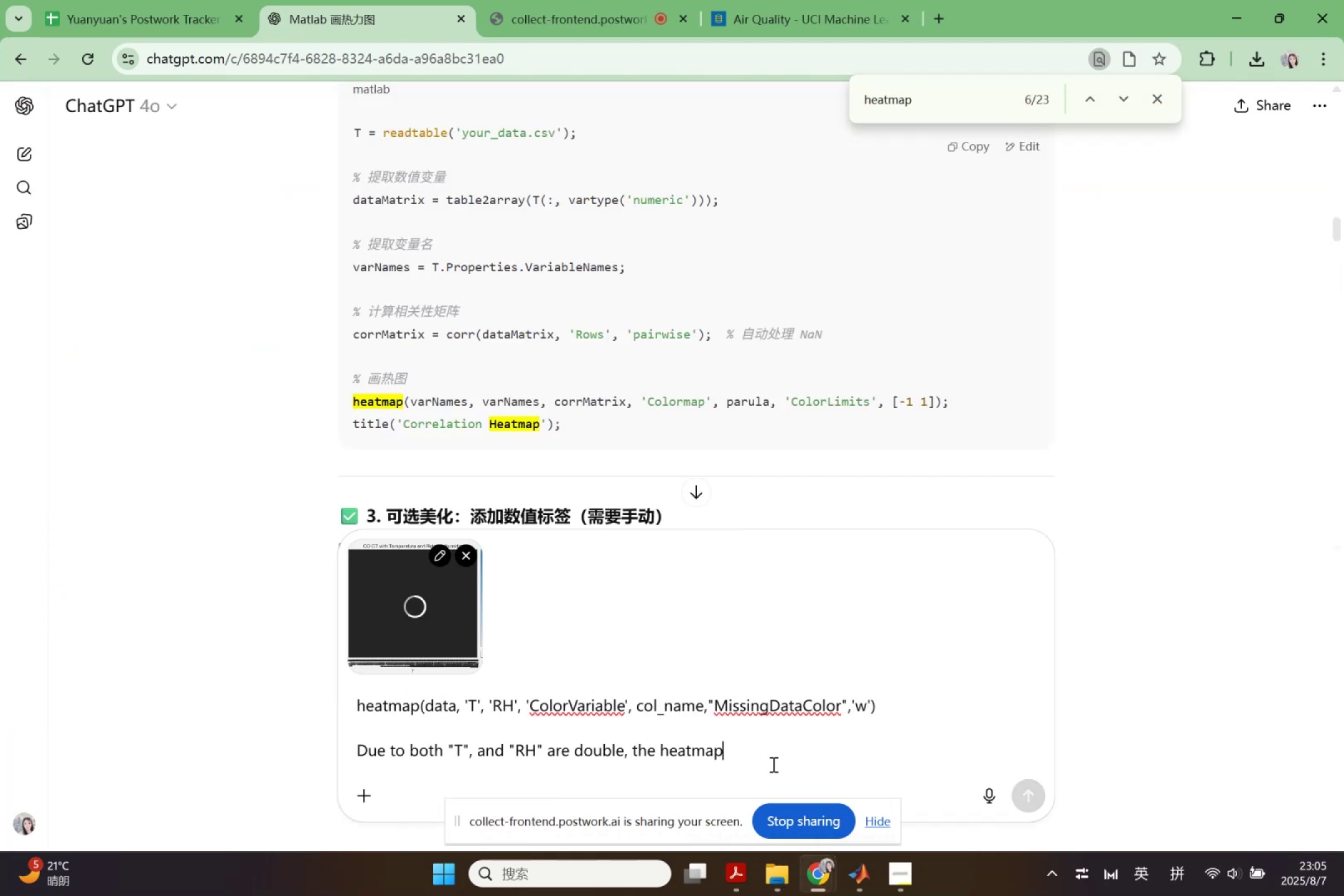 
type( aa)
key(Backspace)
key(Backspace)
type(is shown ar)
key(Backspace)
type(s picture, can )
key(Backspace)
key(Backspace)
key(Backspace)
key(Backspace)
type(how i i)
key(Backspace)
 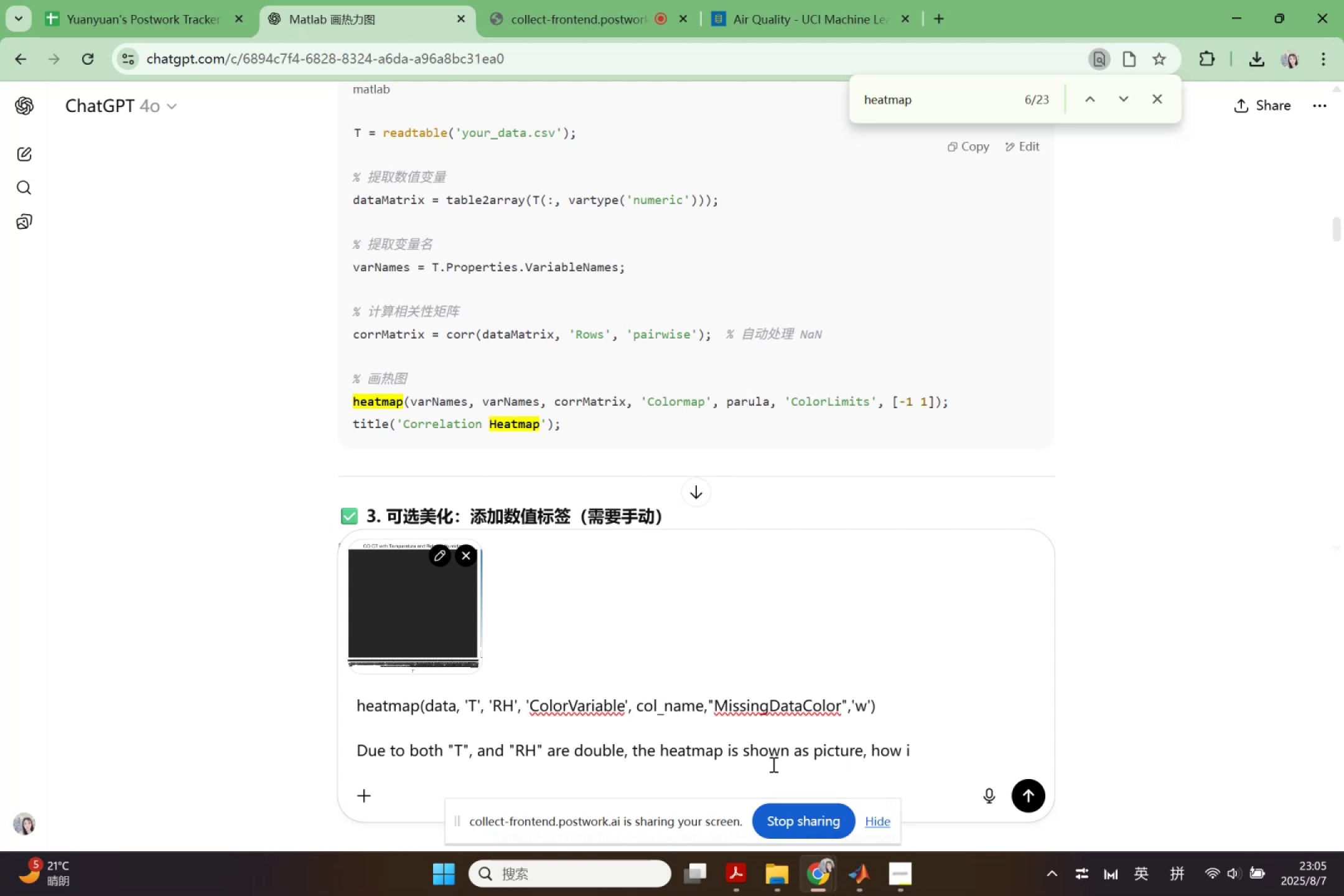 
type(optimiza)
key(Backspace)
type(e t)
key(Backspace)
type(it)
 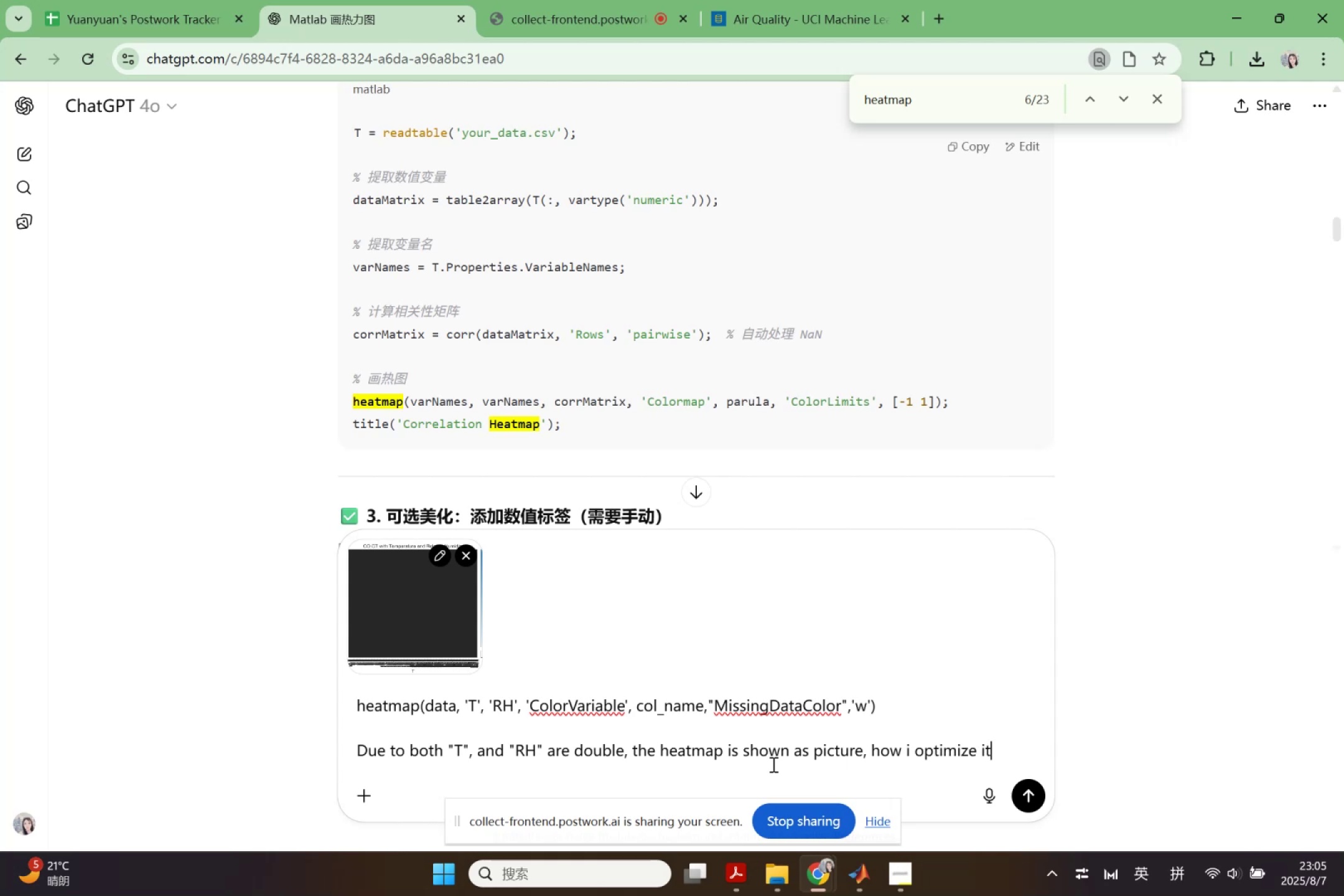 
key(Enter)
 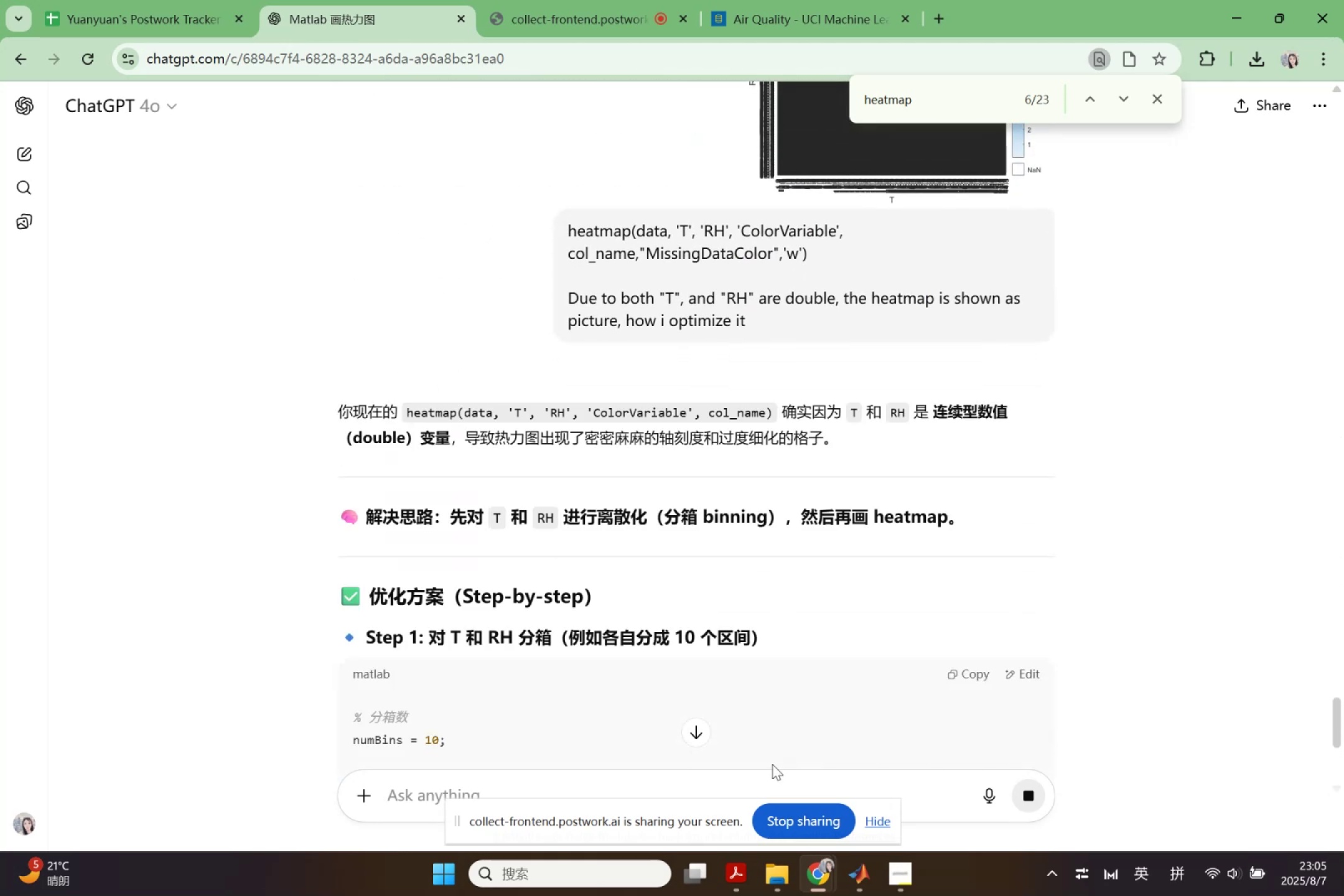 
wait(14.77)
 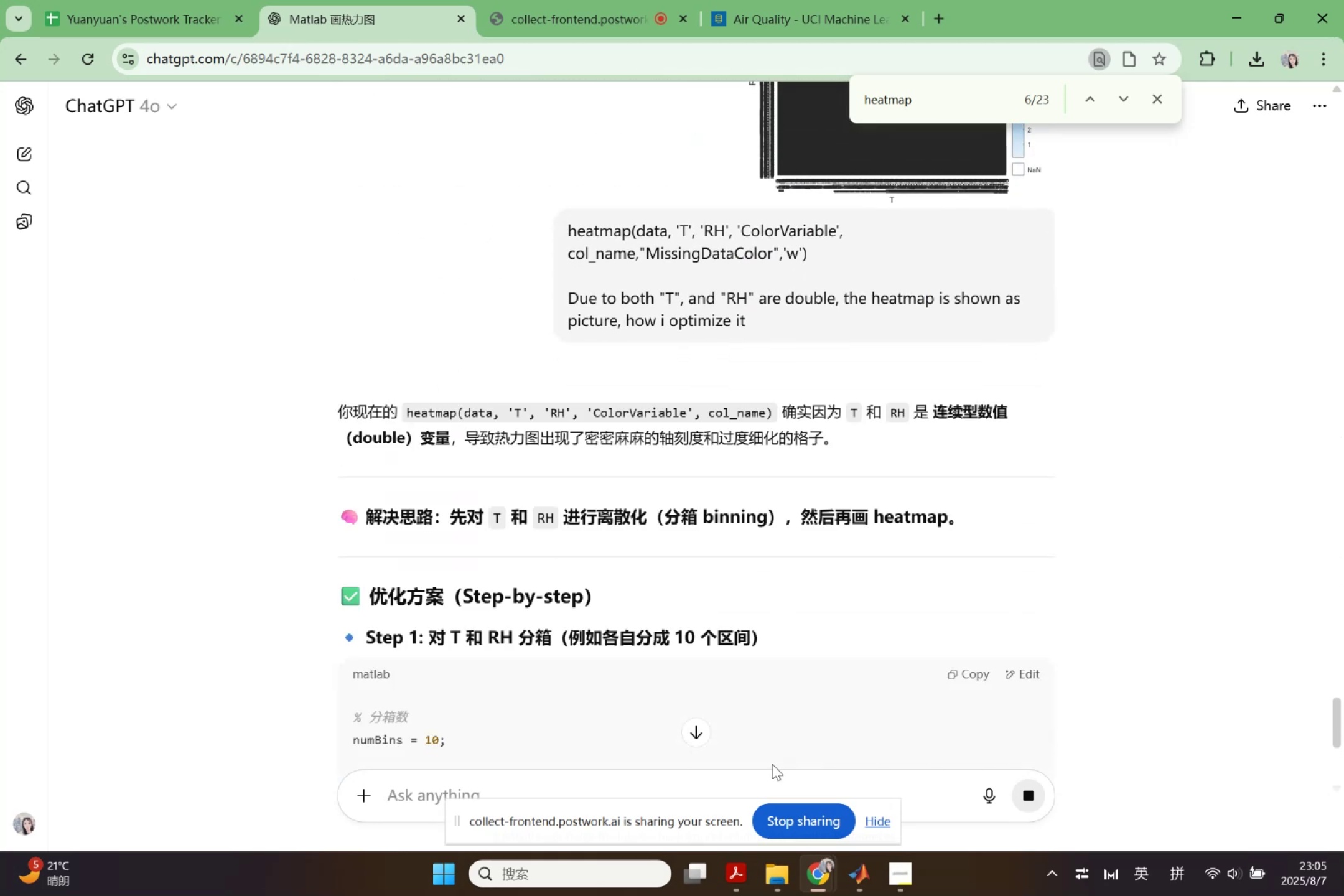 
scroll: coordinate [683, 653], scroll_direction: down, amount: 3.0
 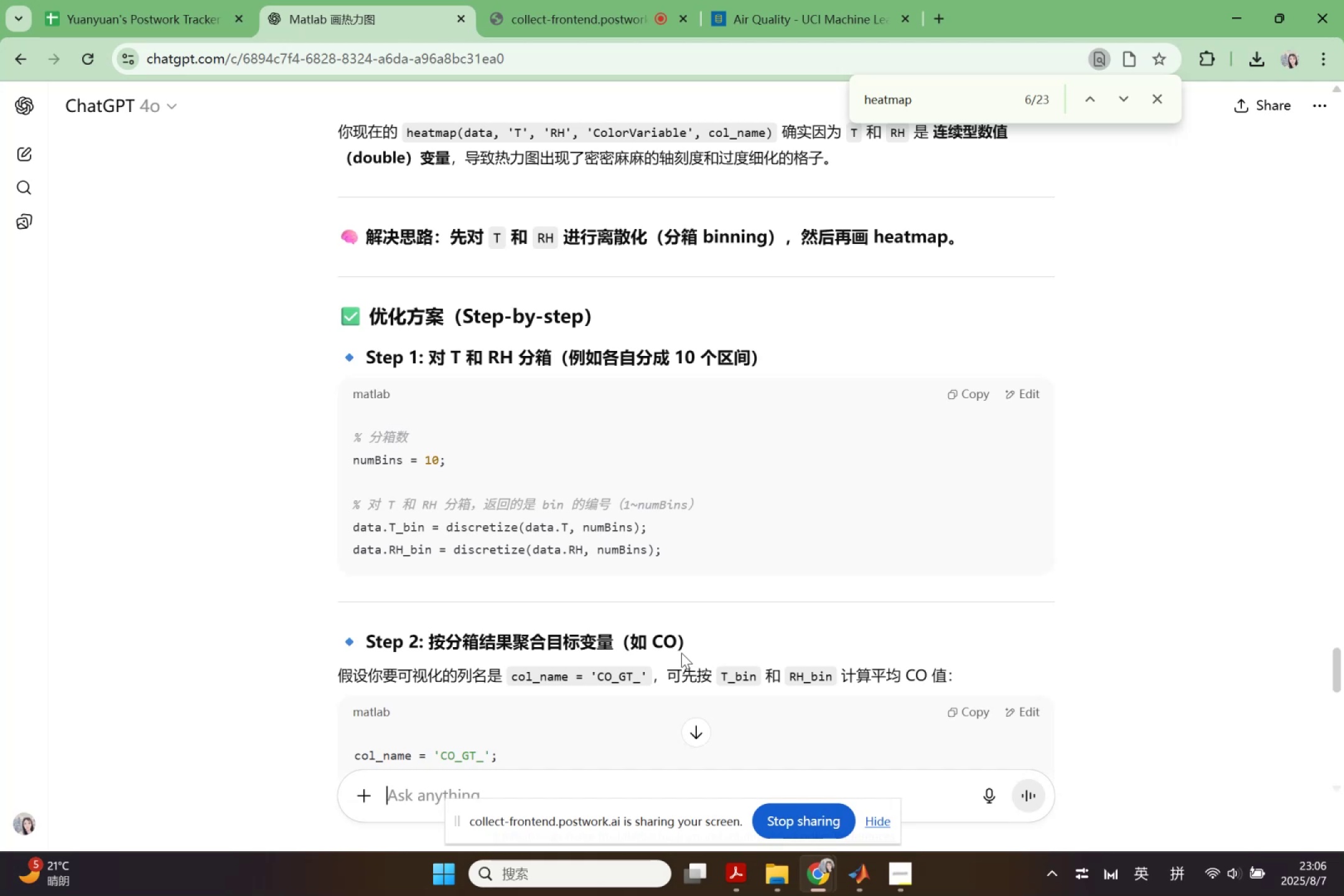 
wait(12.01)
 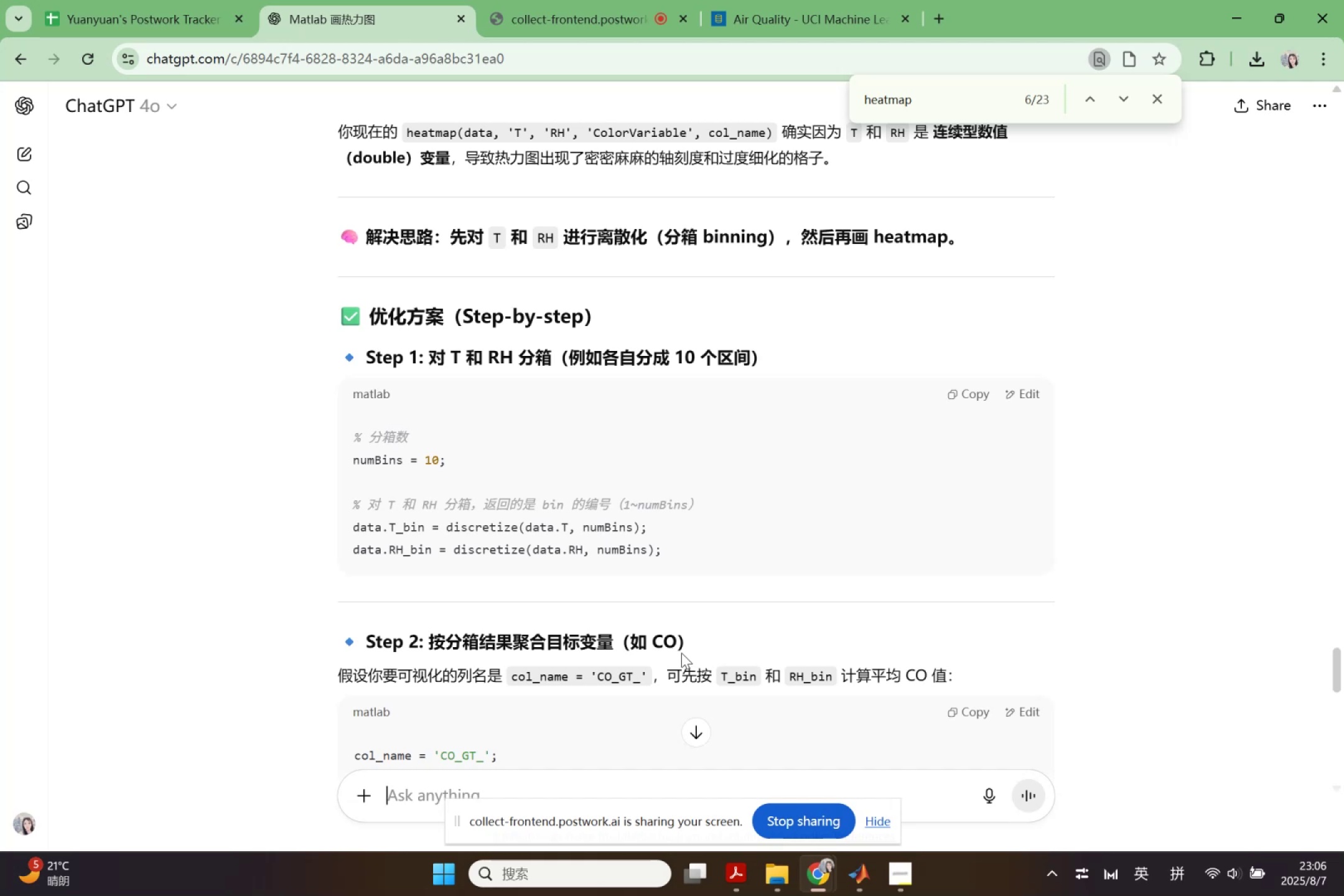 
key(Control+ControlLeft)
 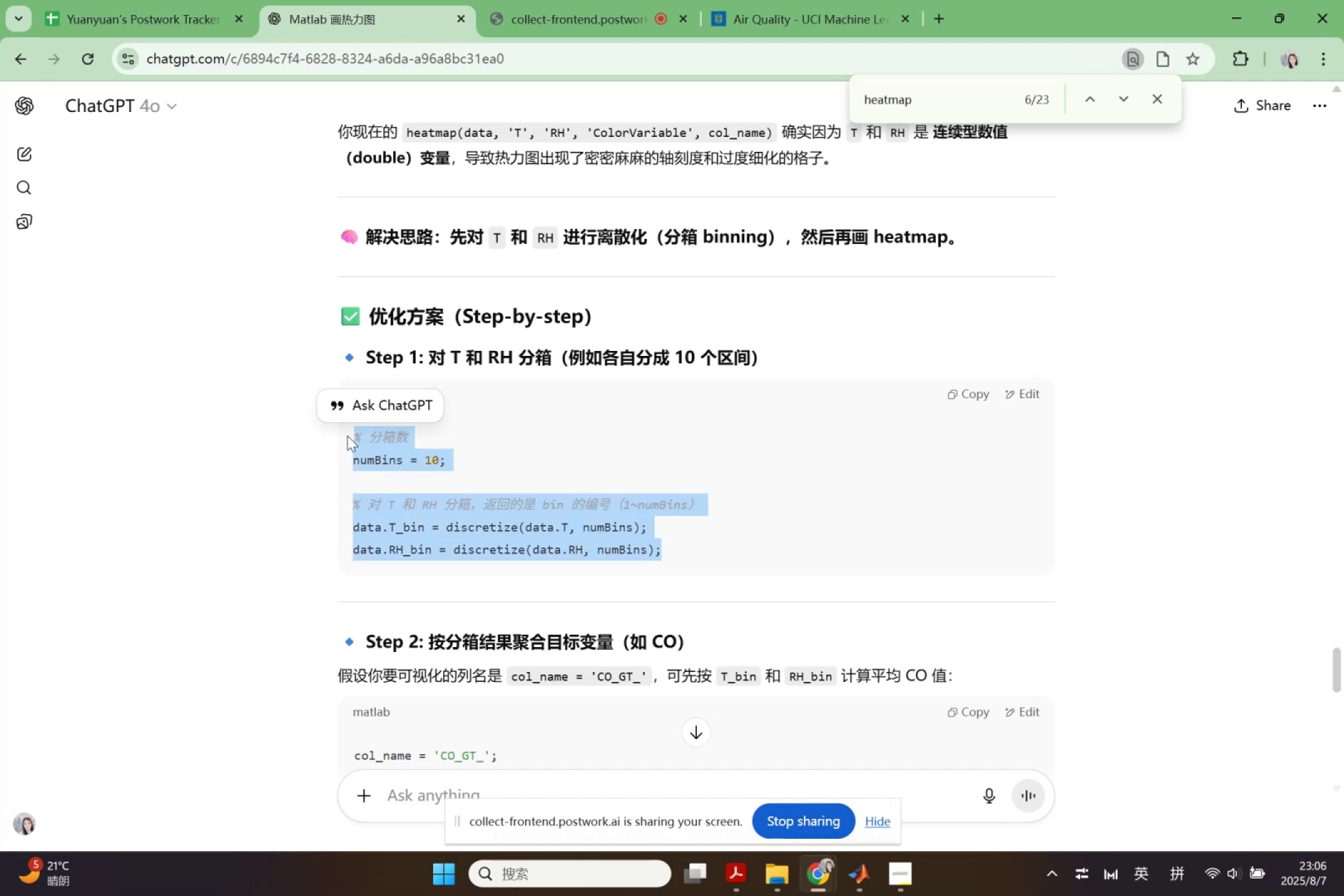 
key(Control+C)
 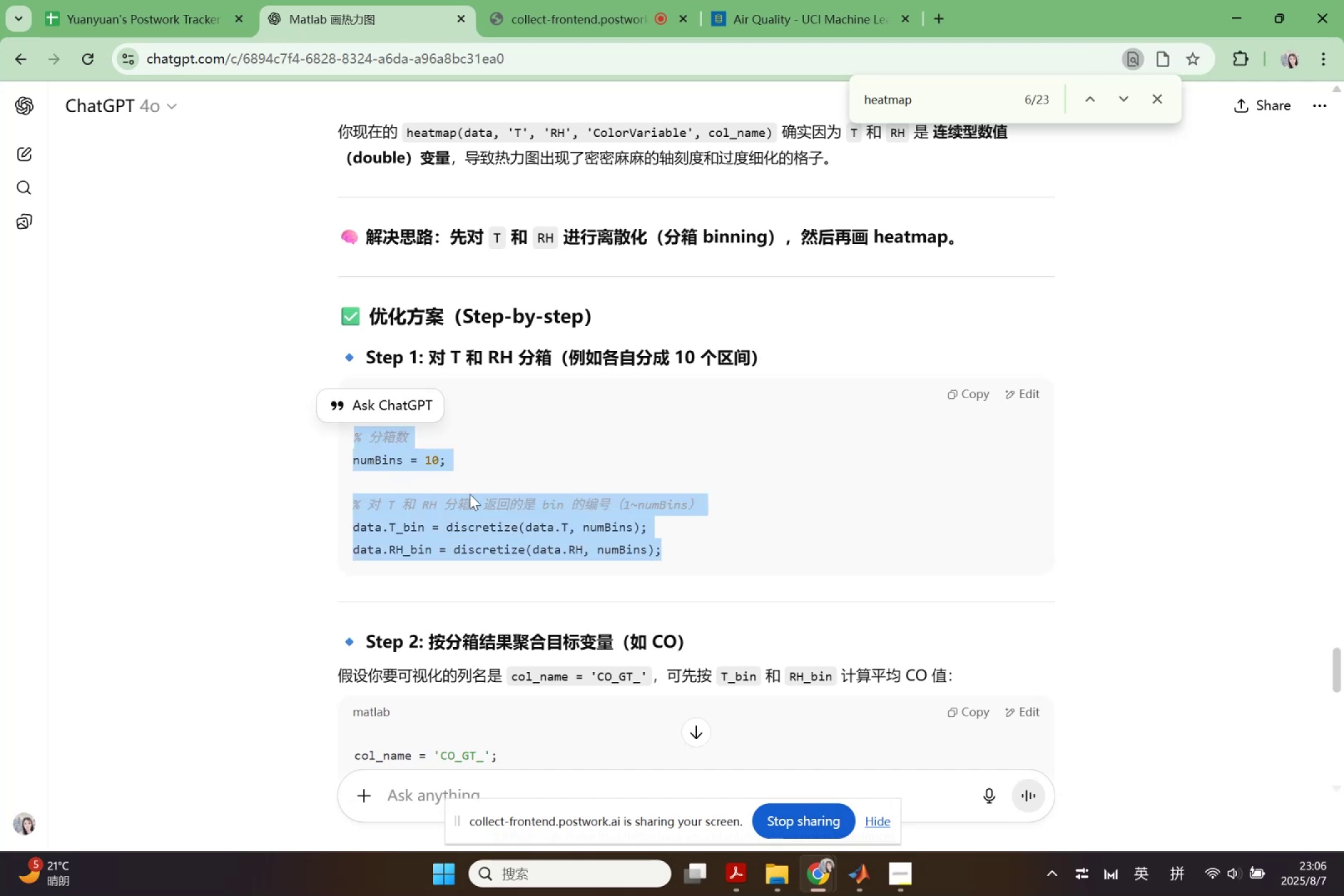 
scroll: coordinate [511, 520], scroll_direction: down, amount: 3.0
 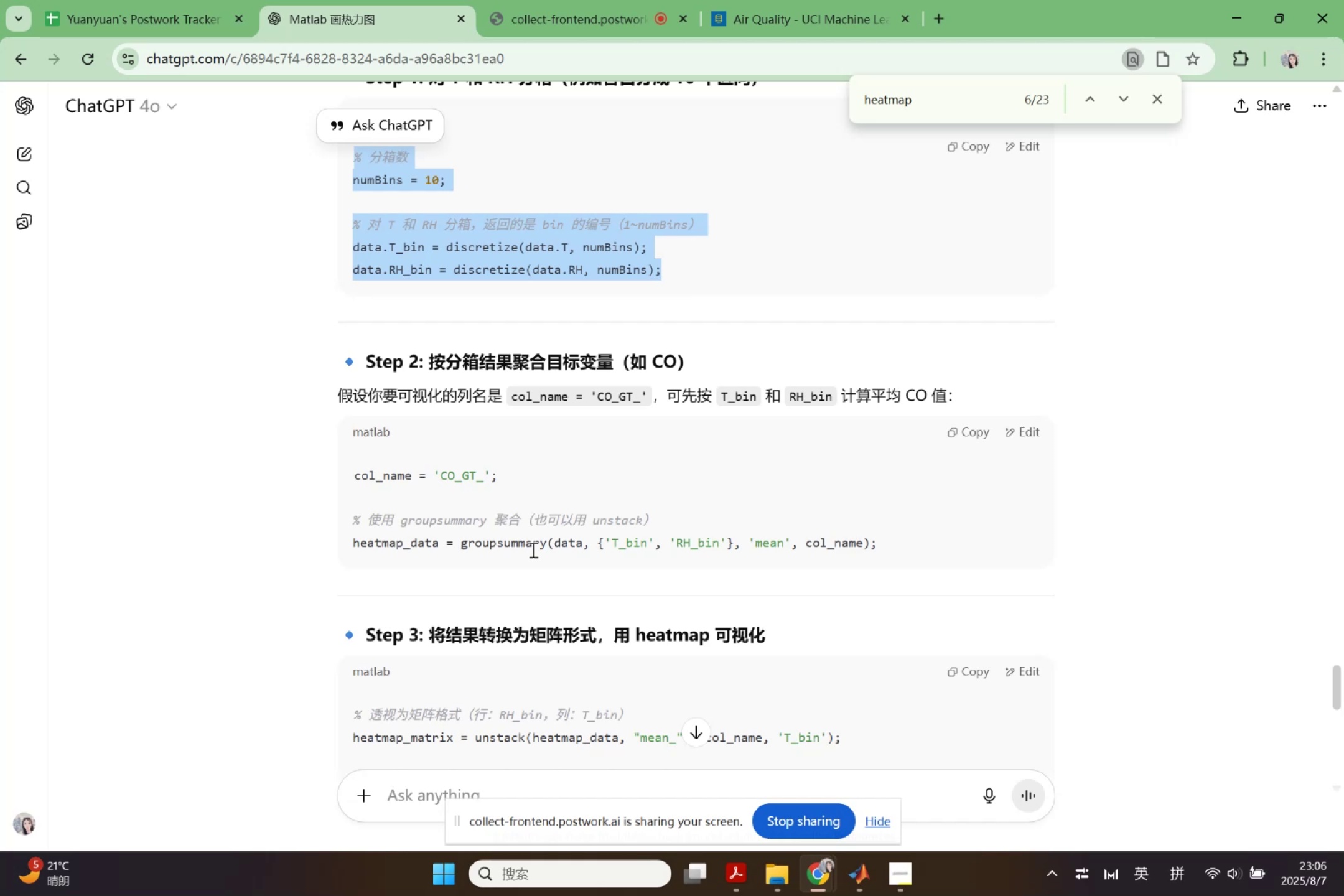 
wait(12.13)
 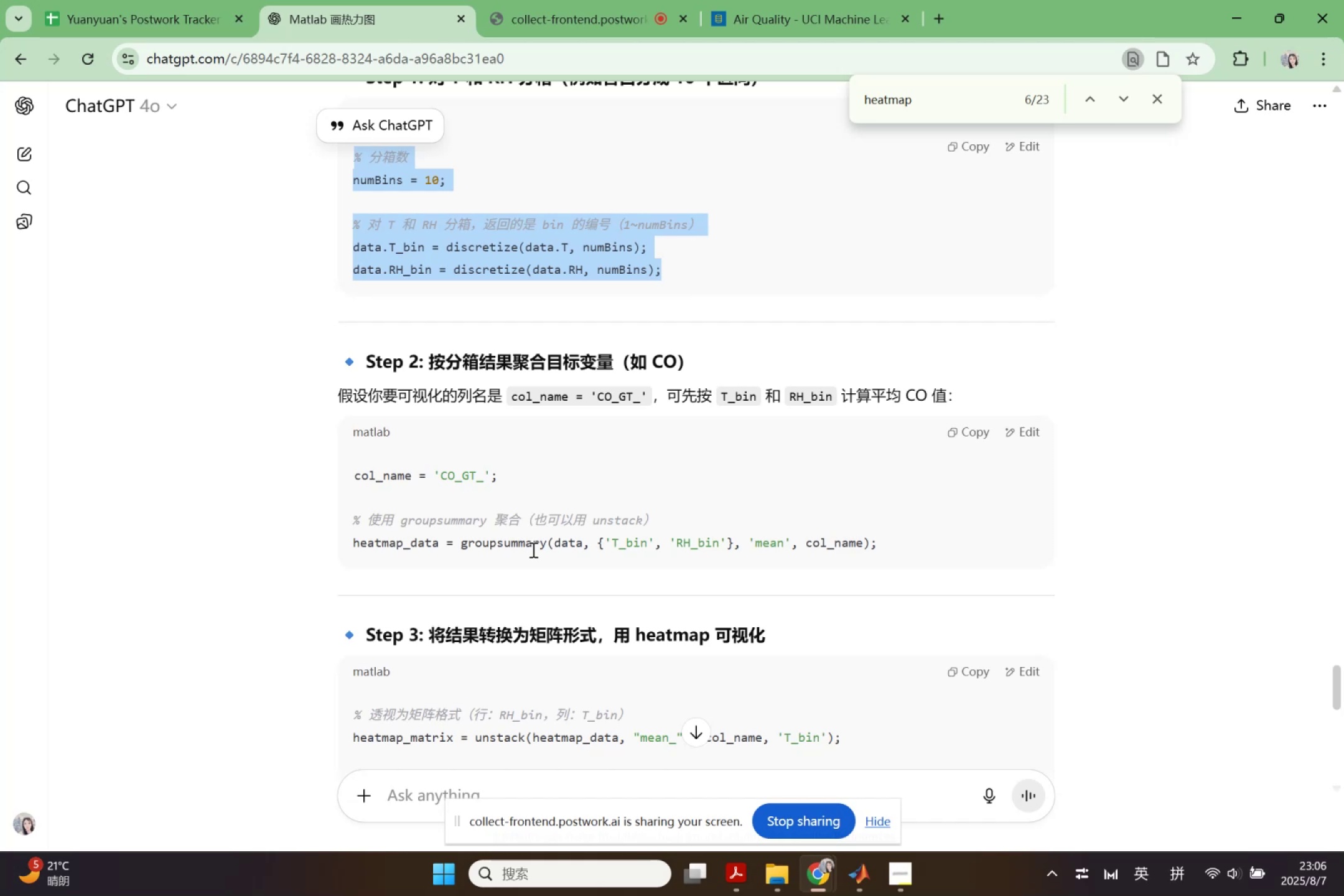 
left_click([851, 884])
 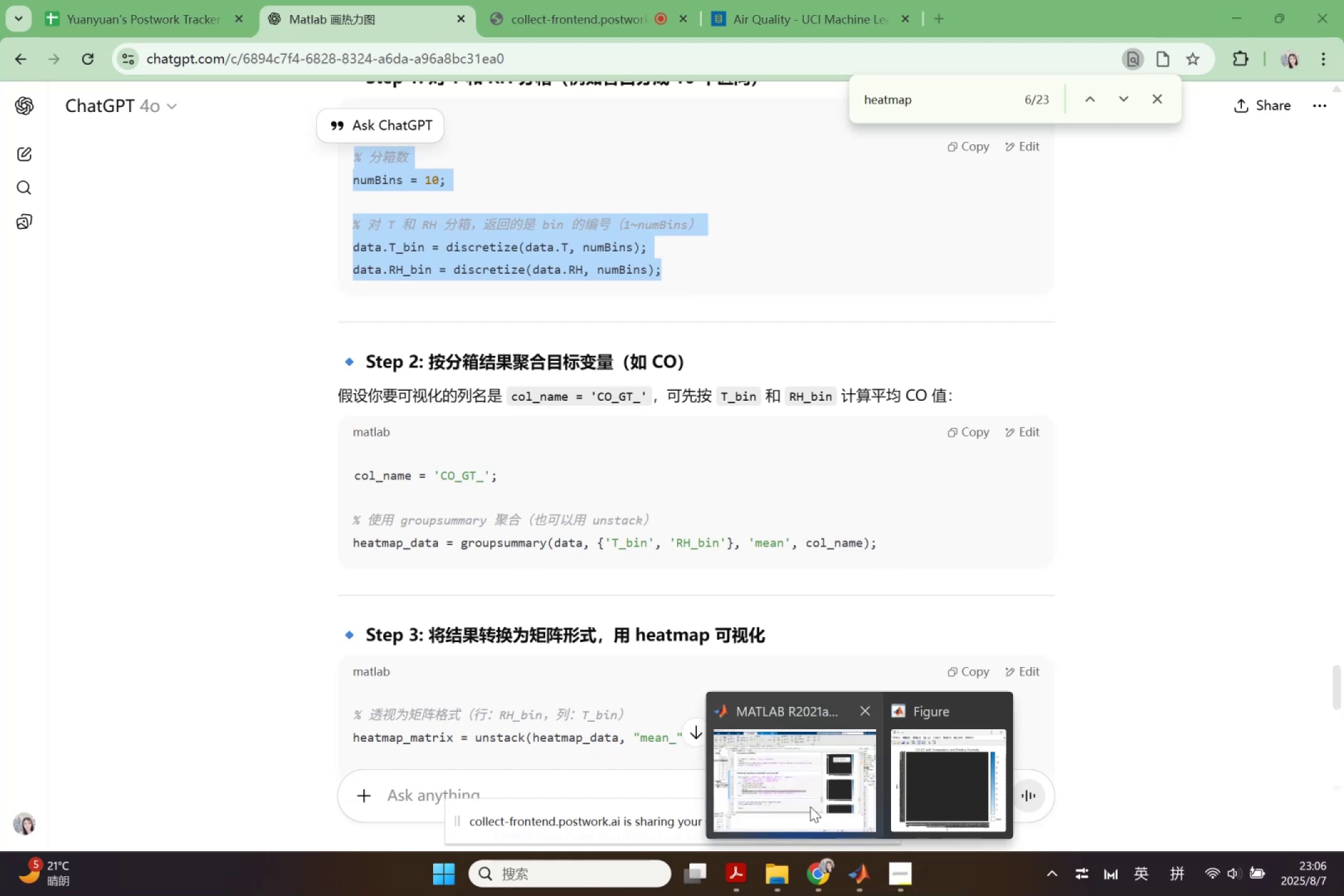 
left_click([810, 806])
 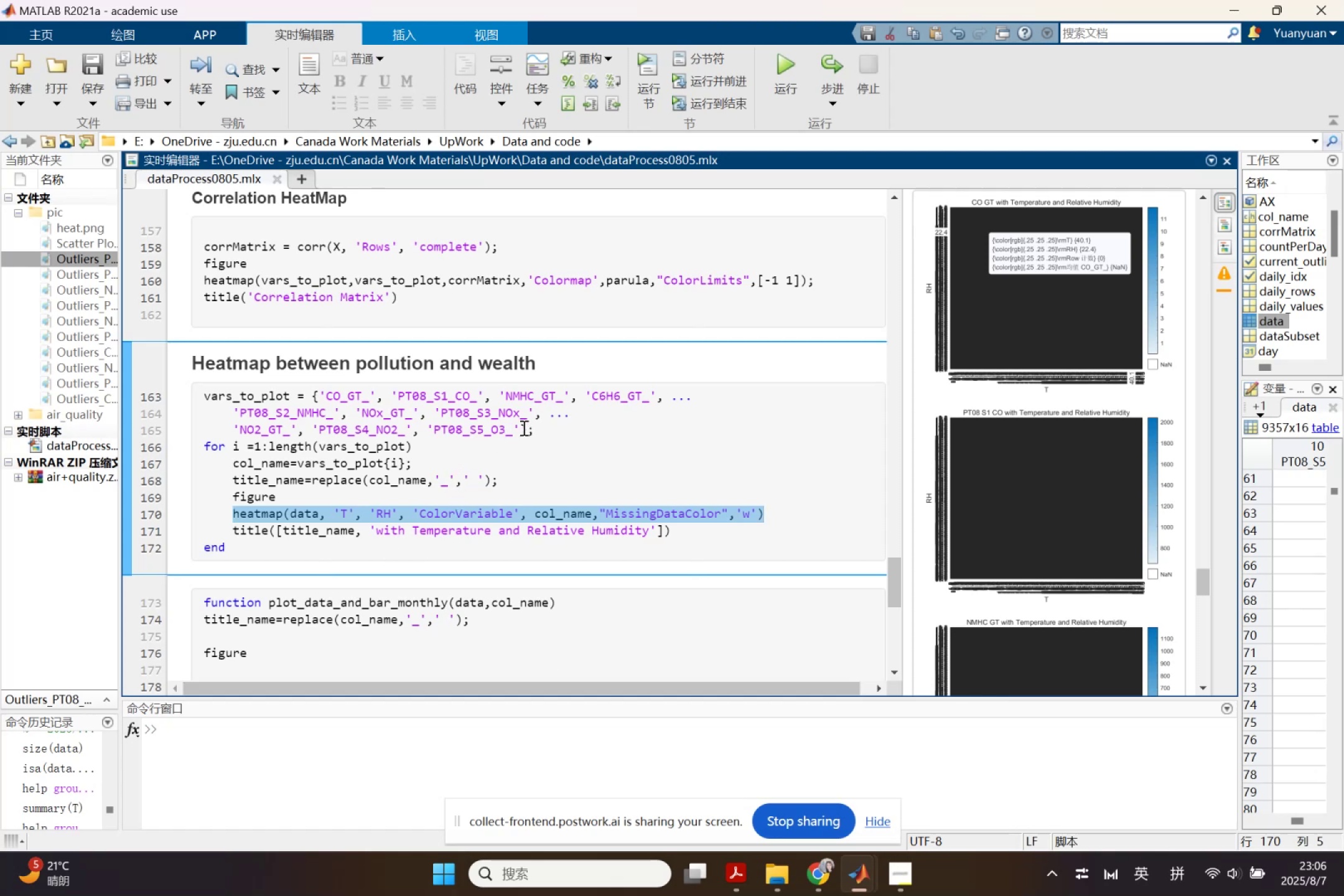 
left_click([547, 427])
 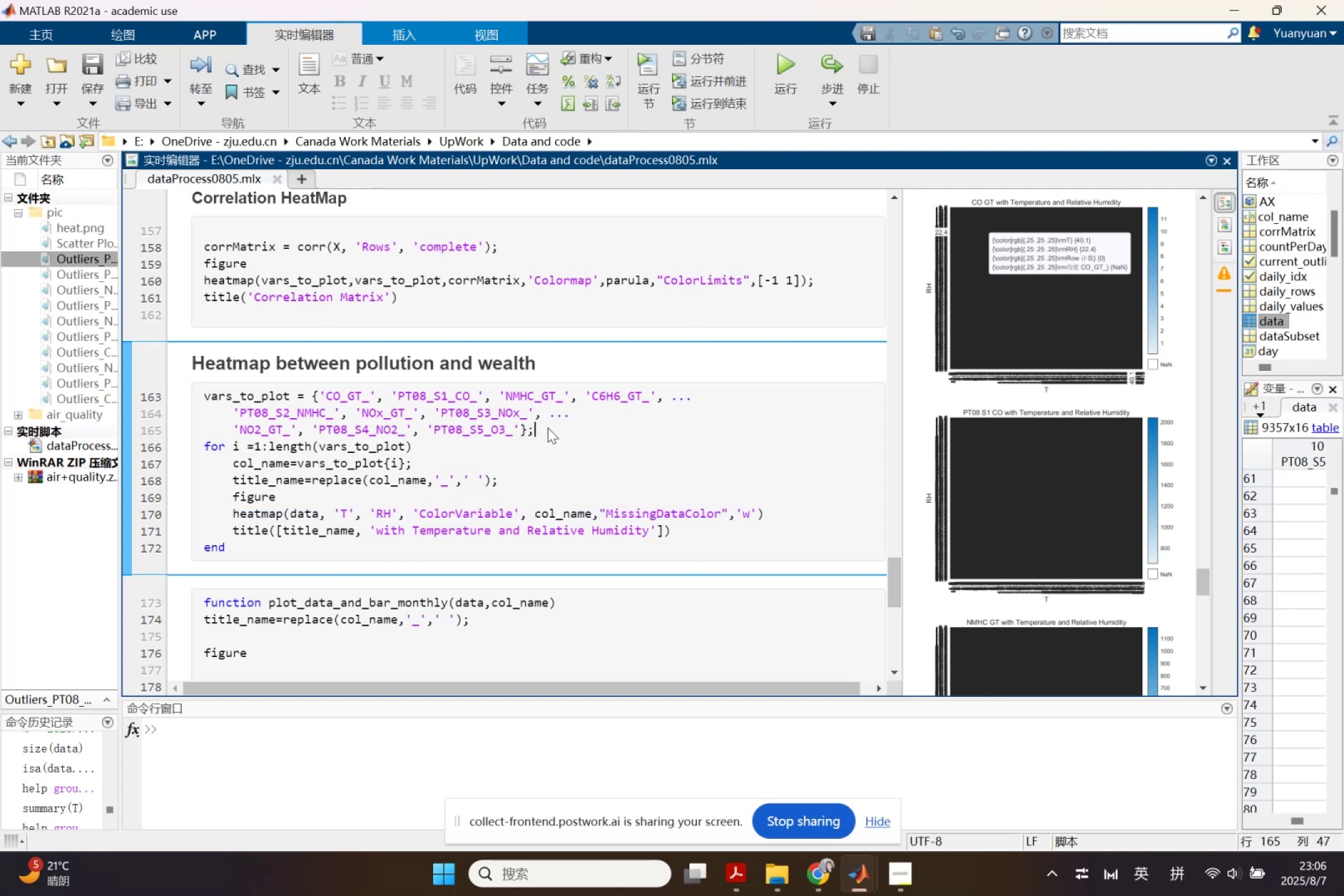 
key(Enter)
 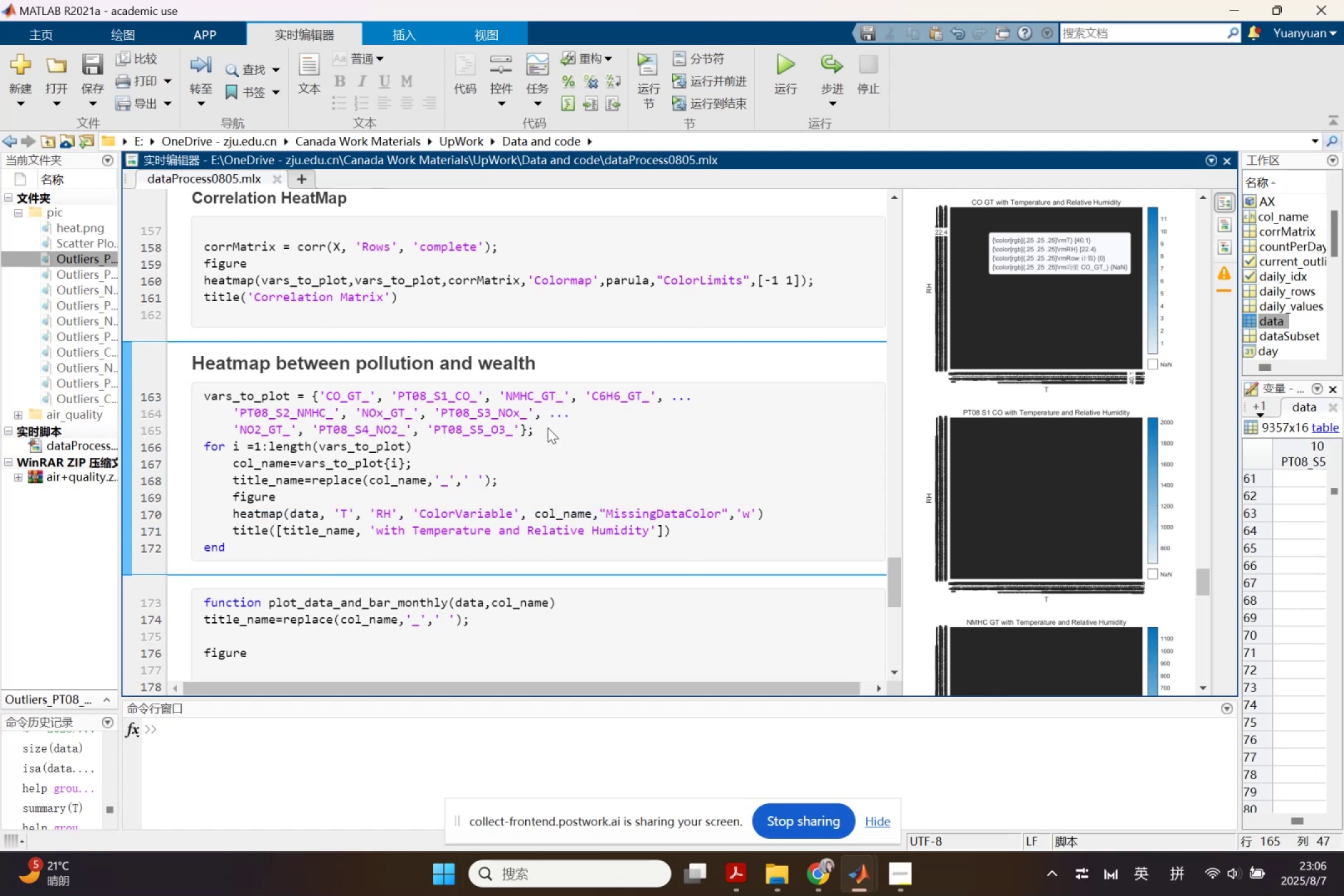 
key(Enter)
 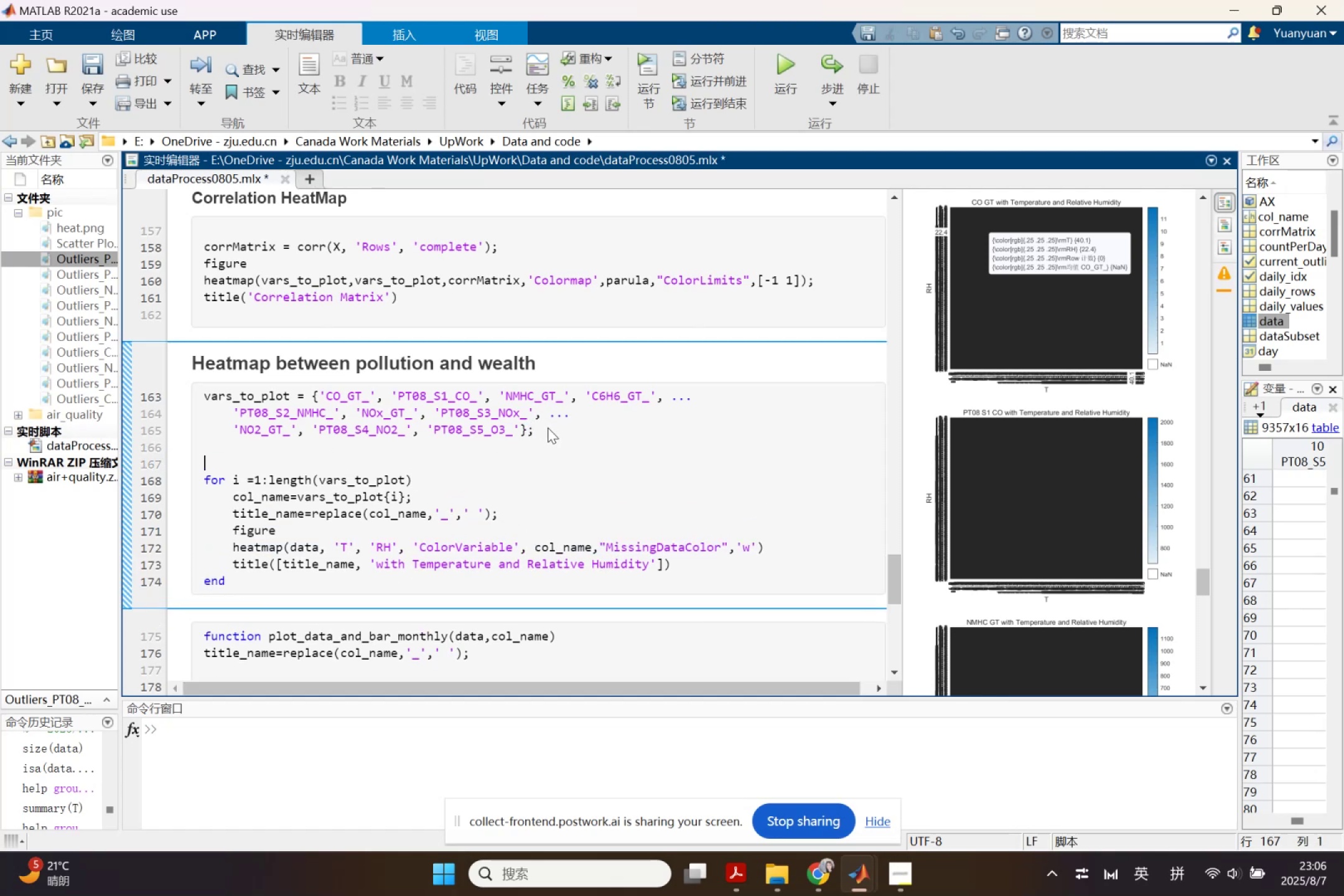 
key(ArrowUp)
 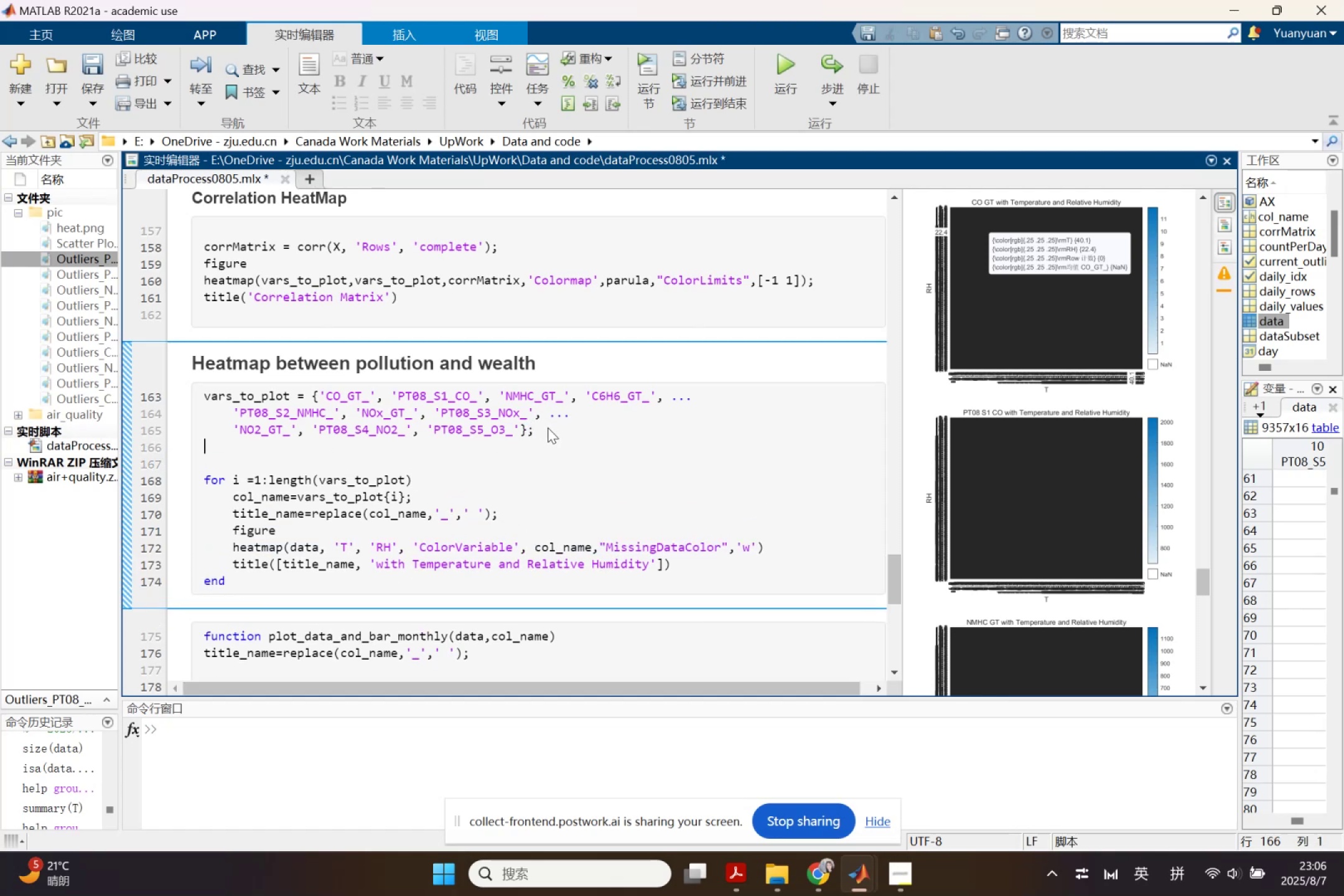 
key(Control+ControlLeft)
 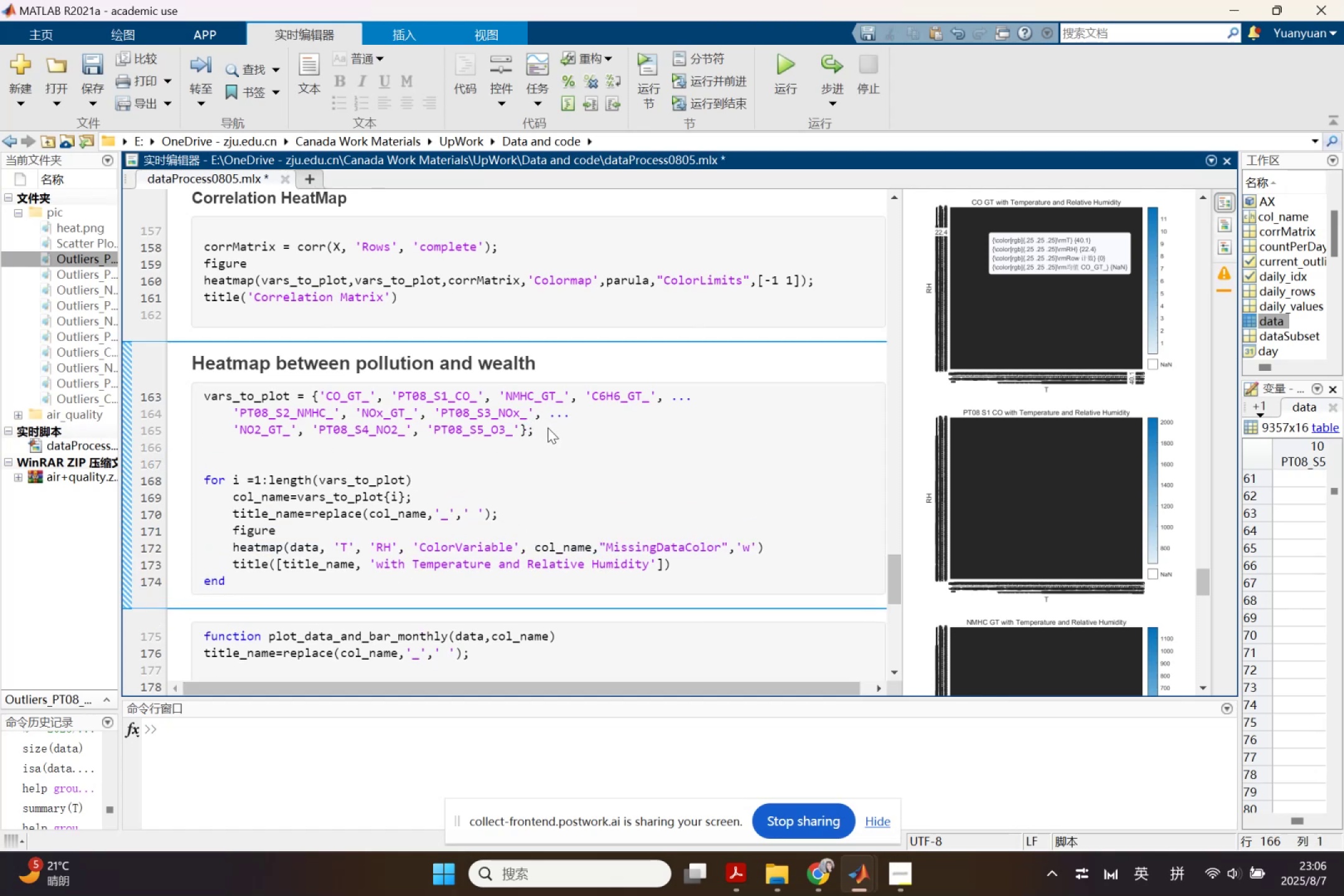 
key(Control+V)
 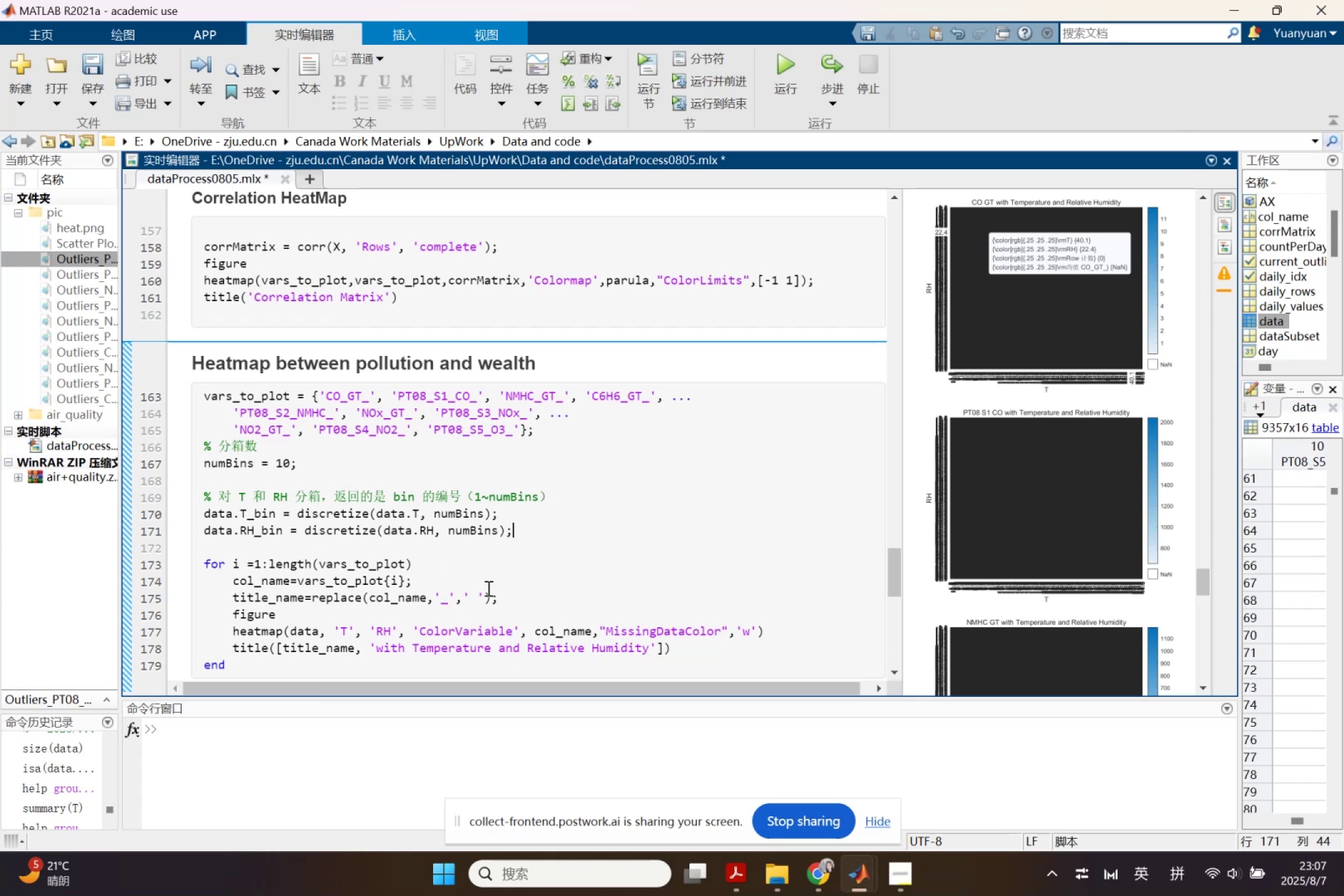 
wait(31.02)
 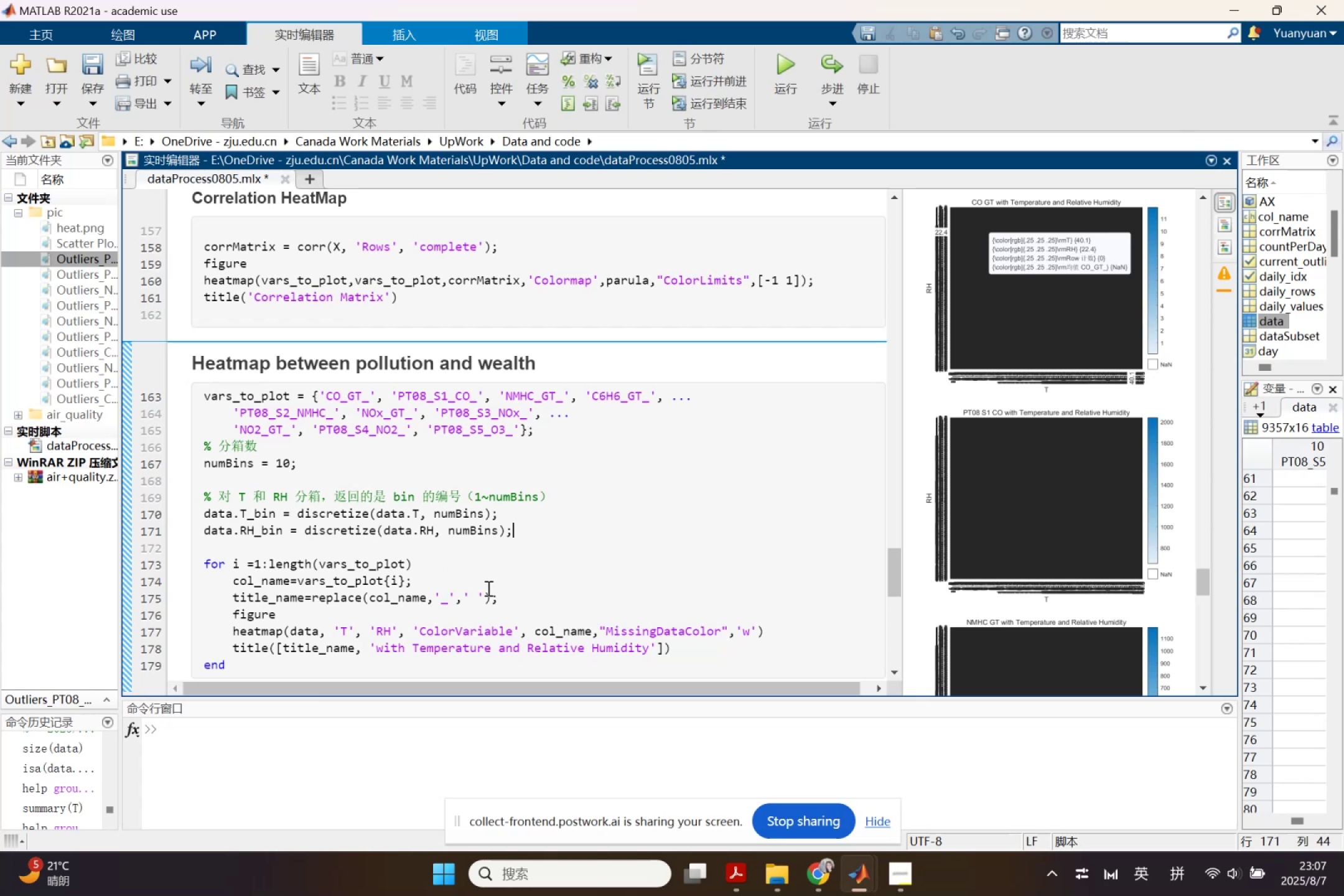 
left_click([818, 875])
 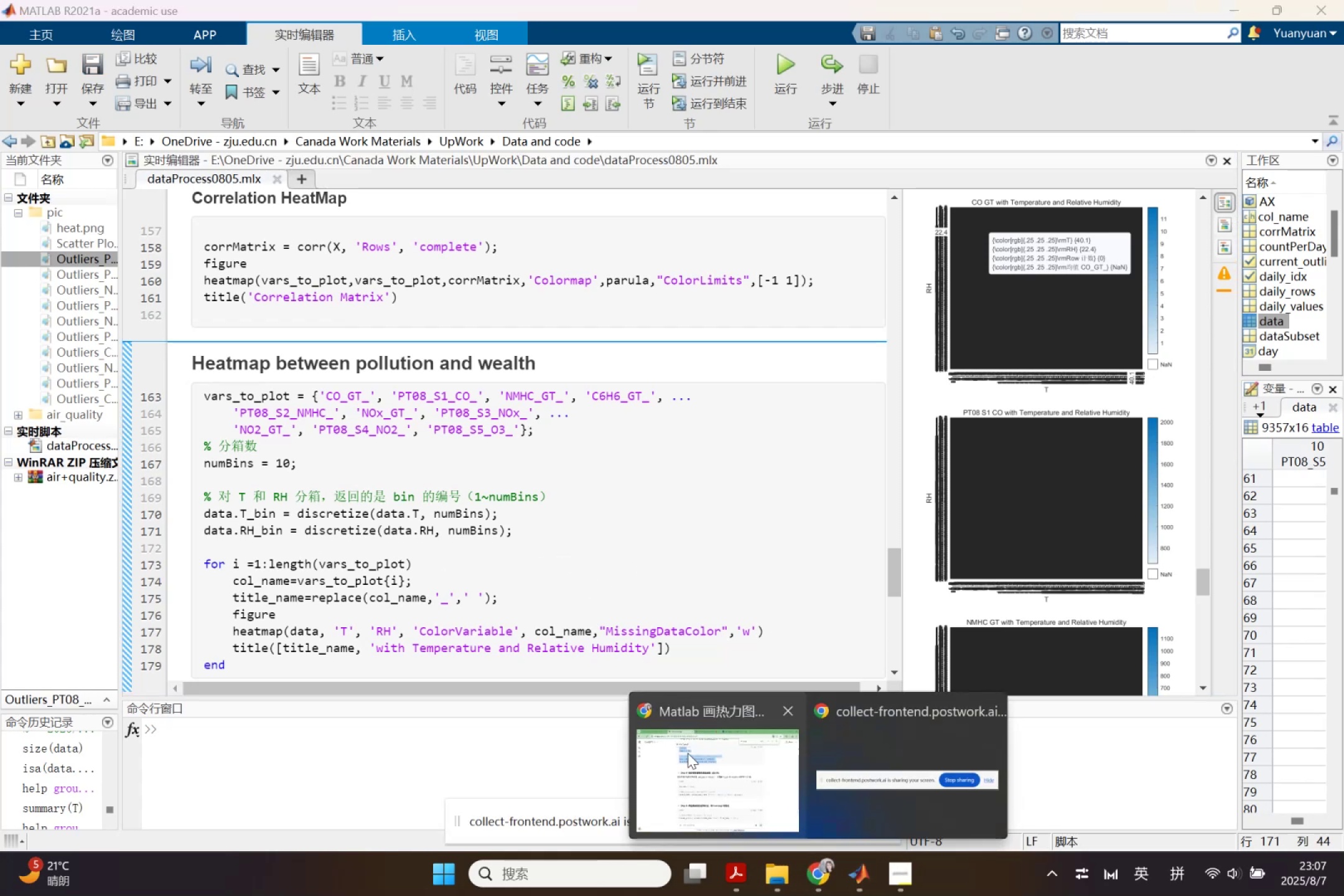 
left_click([756, 788])
 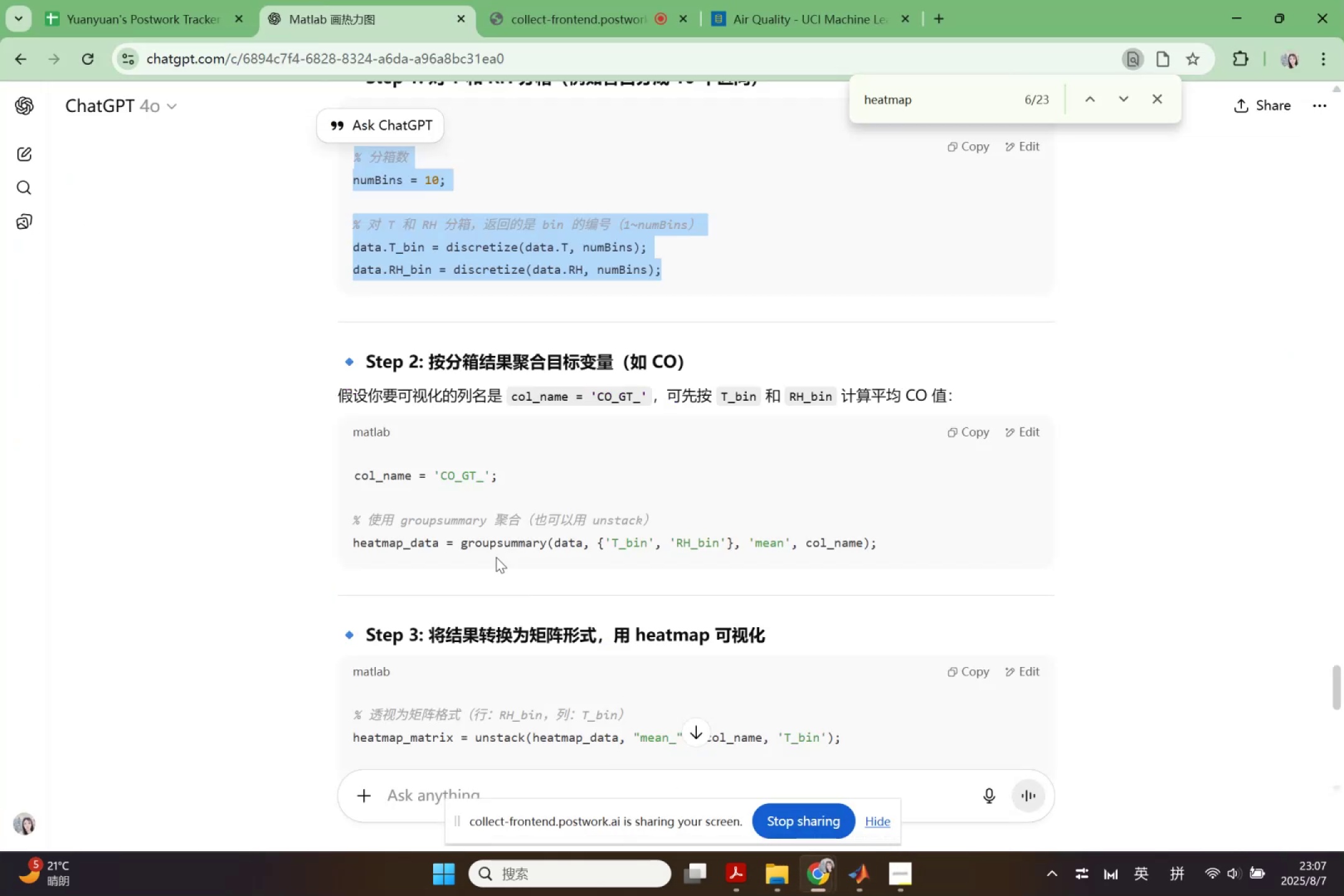 
scroll: coordinate [482, 520], scroll_direction: down, amount: 1.0
 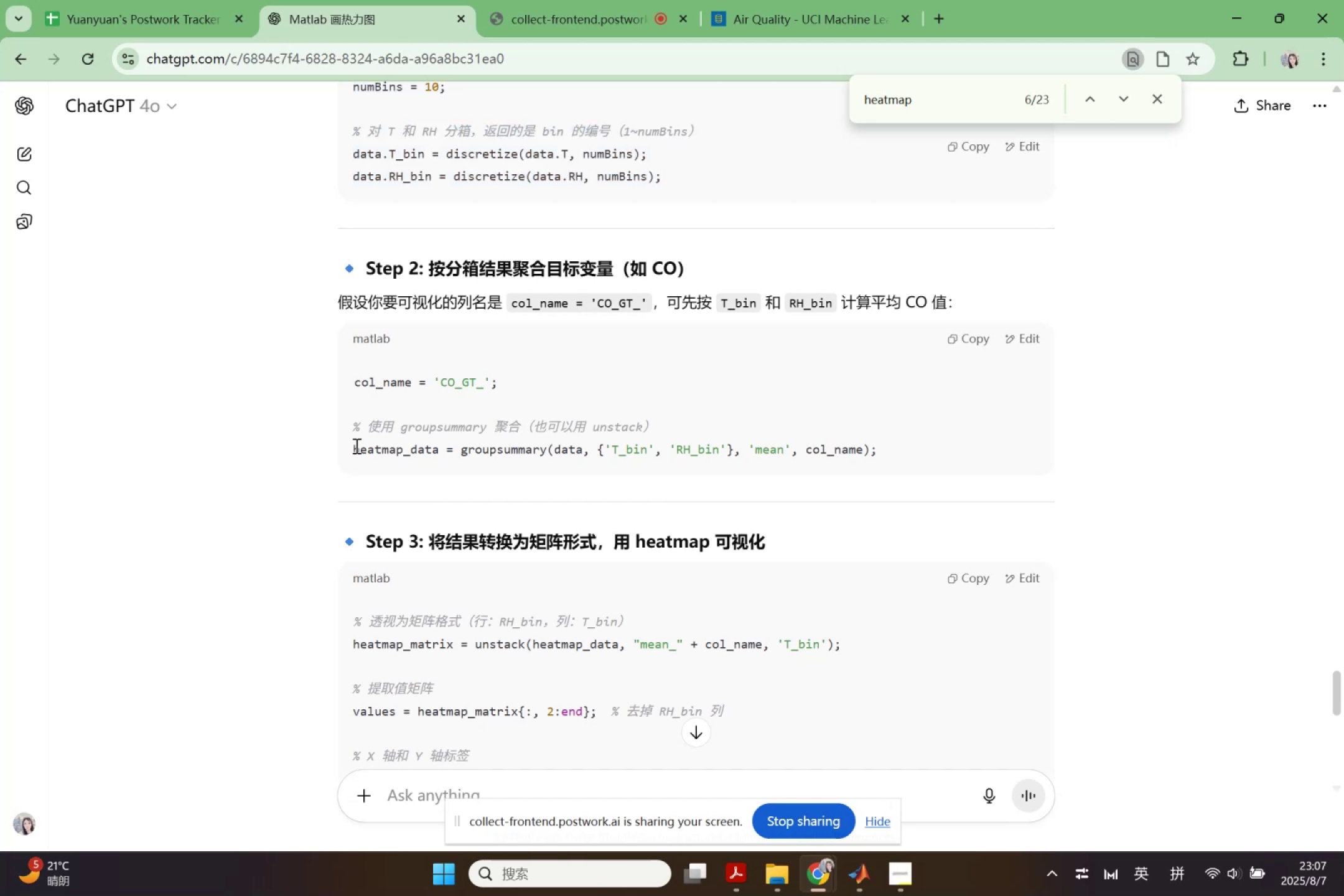 
key(Control+ControlLeft)
 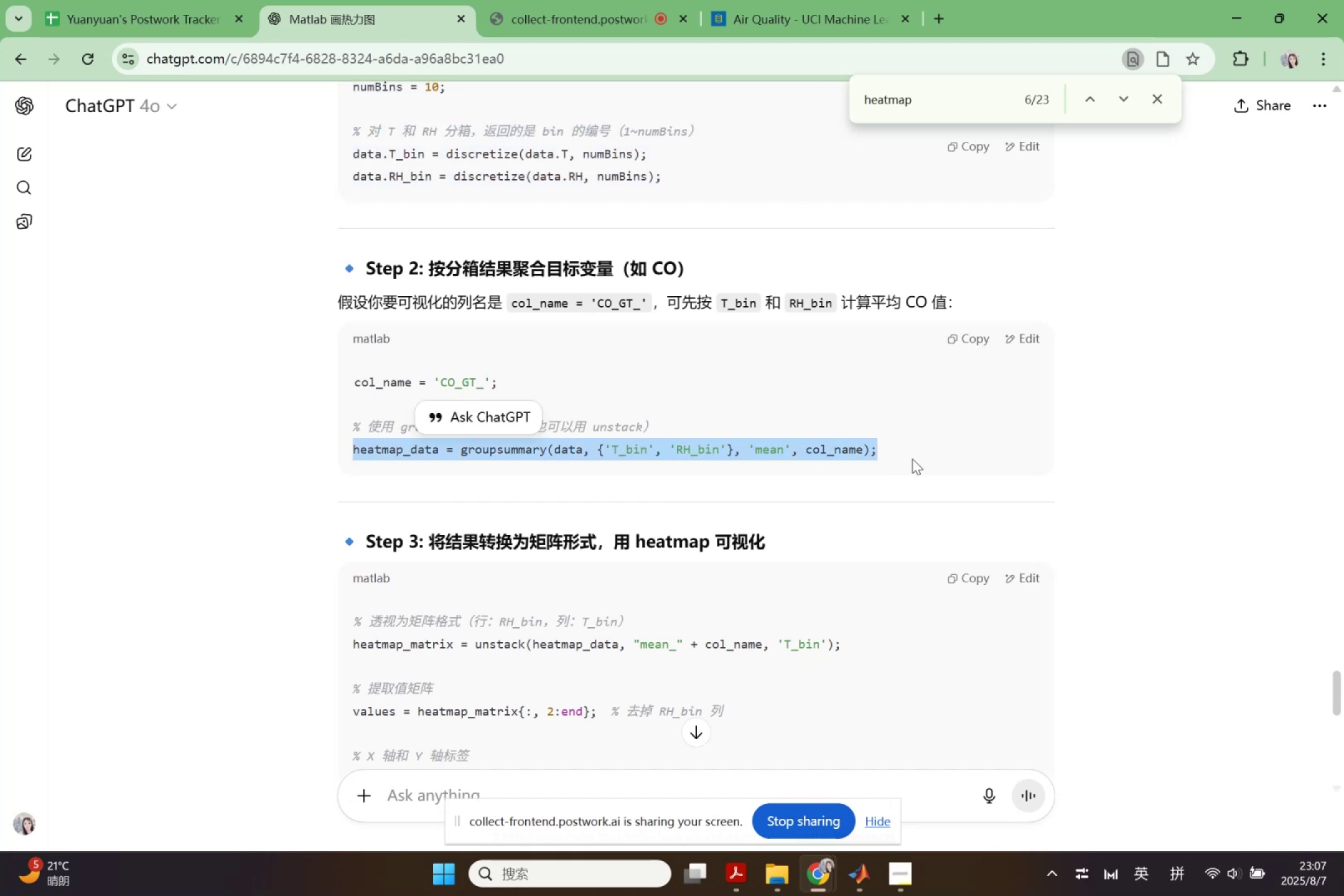 
key(Control+C)
 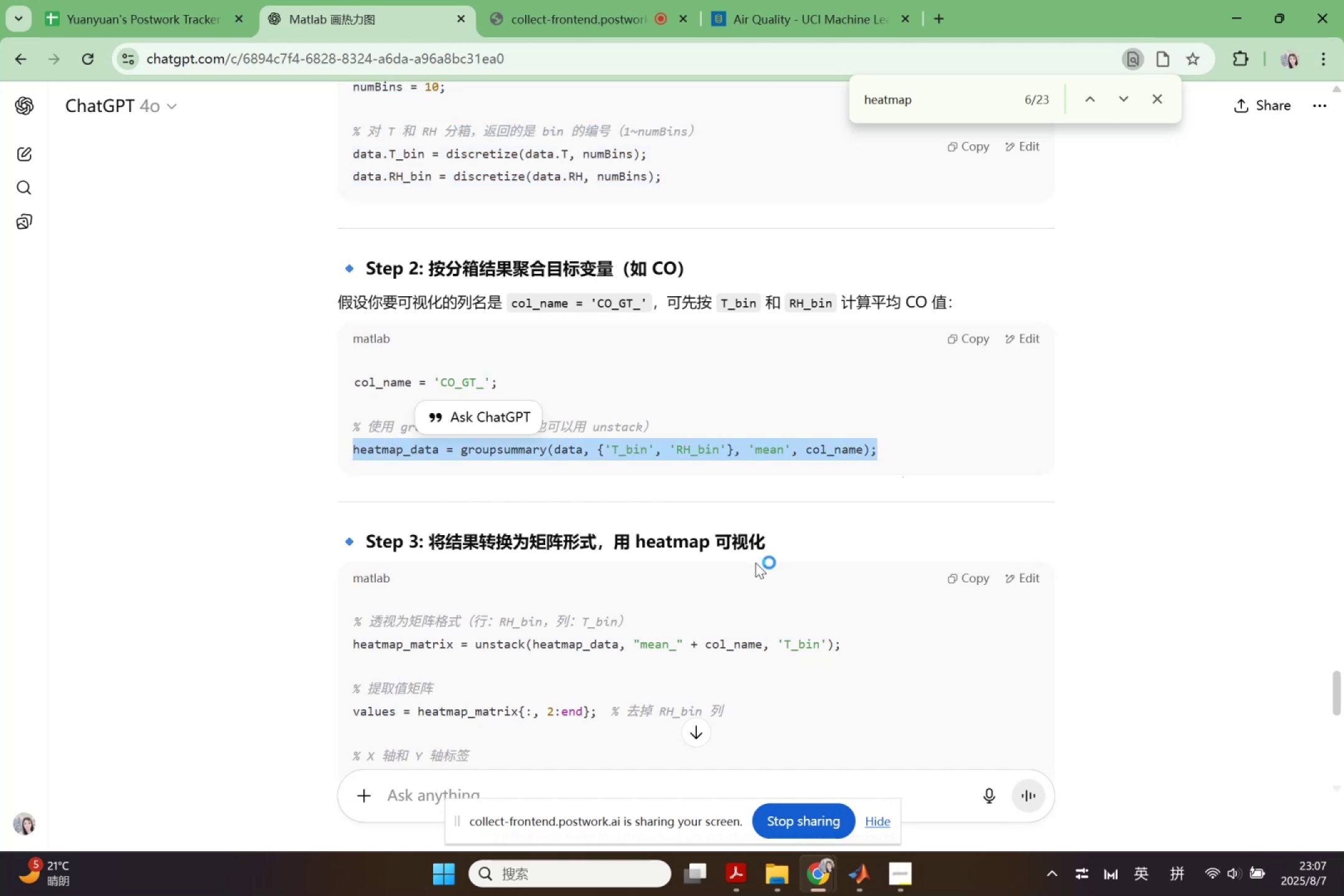 
scroll: coordinate [755, 562], scroll_direction: down, amount: 1.0
 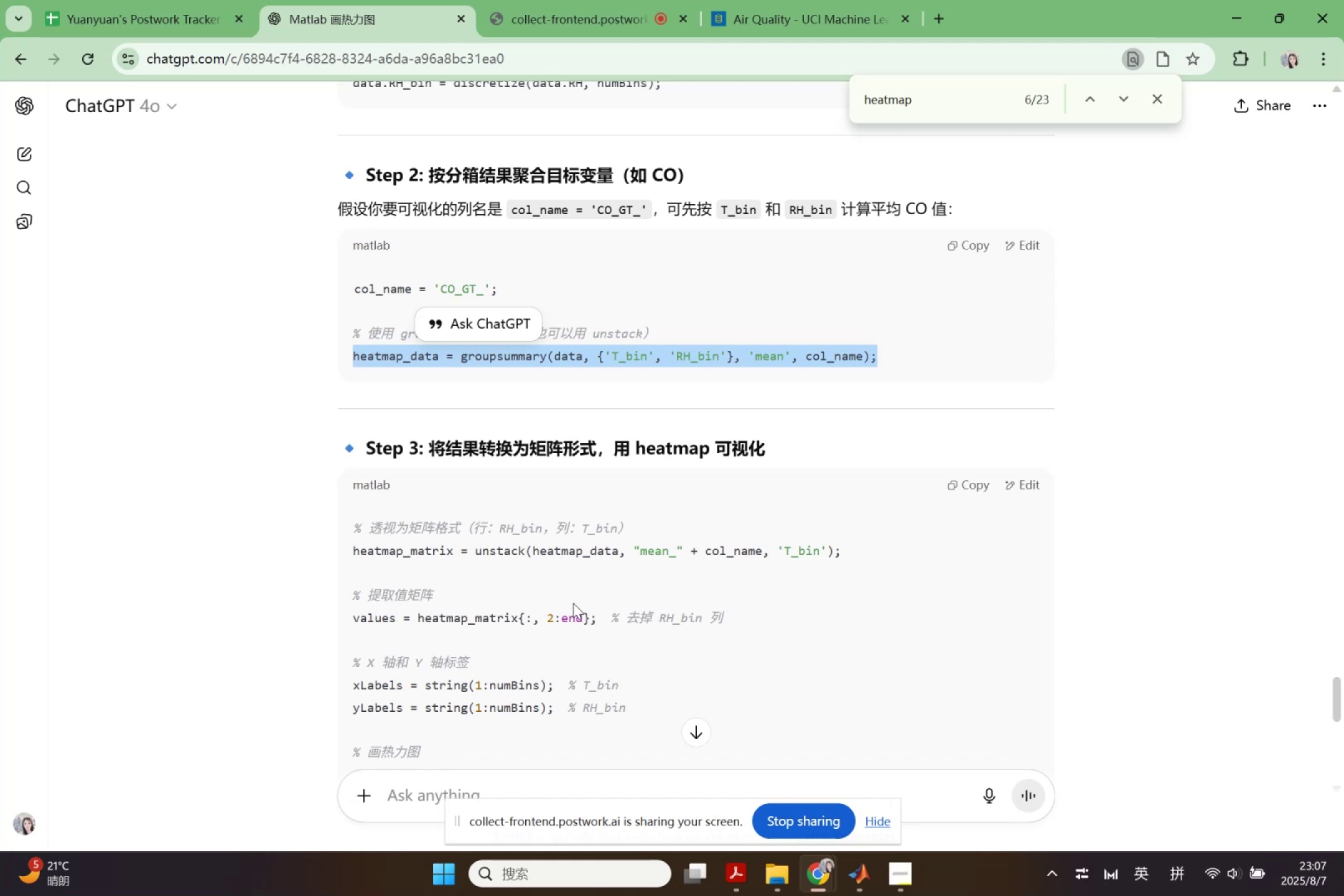 
wait(30.12)
 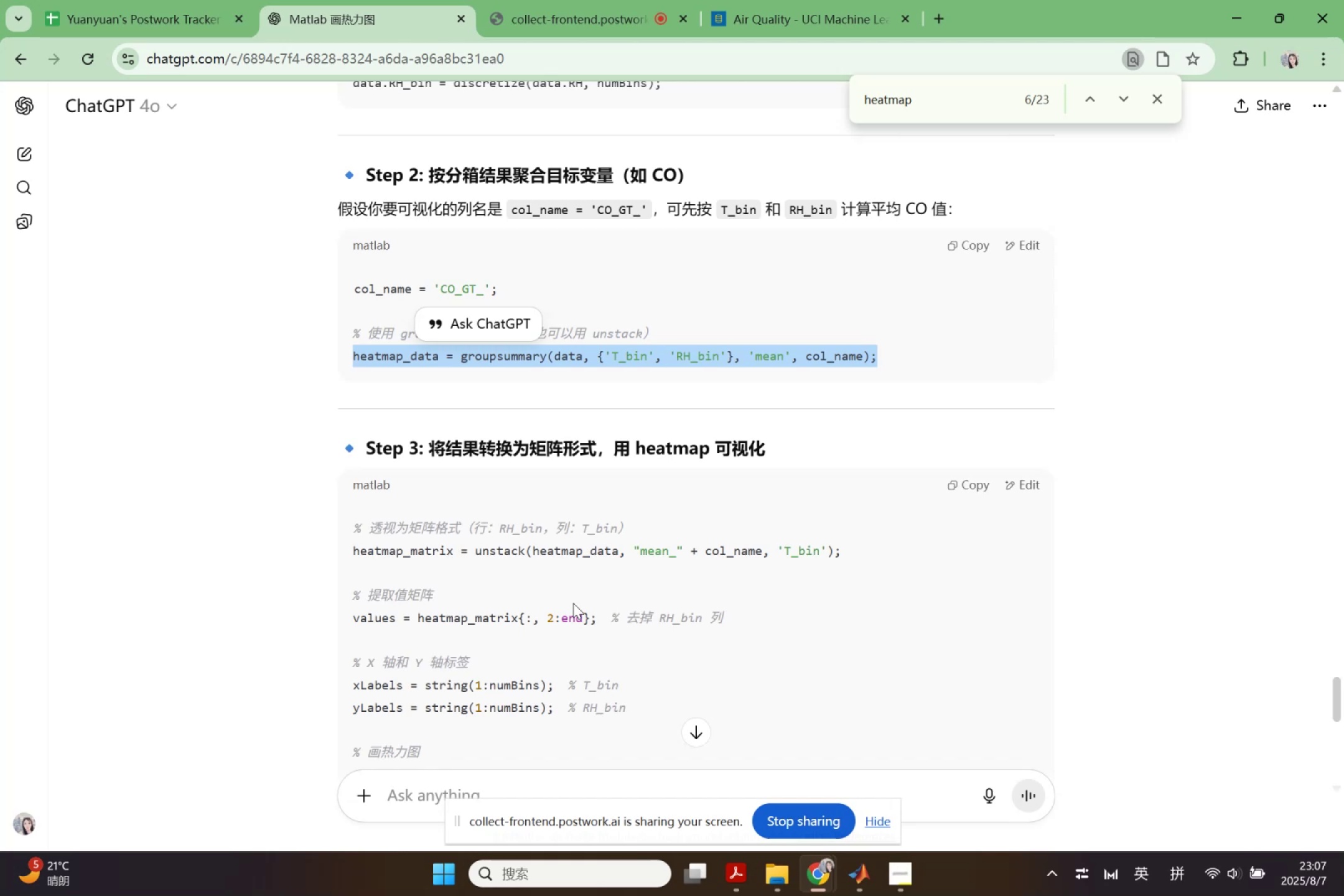 
scroll: coordinate [576, 504], scroll_direction: down, amount: 1.0
 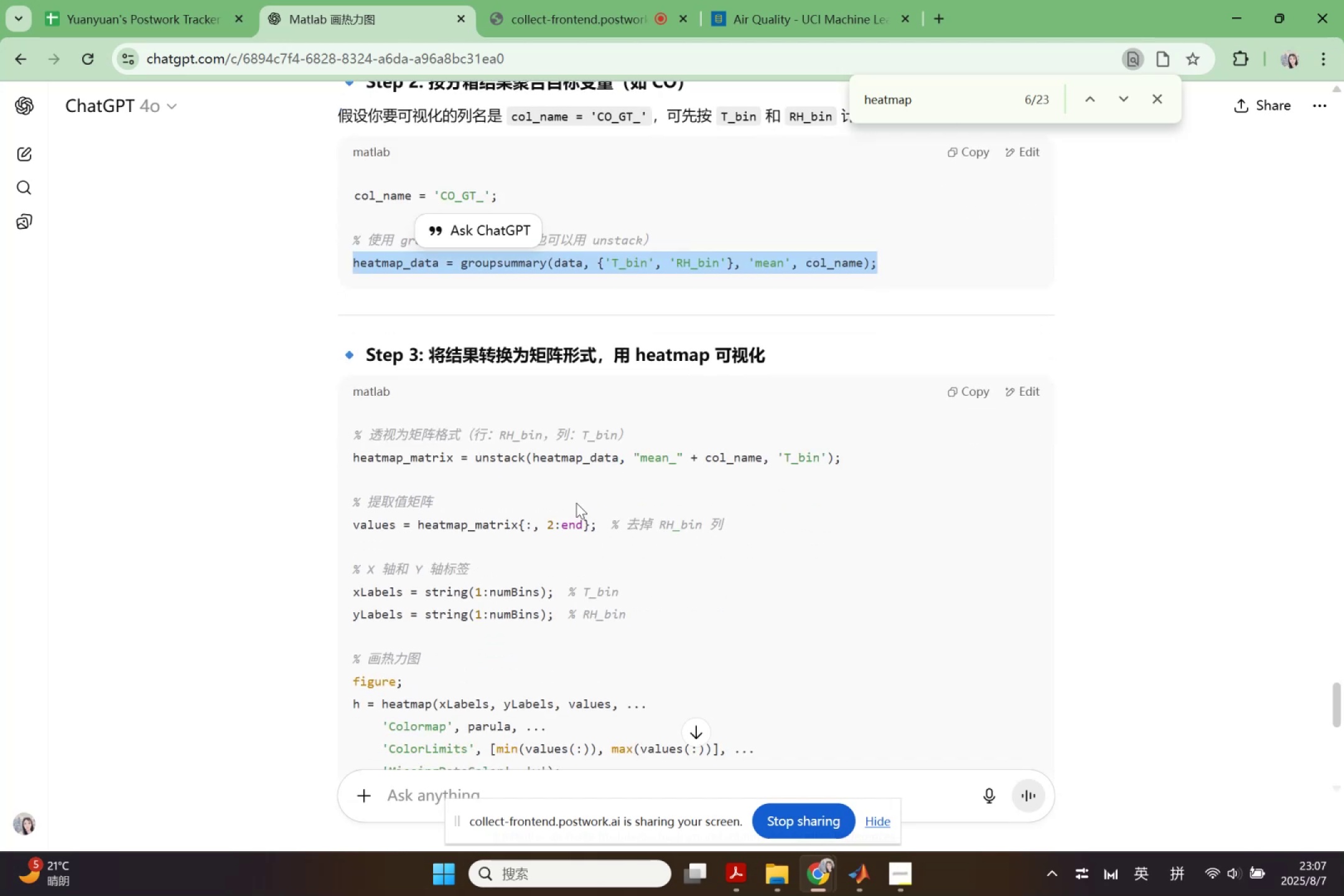 
wait(5.17)
 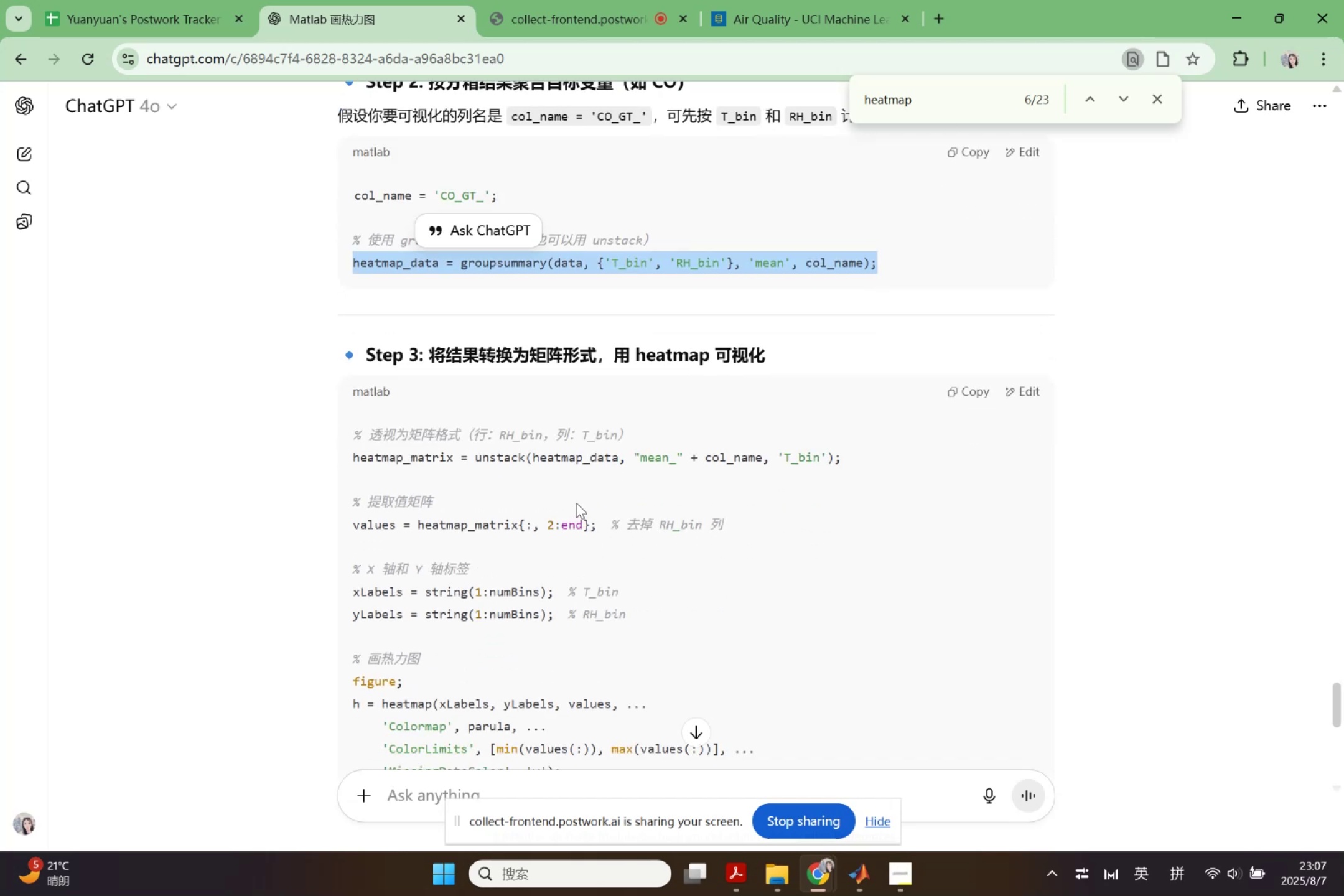 
scroll: coordinate [576, 503], scroll_direction: down, amount: 2.0
 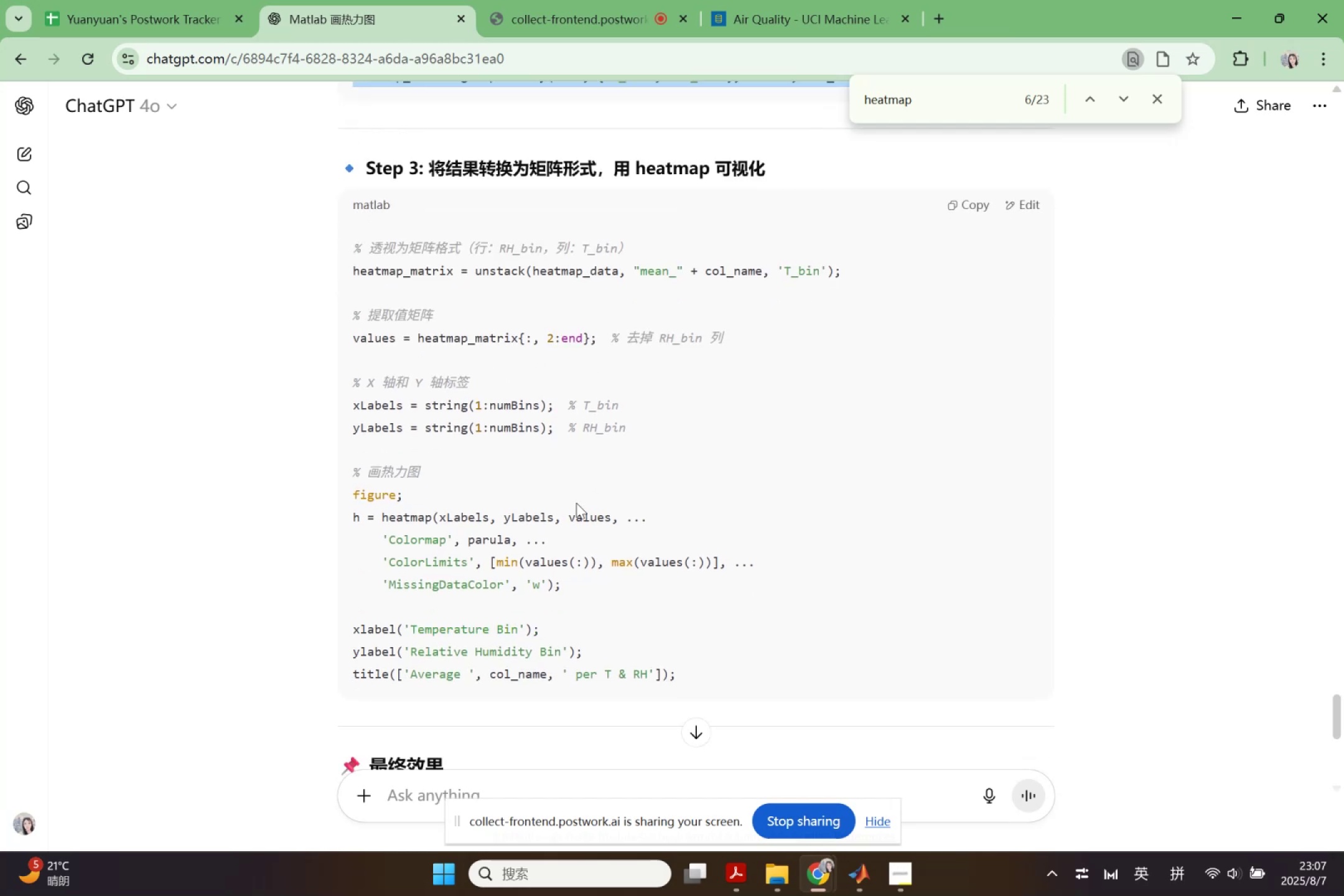 
wait(8.83)
 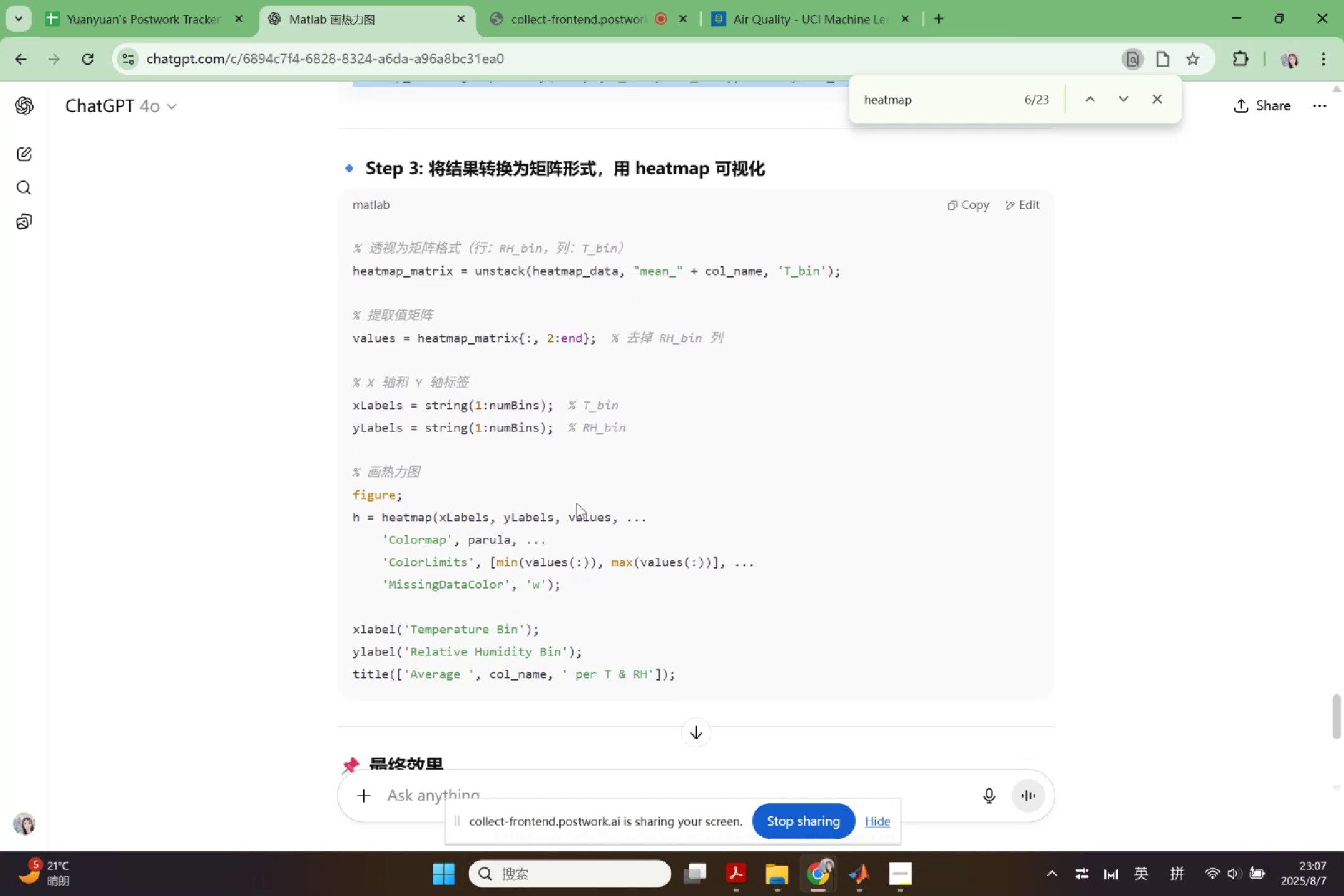 
scroll: coordinate [603, 676], scroll_direction: up, amount: 3.0
 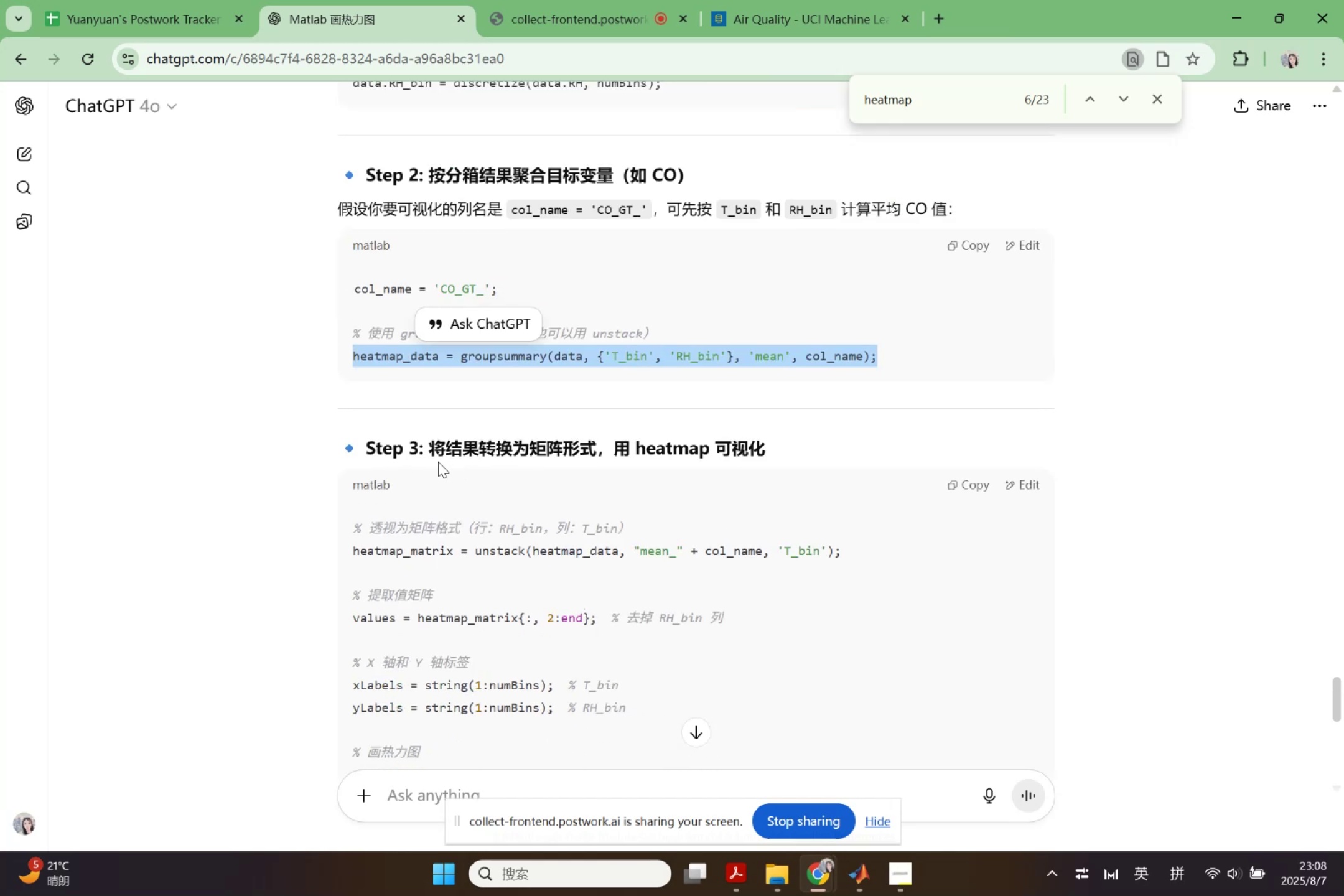 
left_click([368, 362])
 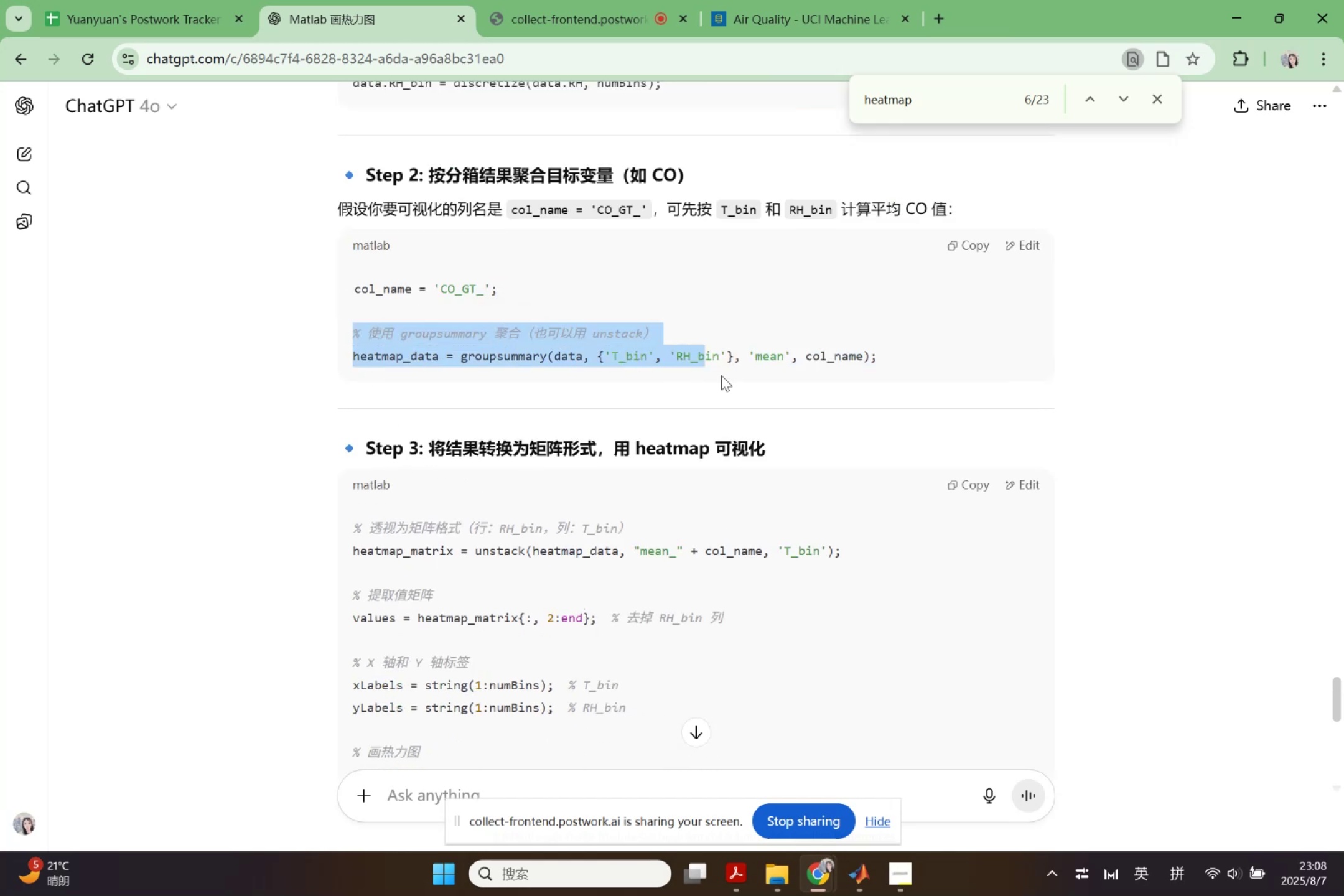 
key(Control+ControlLeft)
 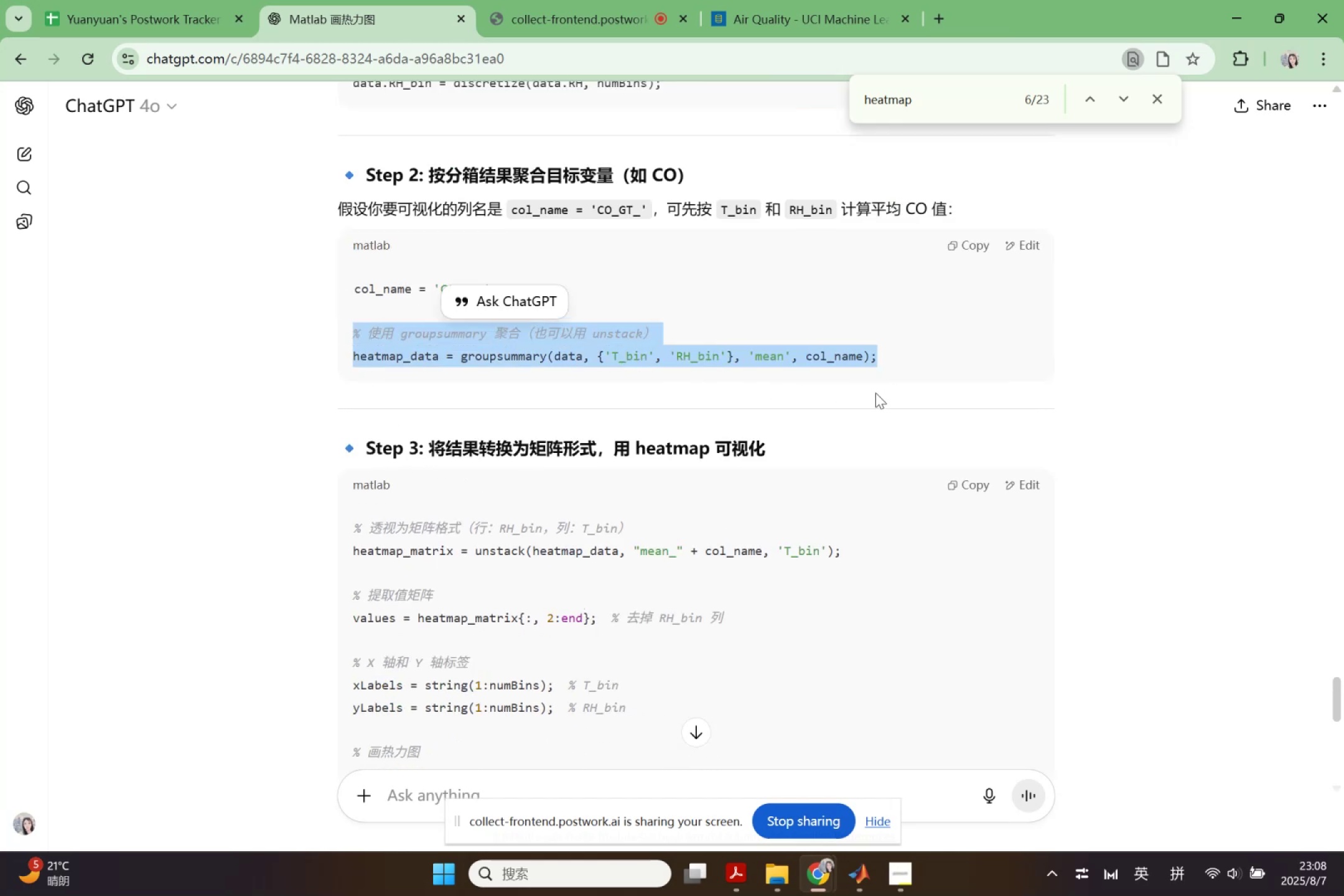 
key(Control+ControlLeft)
 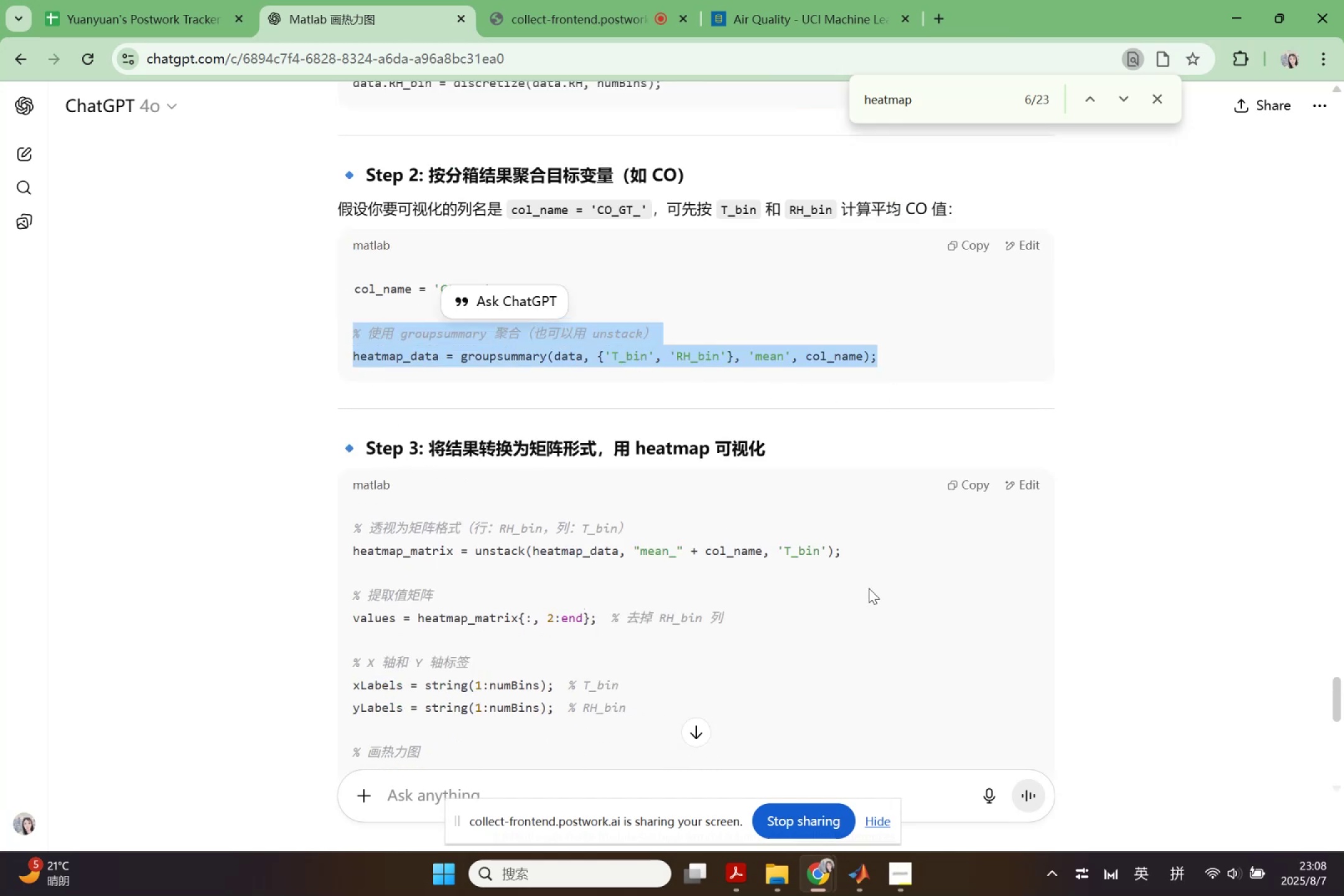 
key(Control+C)
 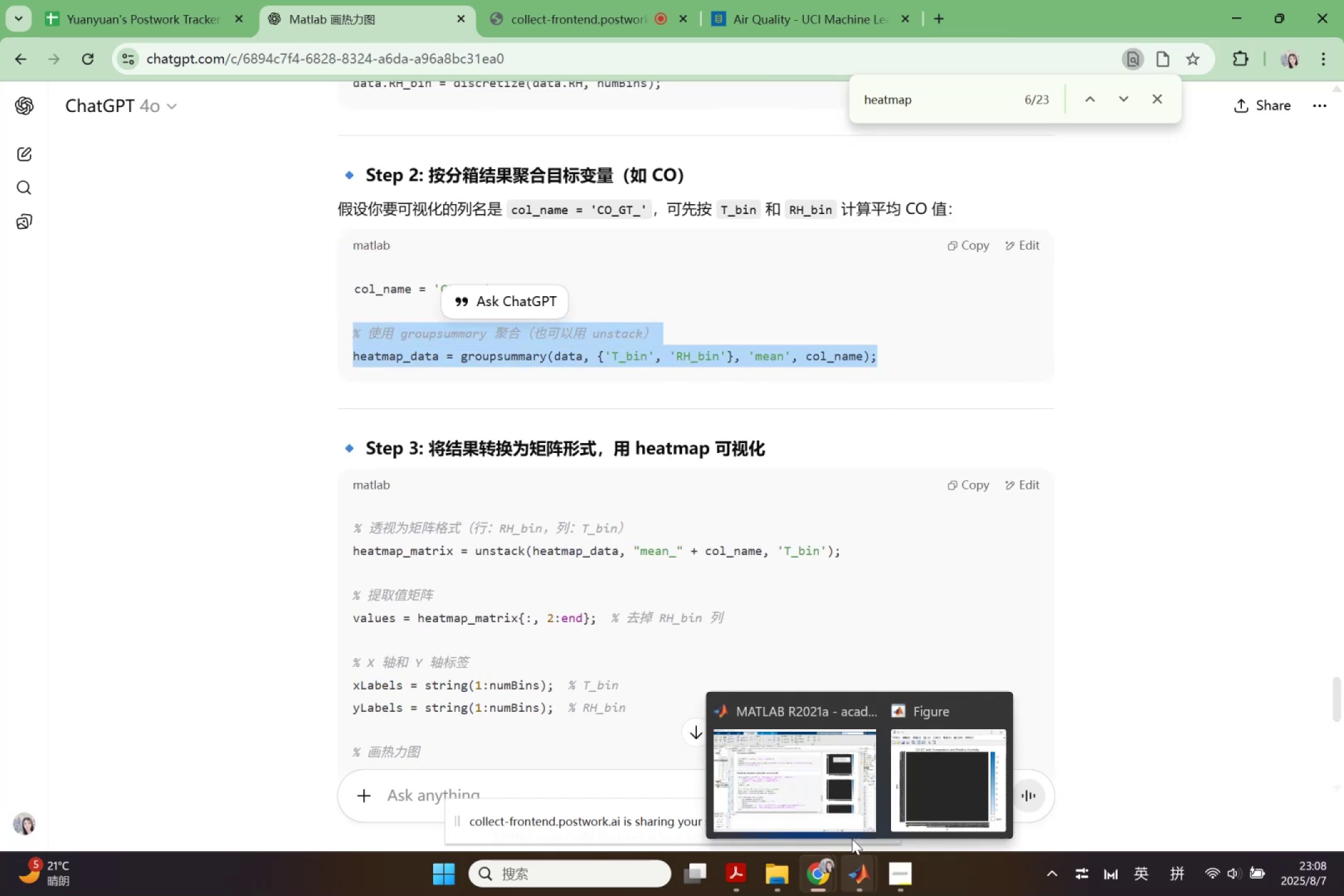 
left_click([818, 776])
 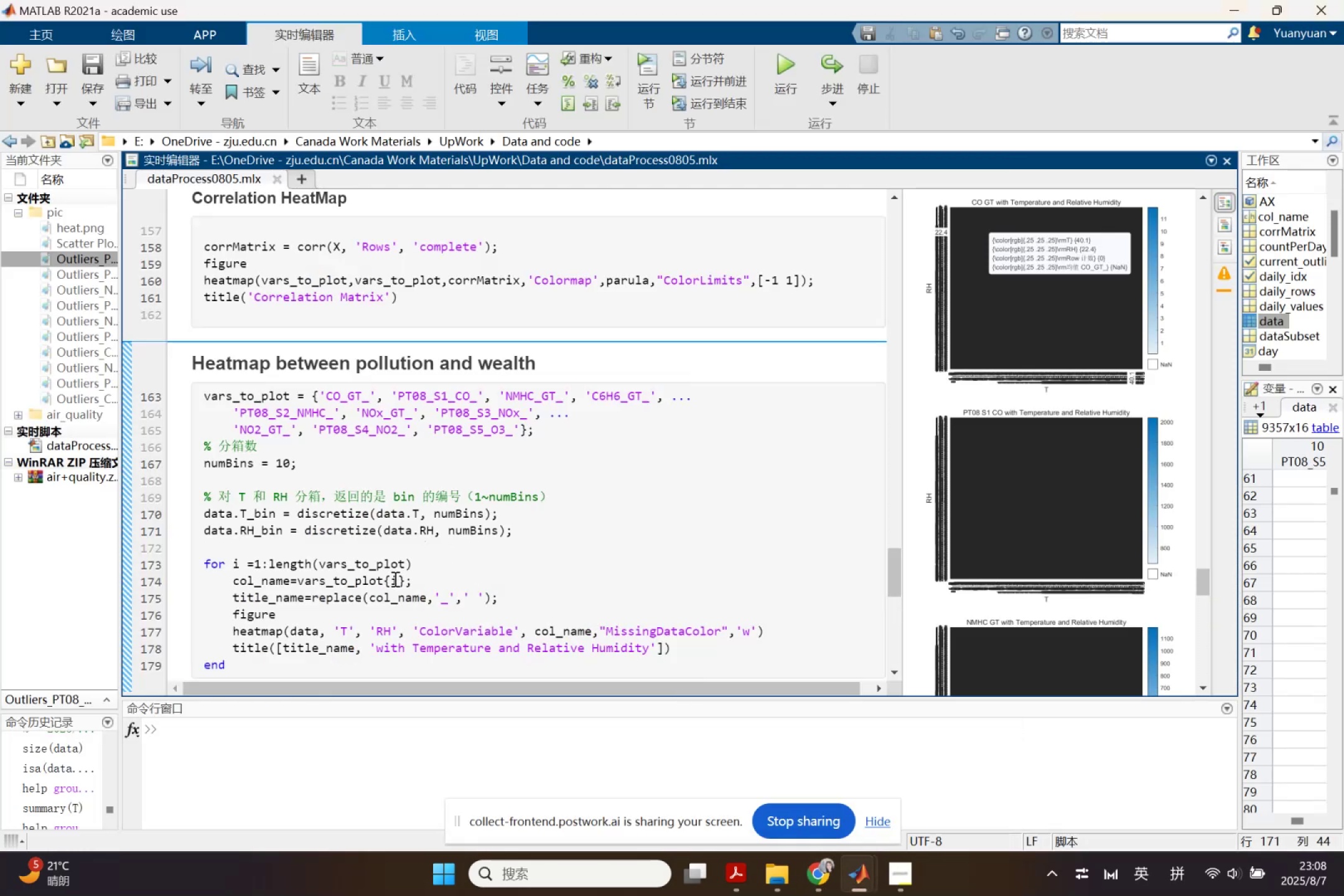 
left_click([454, 564])
 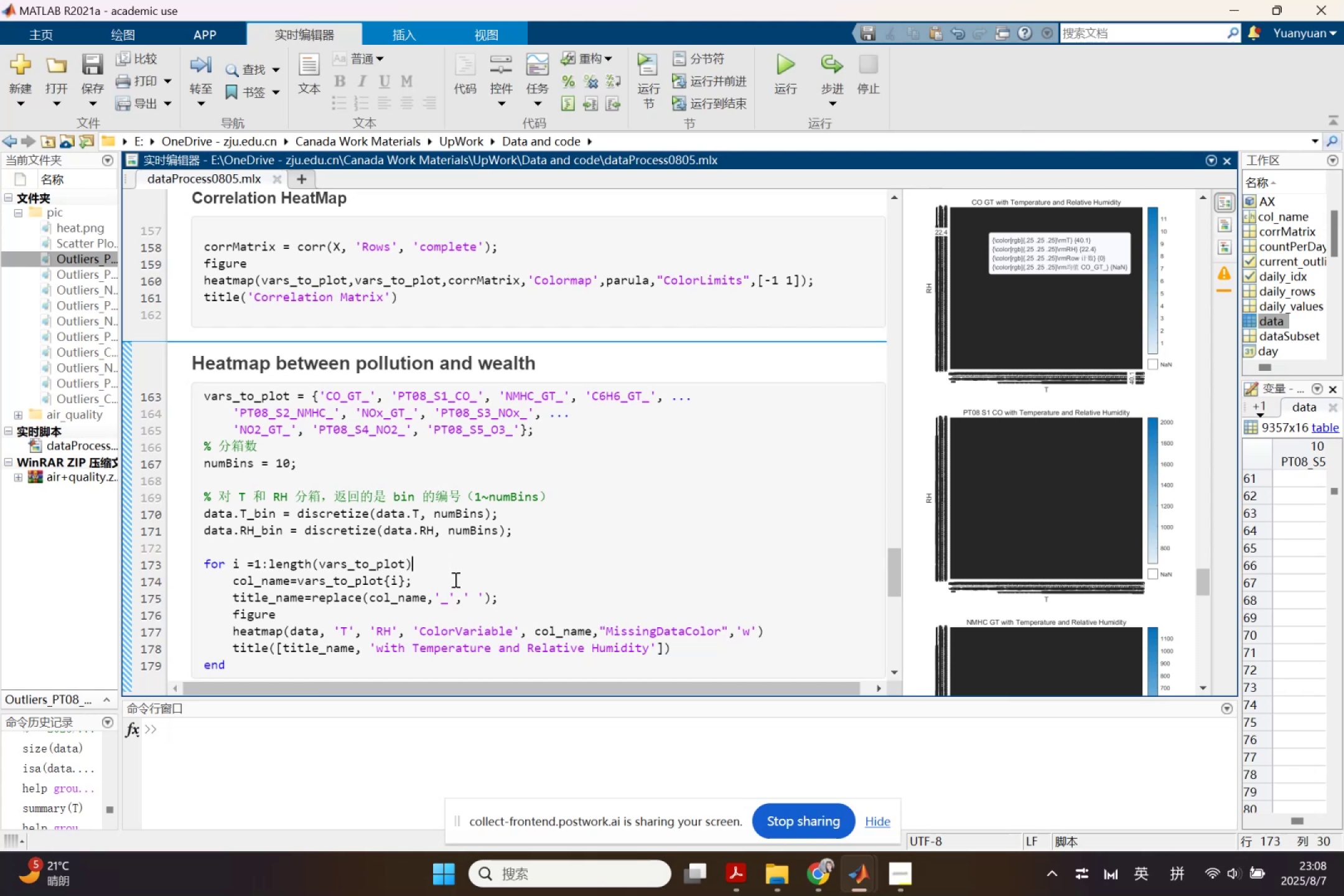 
double_click([454, 579])
 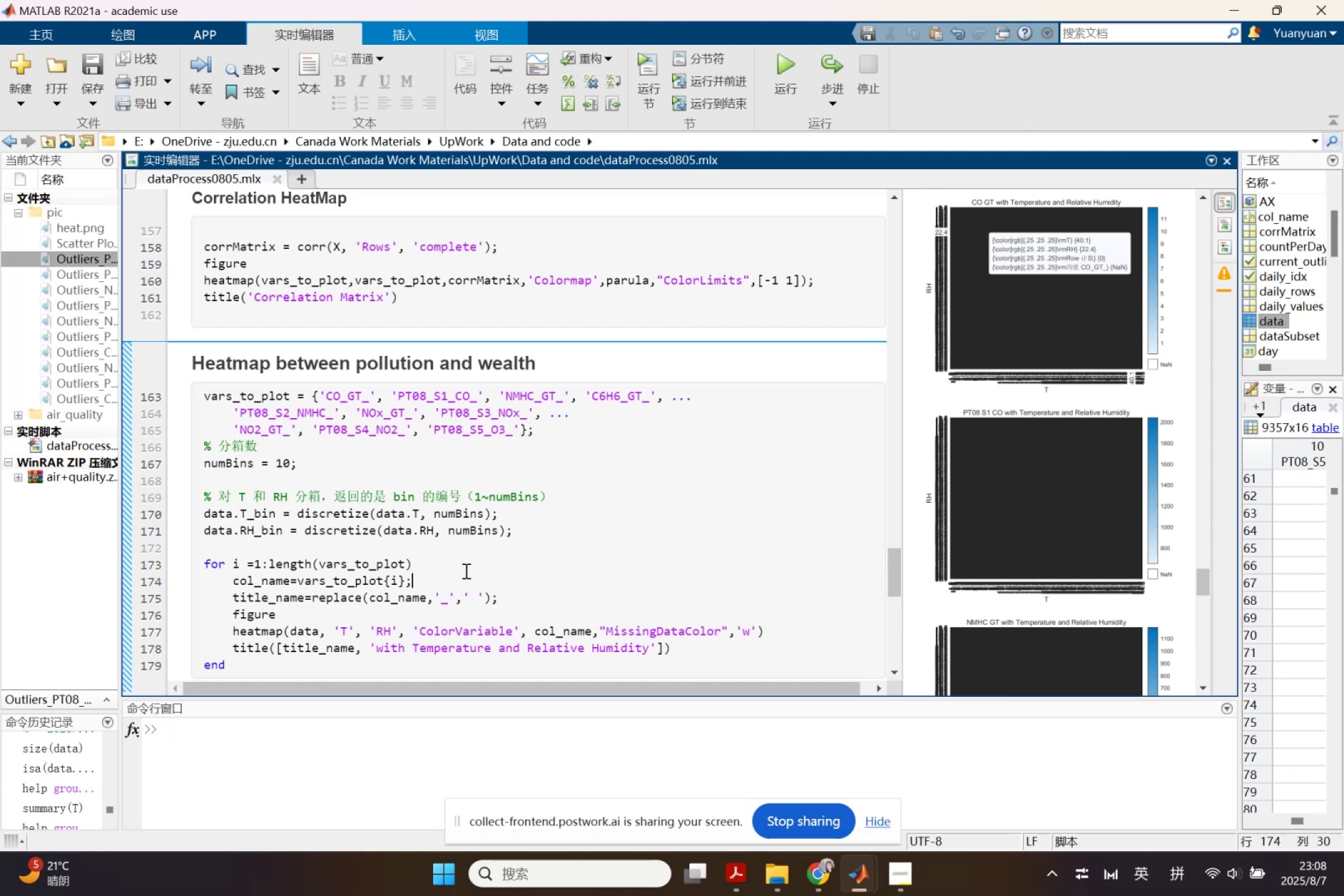 
key(Enter)
 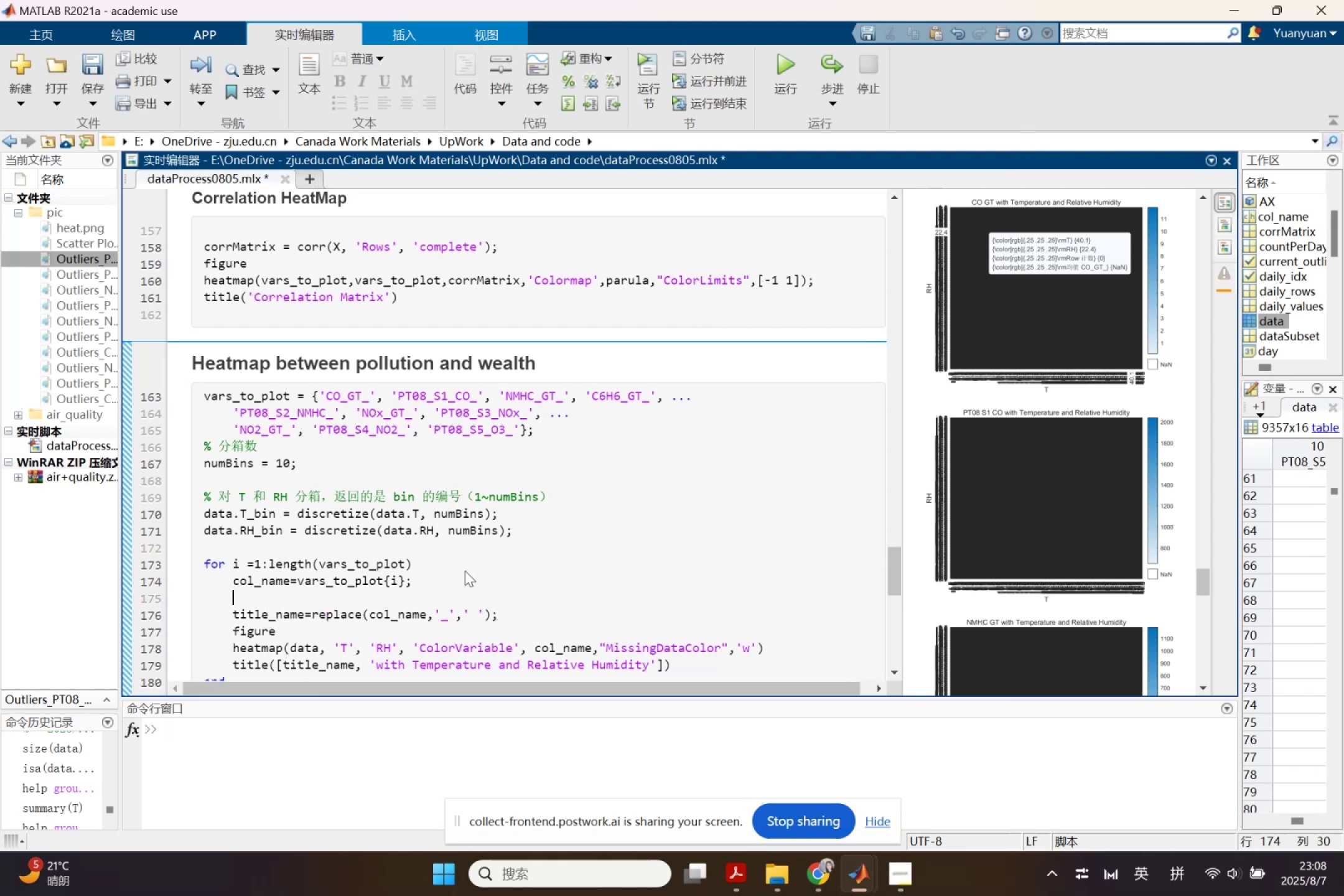 
key(Control+ControlLeft)
 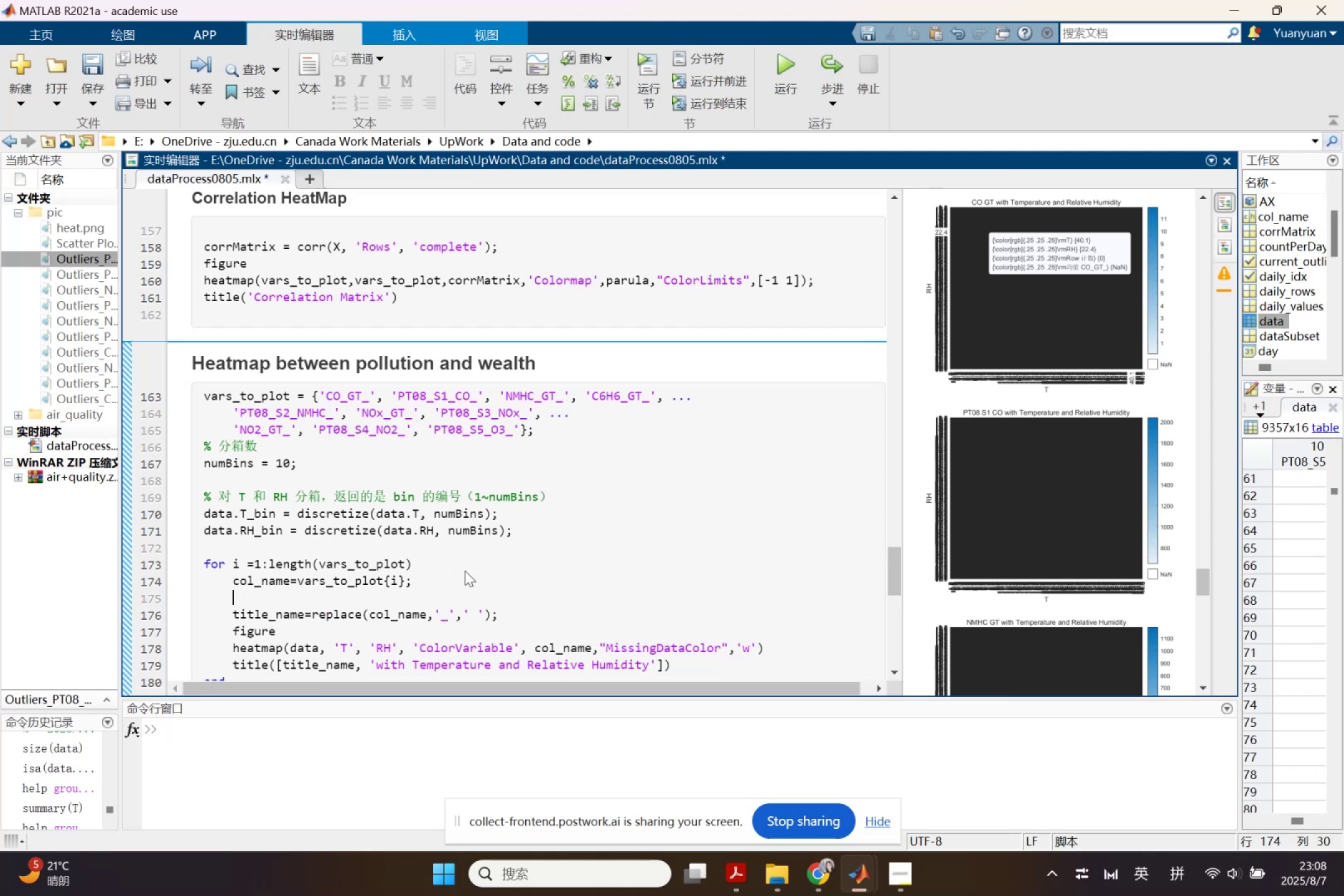 
key(Control+V)
 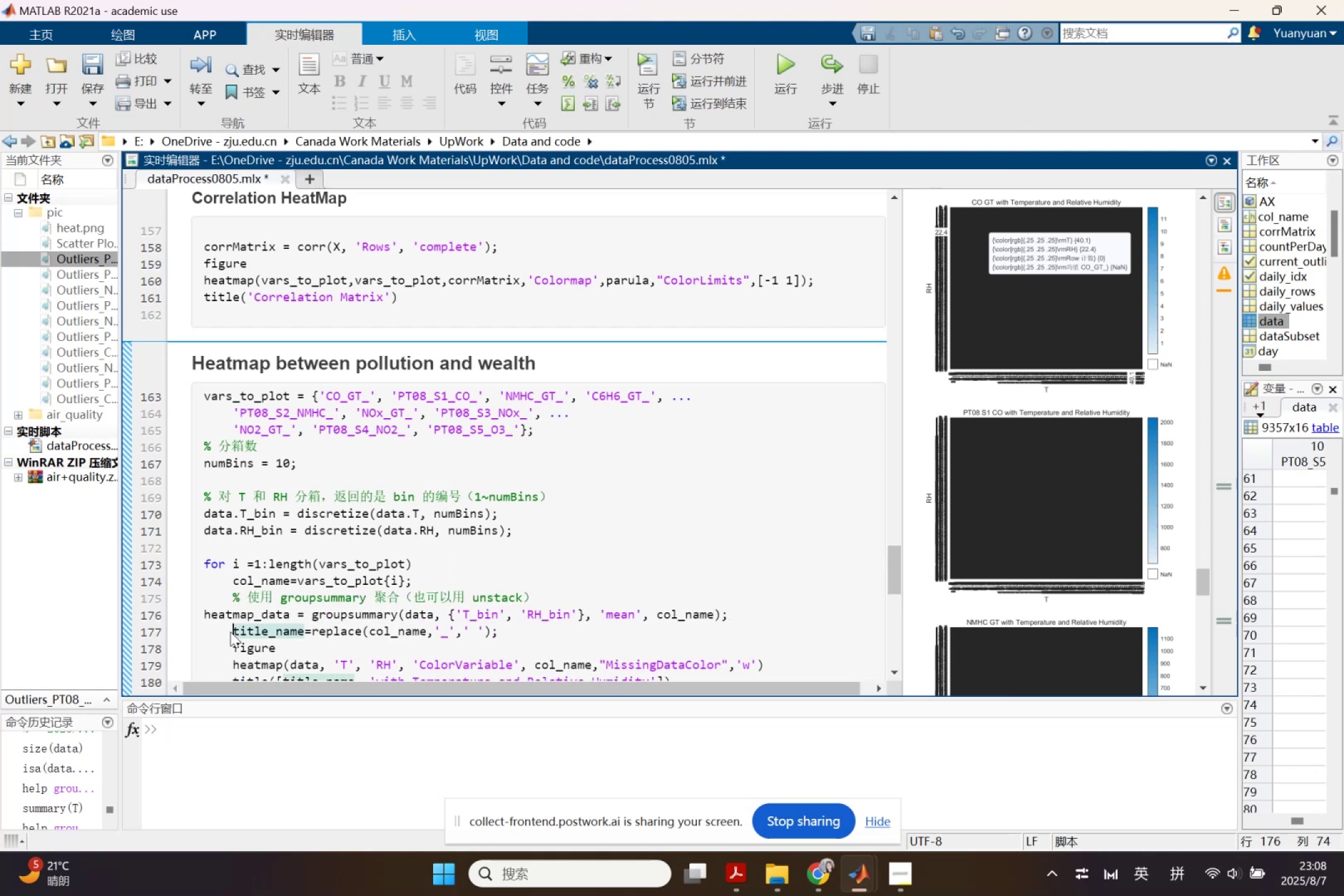 
left_click([767, 614])
 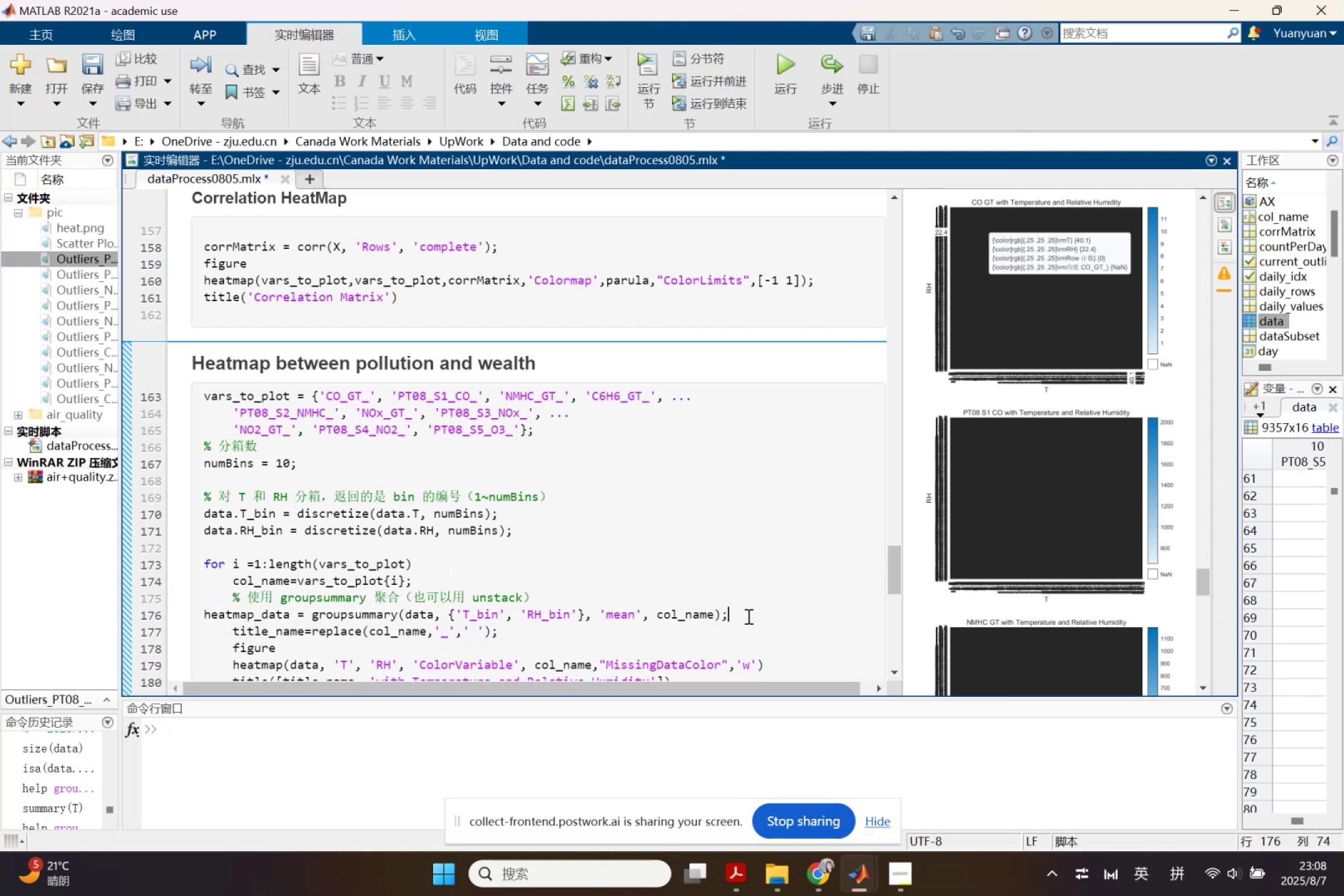 
key(Enter)
 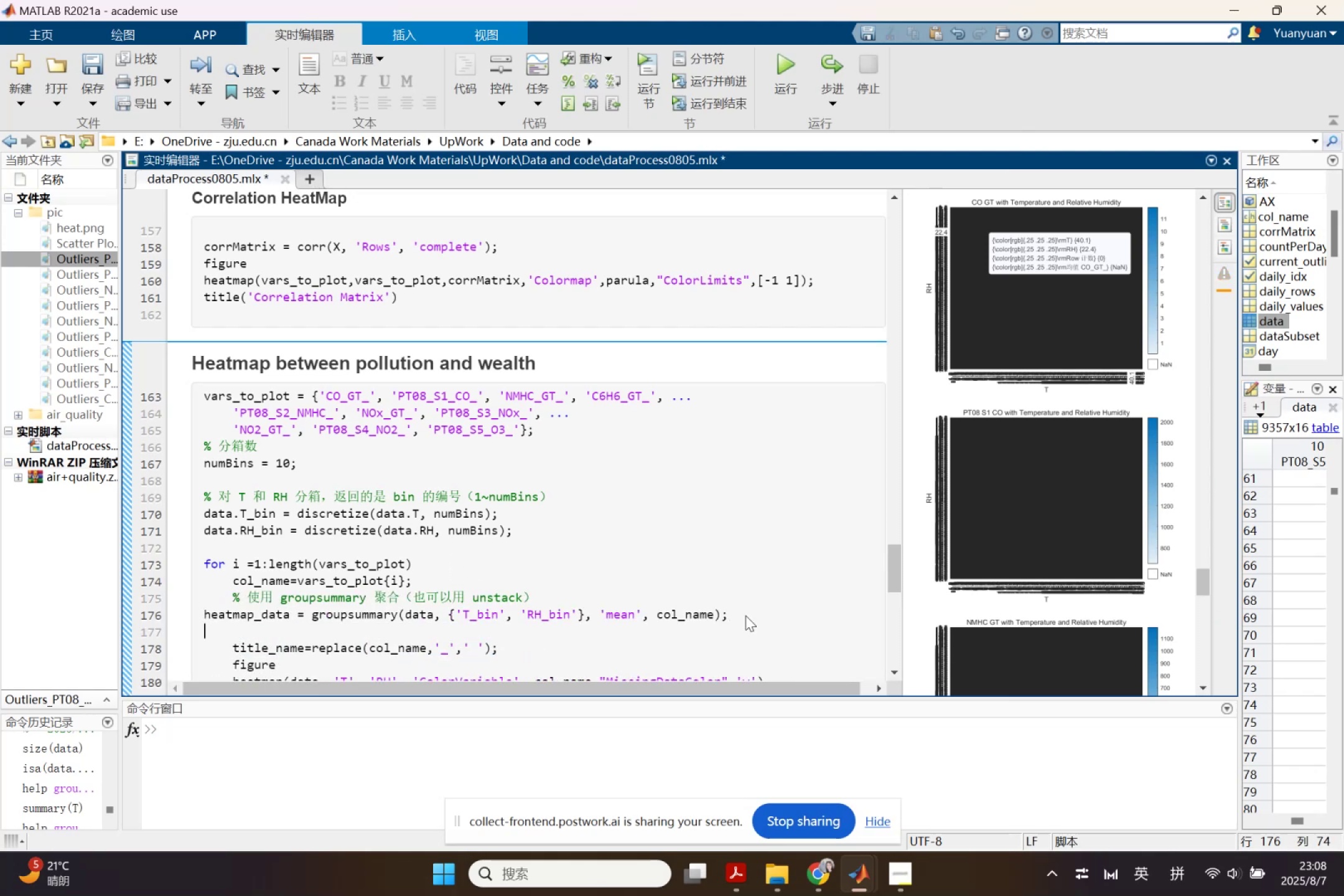 
key(Enter)
 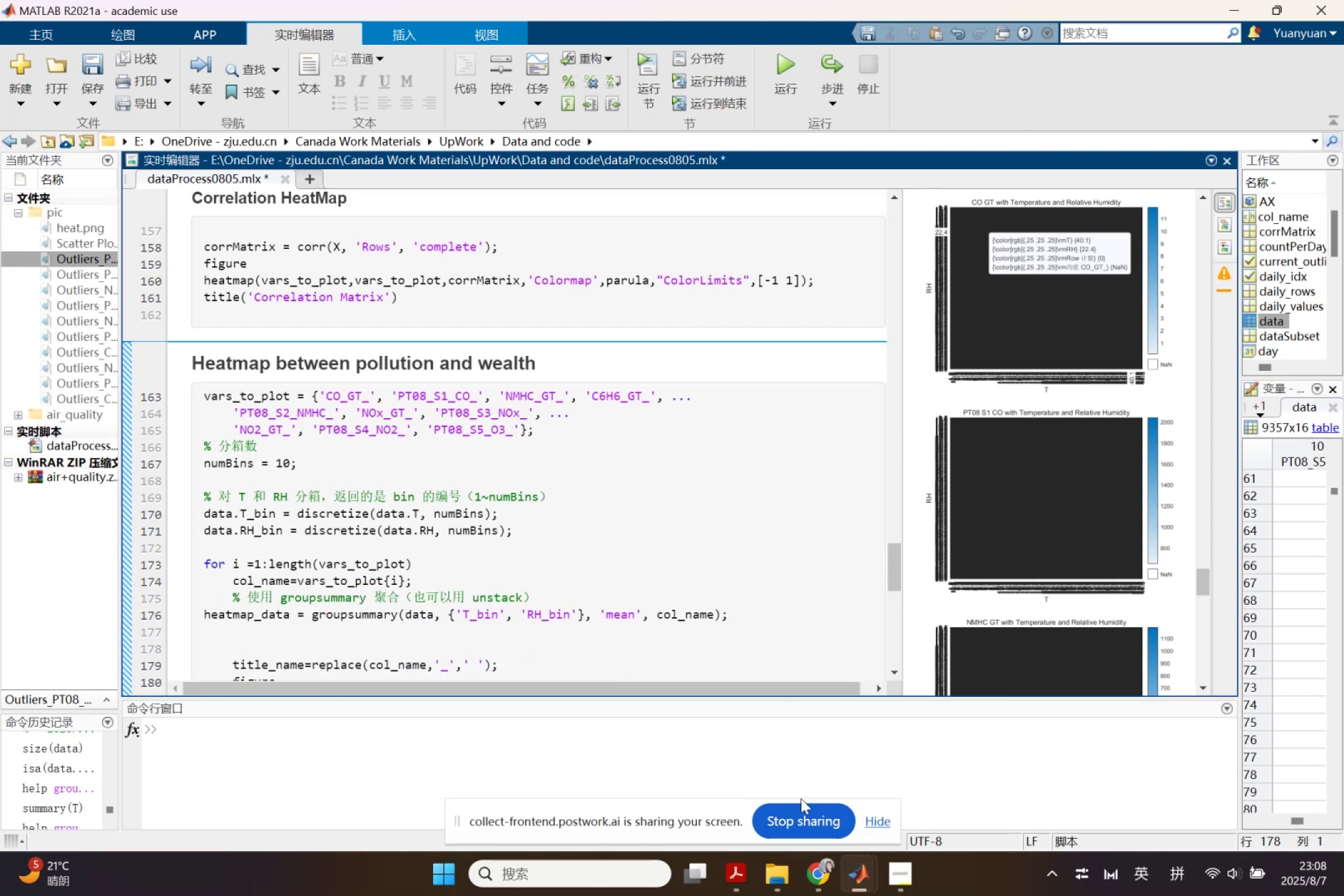 
left_click([833, 882])
 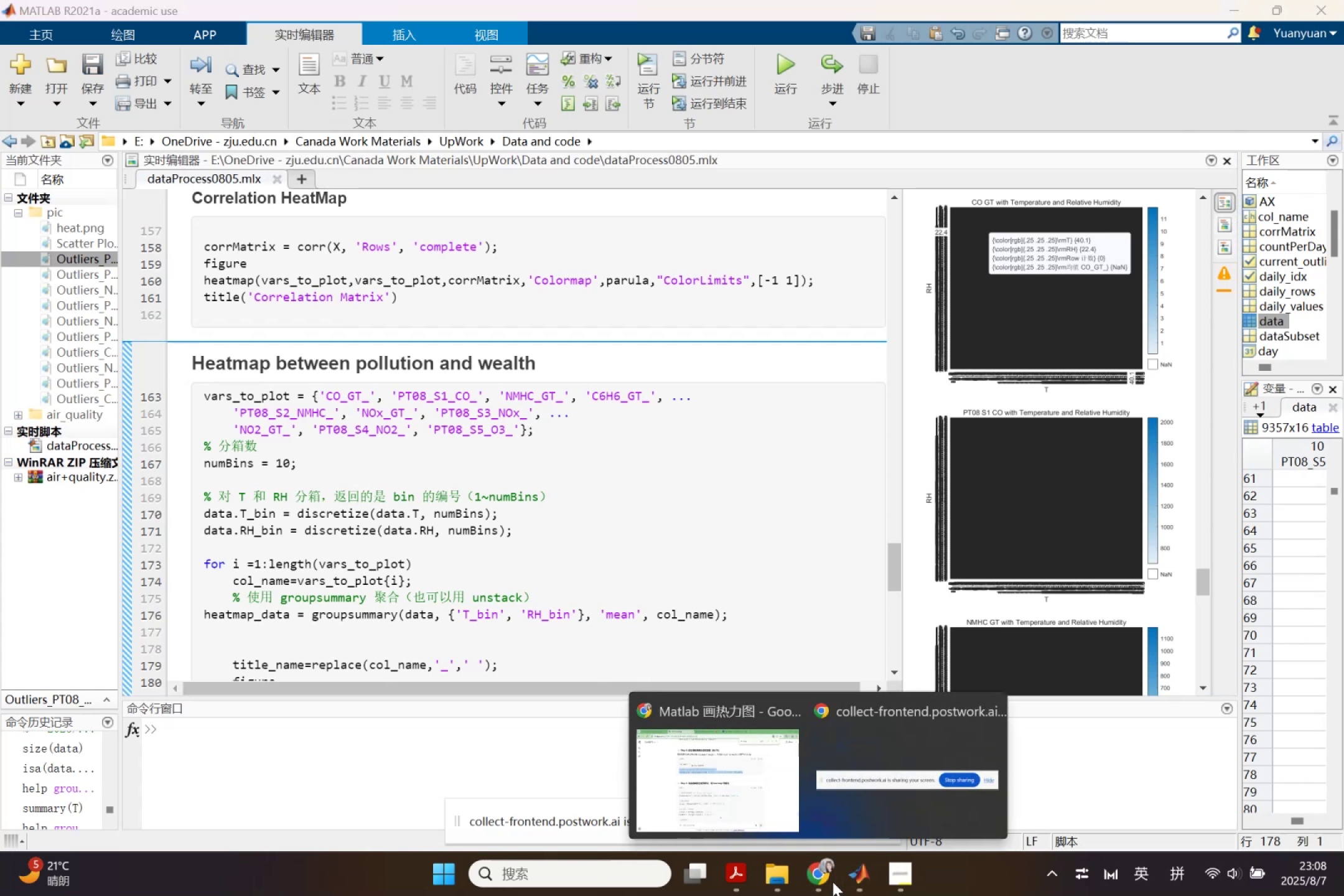 
left_click([833, 882])
 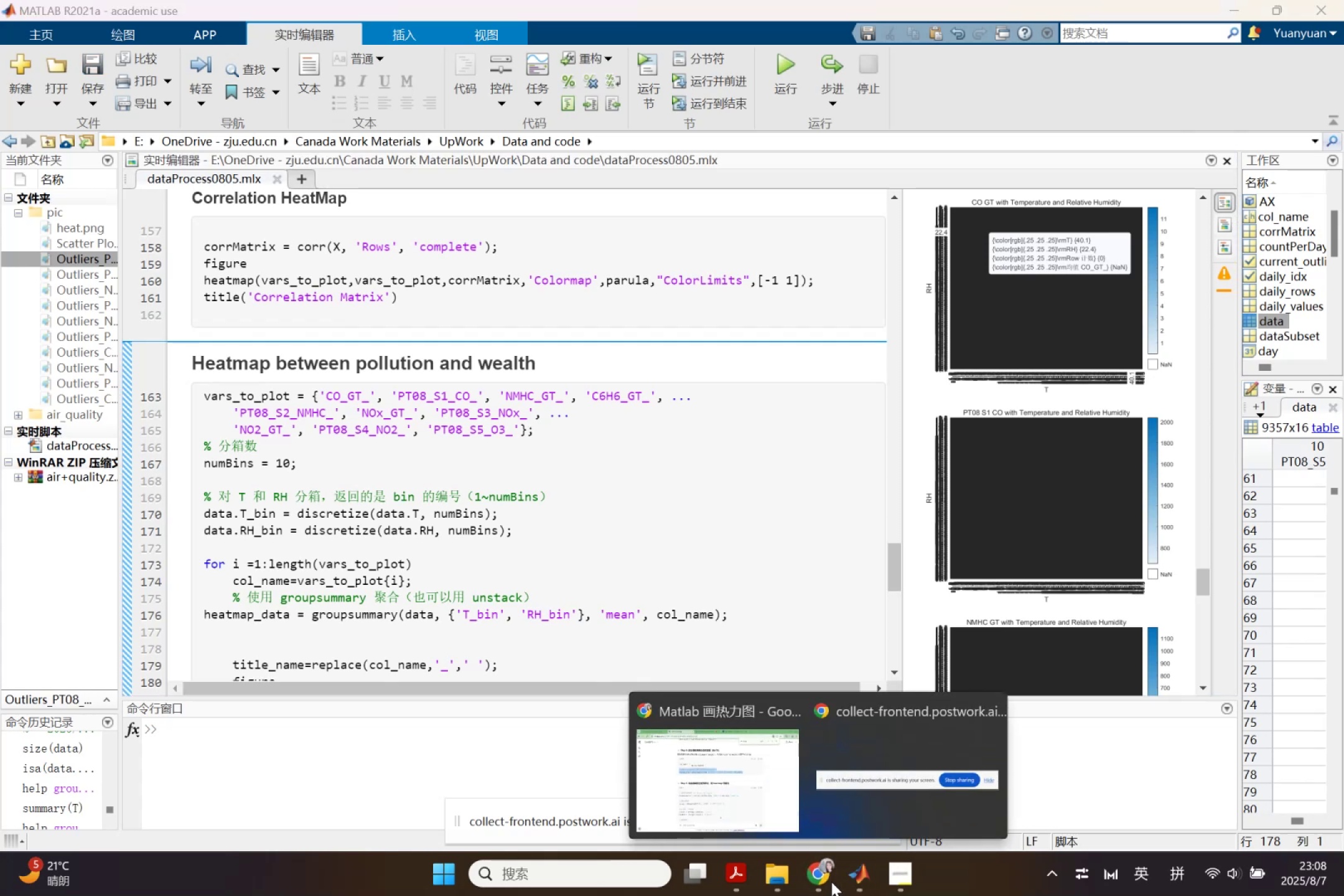 
left_click([767, 807])
 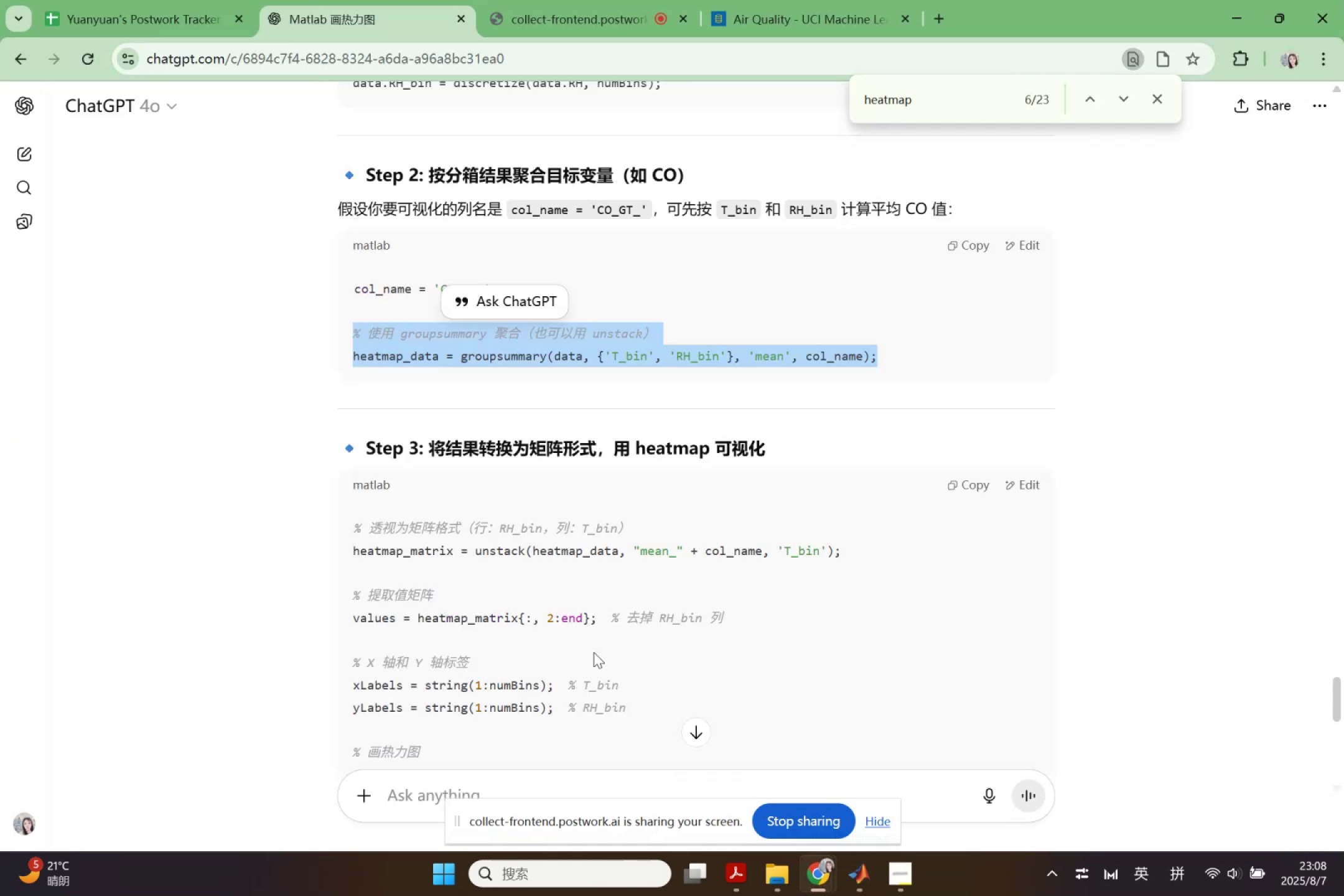 
left_click([555, 623])
 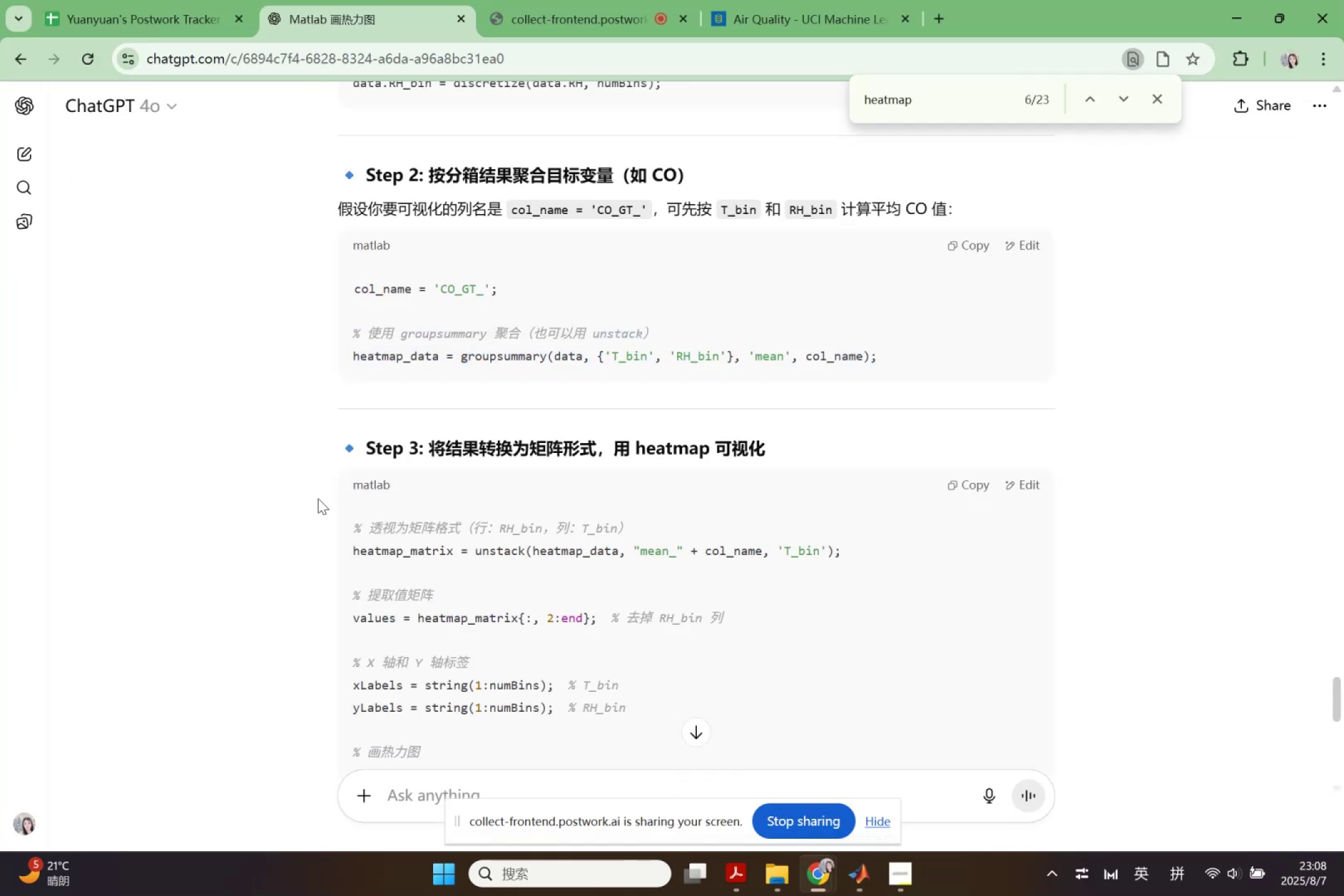 
scroll: coordinate [318, 498], scroll_direction: down, amount: 1.0
 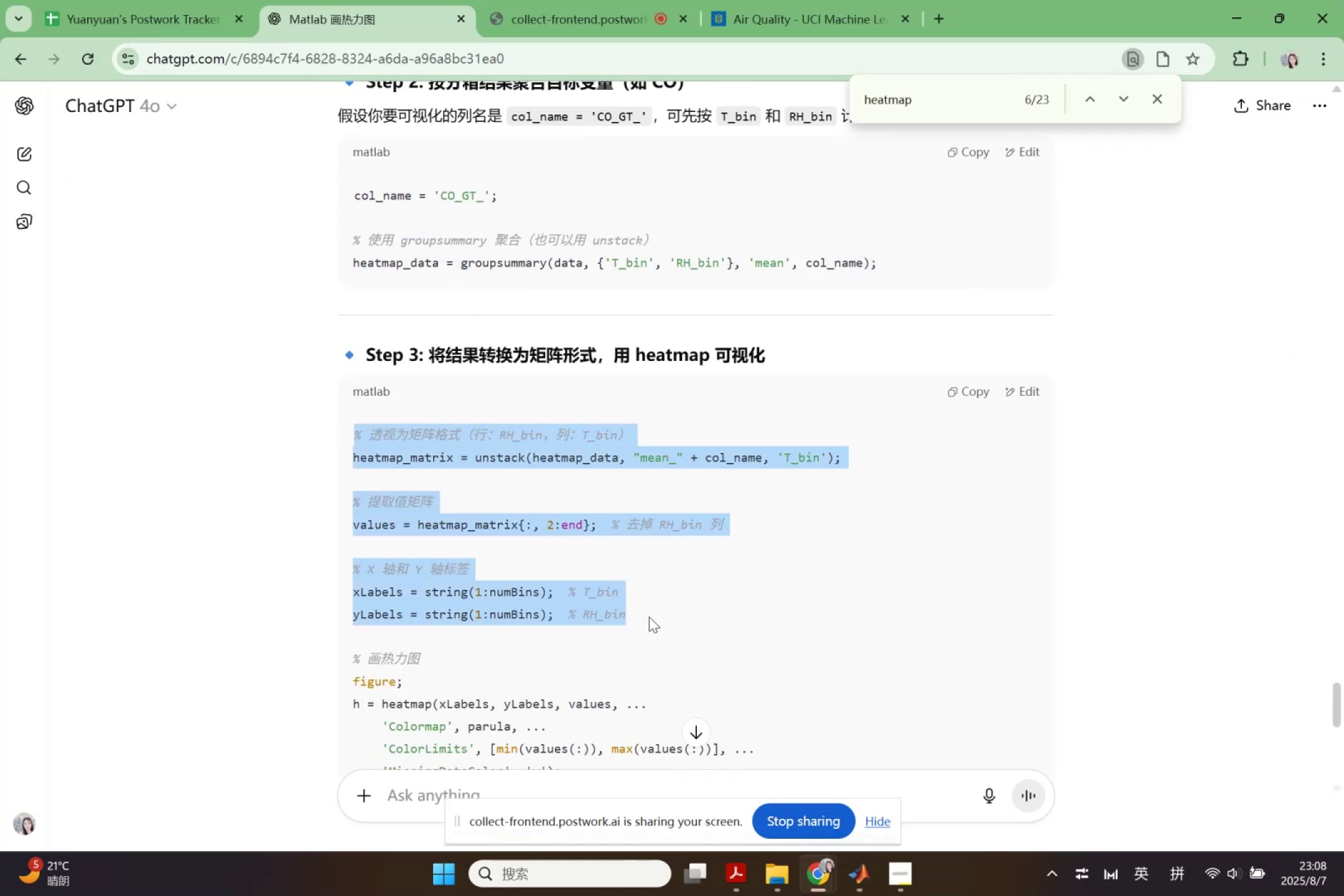 
wait(5.73)
 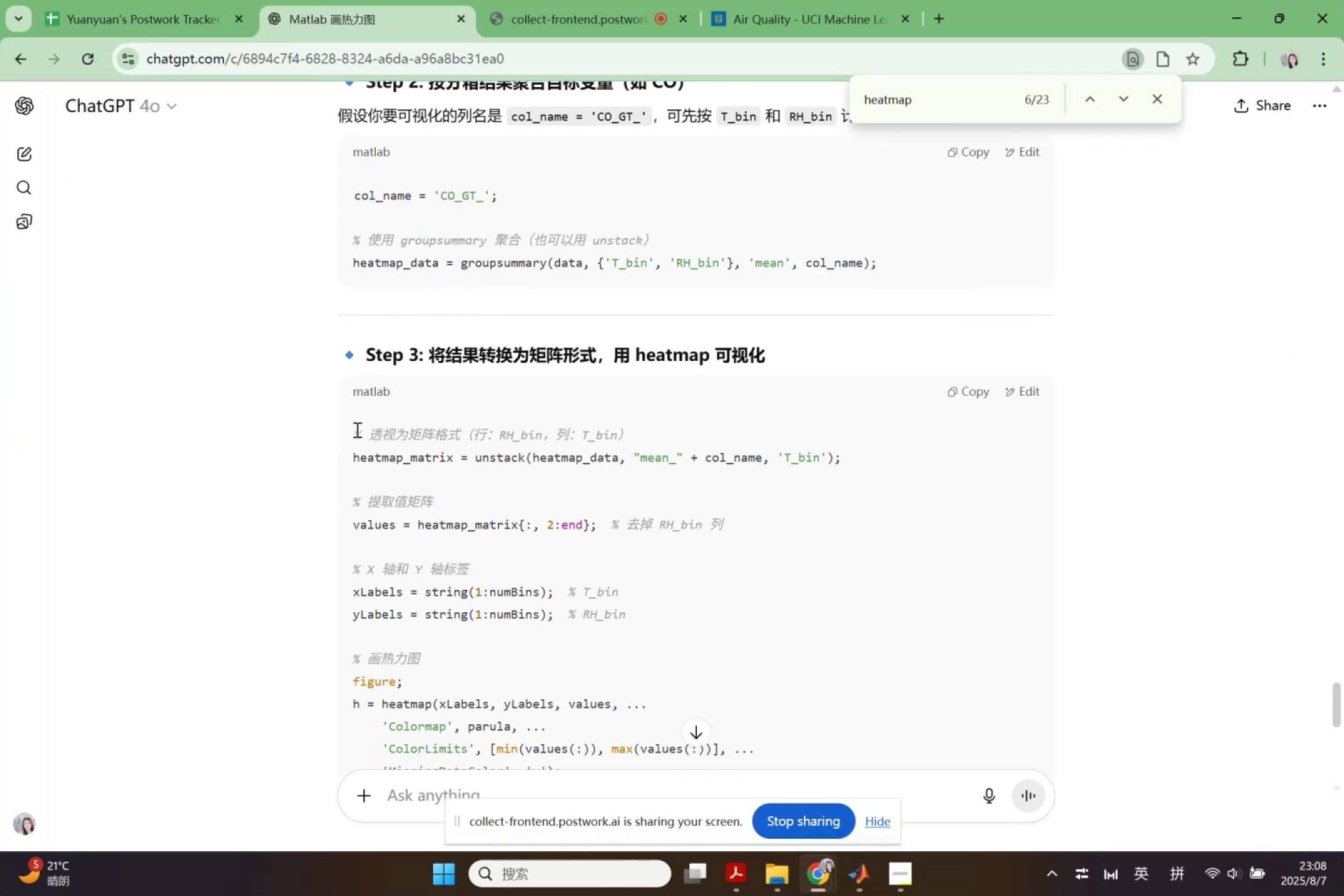 
scroll: coordinate [653, 525], scroll_direction: down, amount: 2.0
 